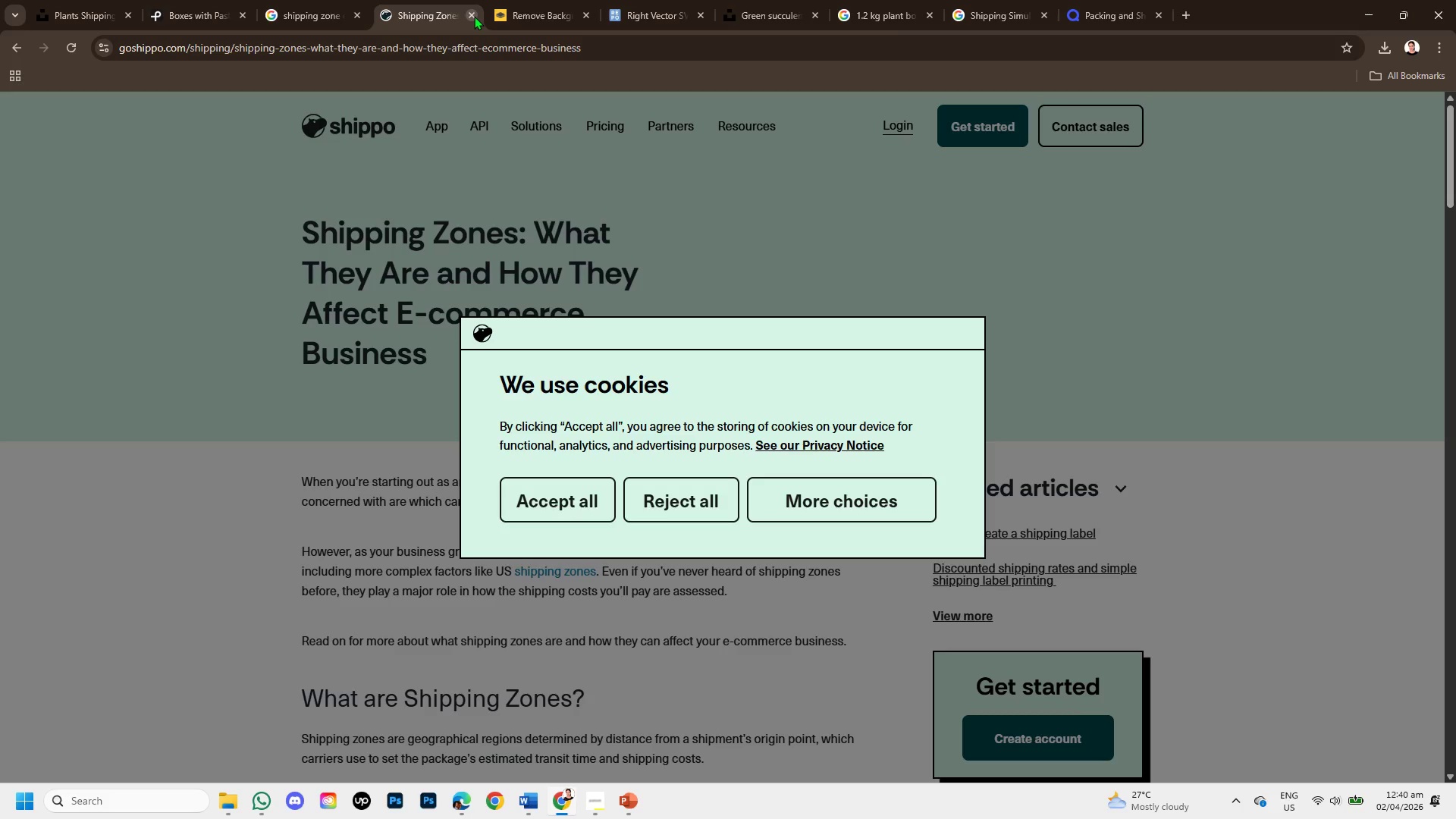 
left_click([474, 16])
 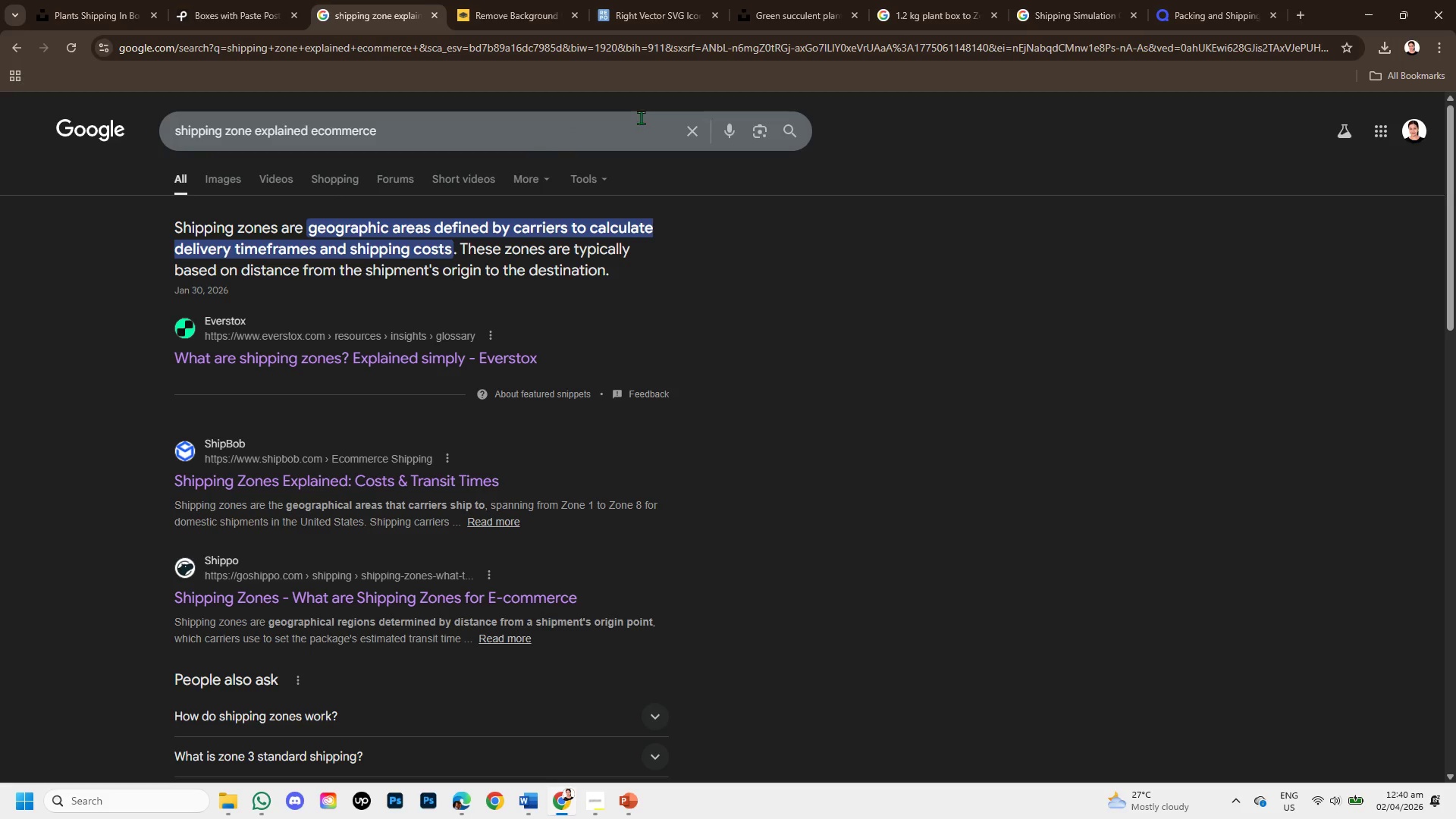 
left_click([690, 131])
 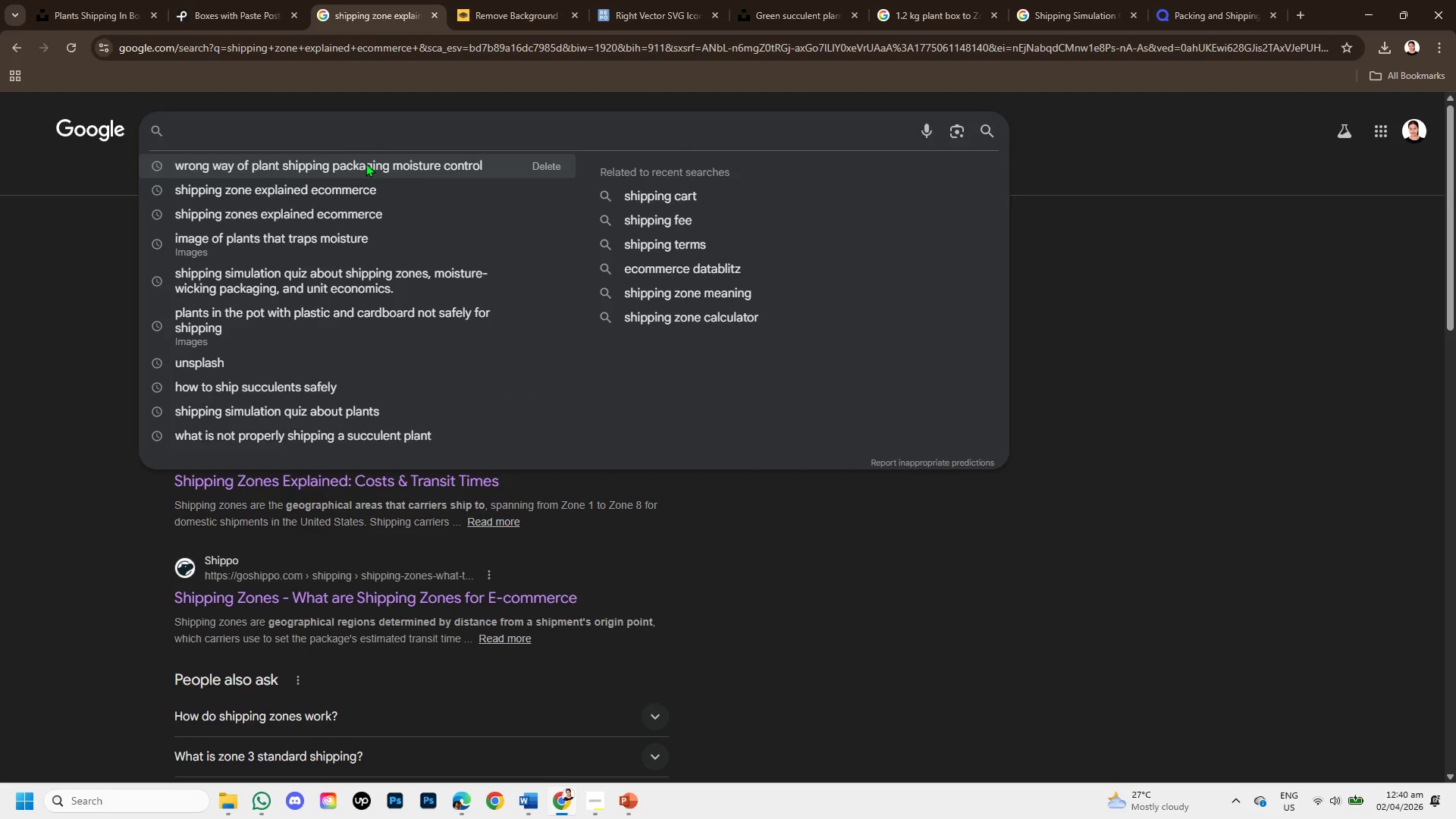 
wait(12.0)
 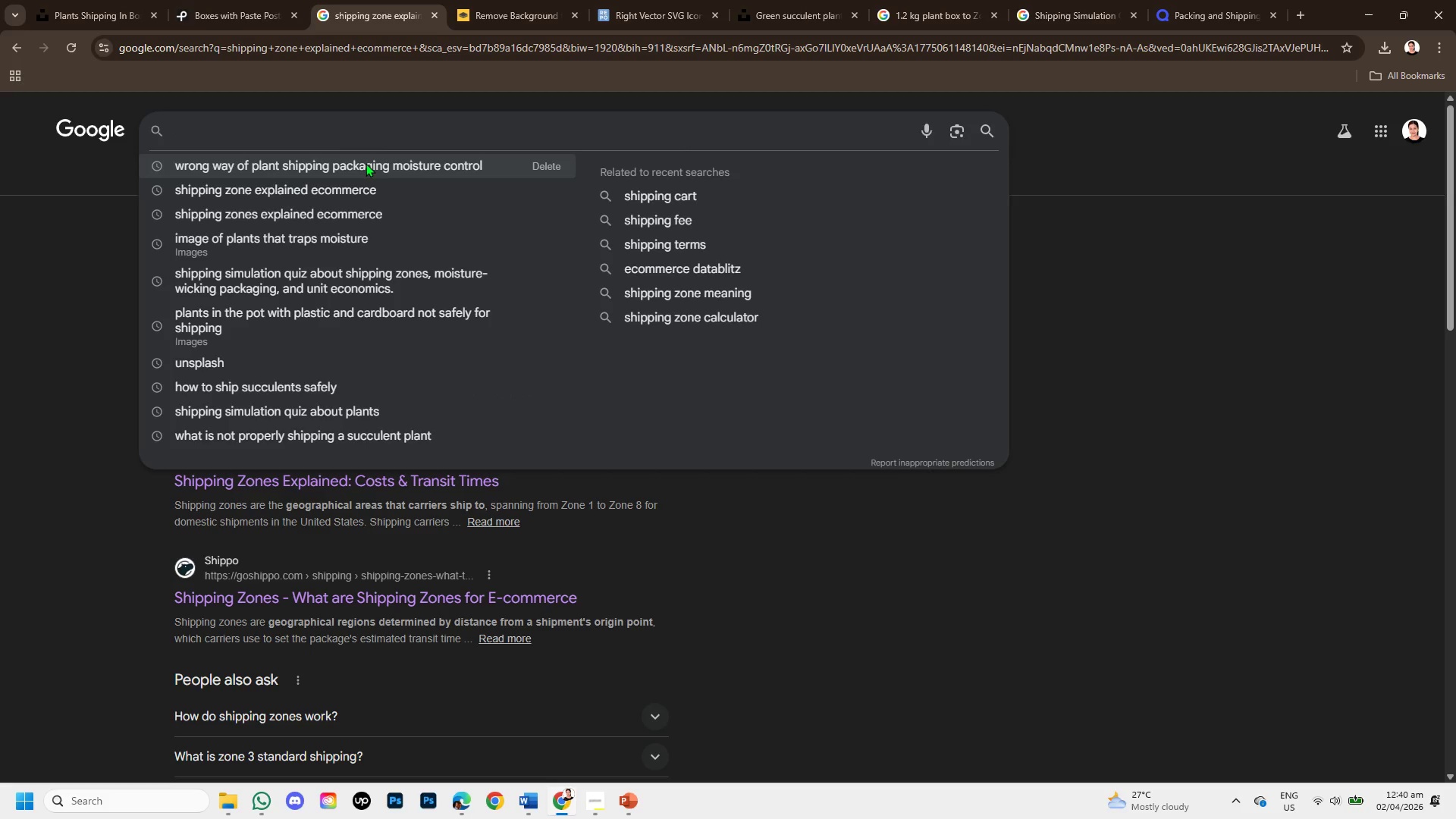 
mouse_move([631, 801])
 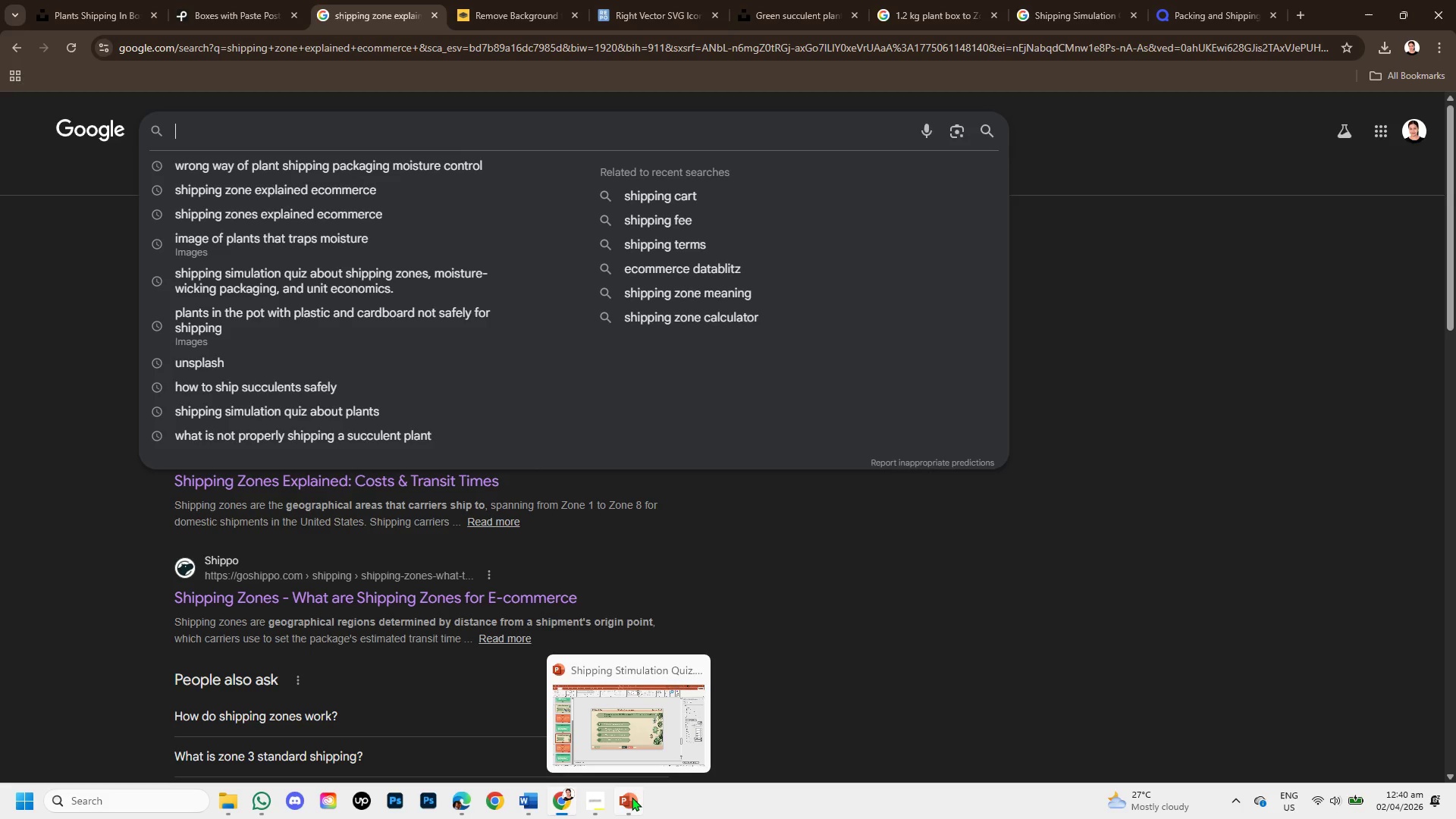 
left_click([632, 797])
 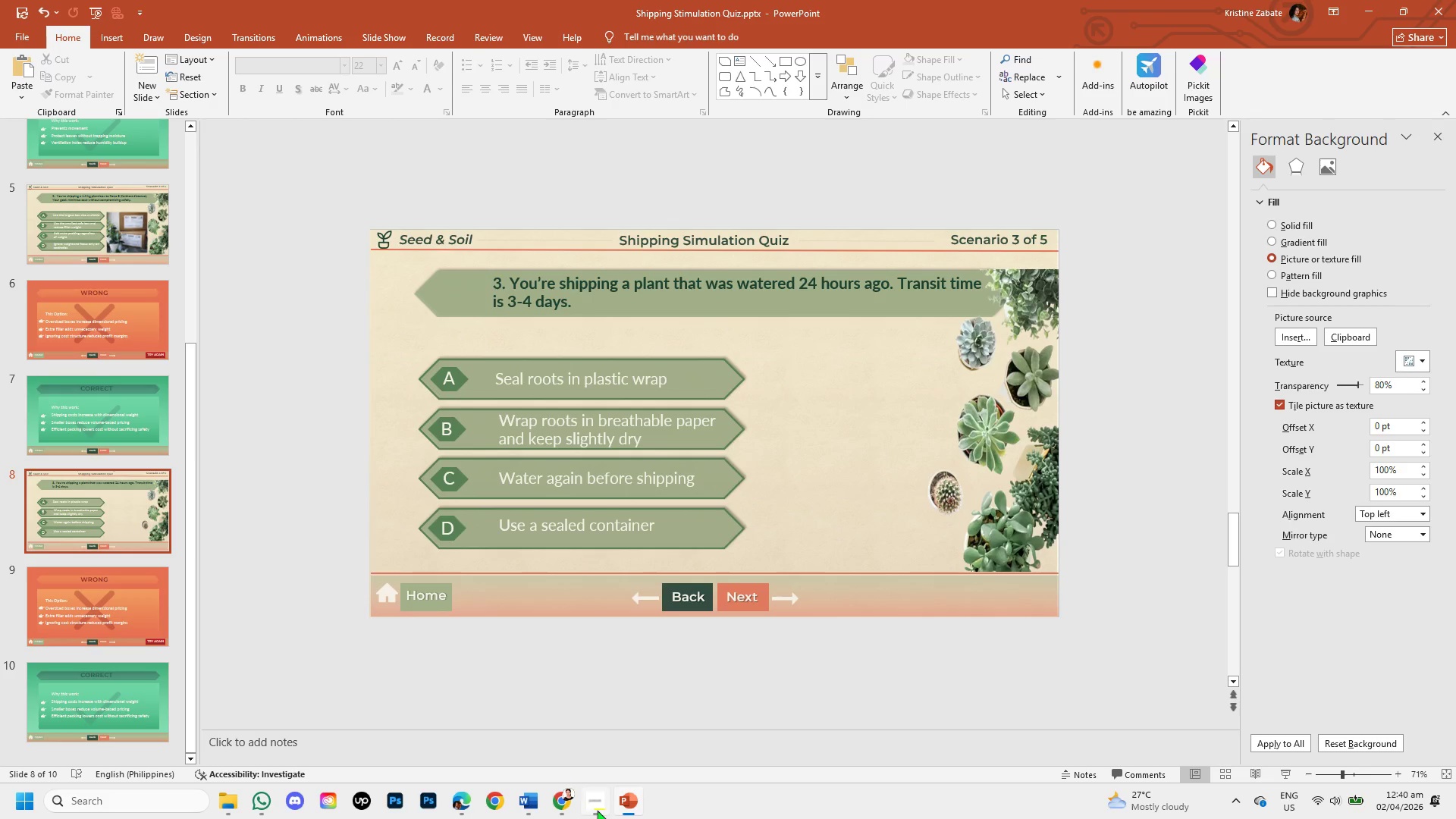 
left_click([560, 796])
 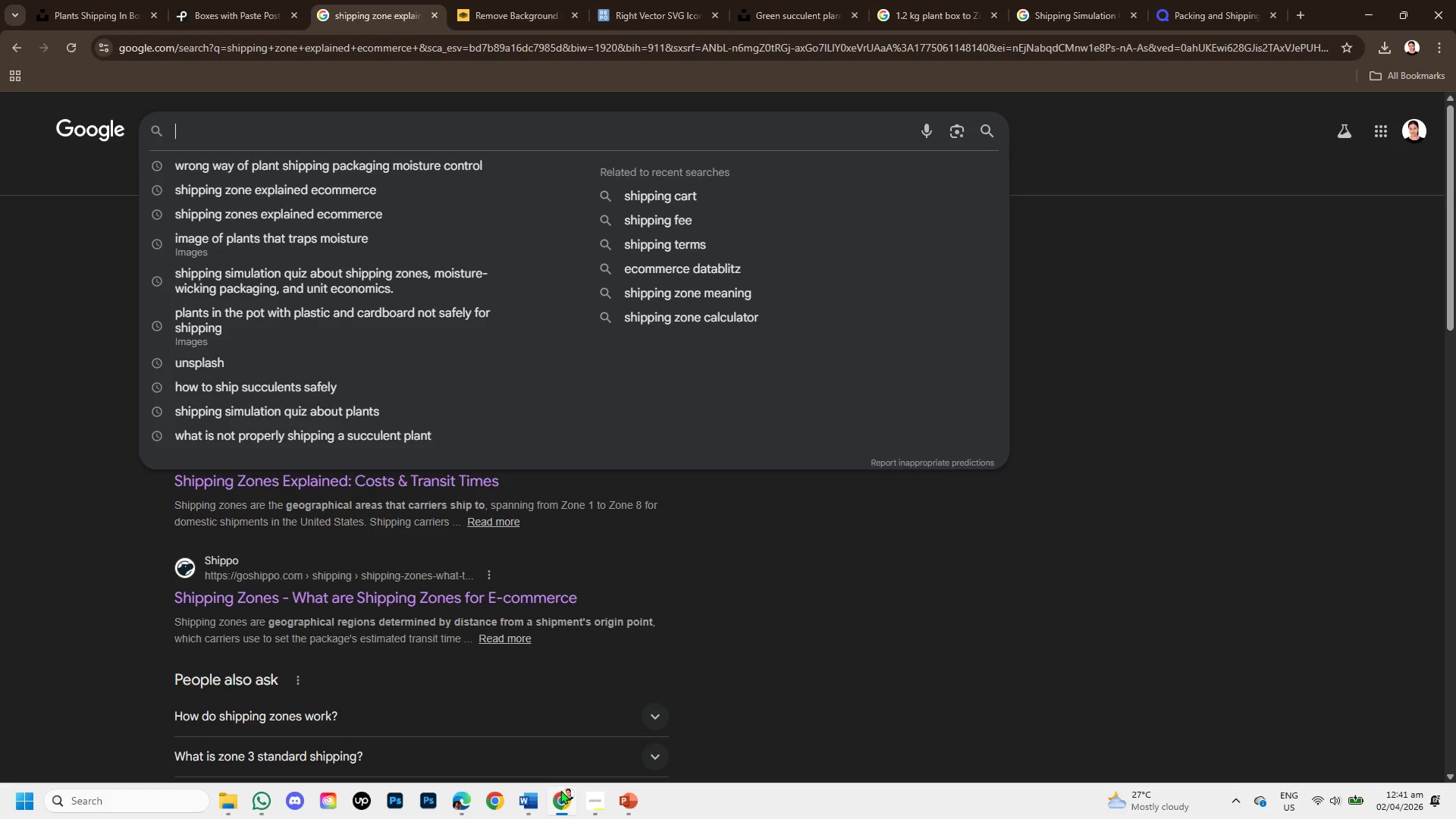 
wait(15.95)
 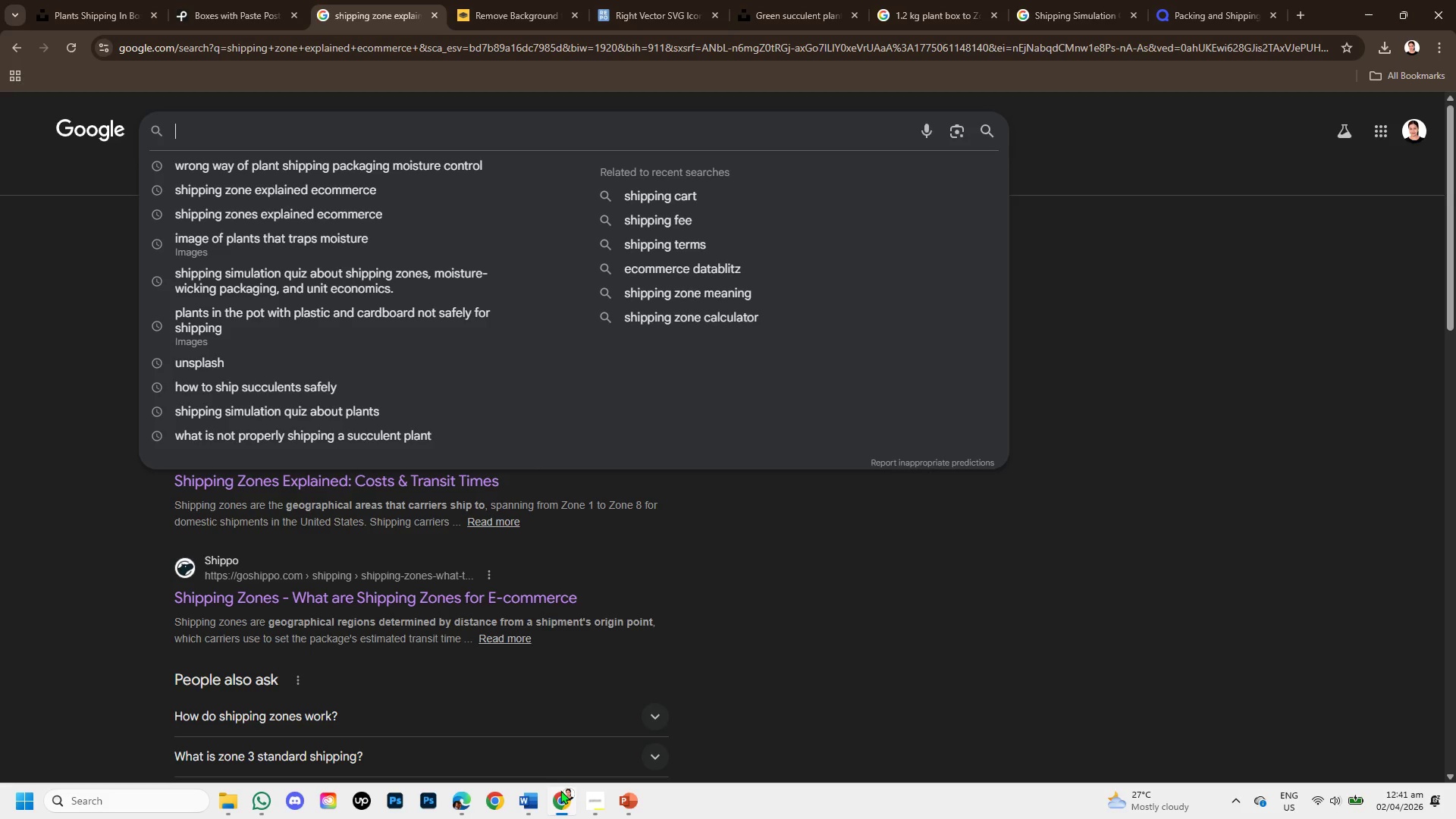 
left_click([230, 0])
 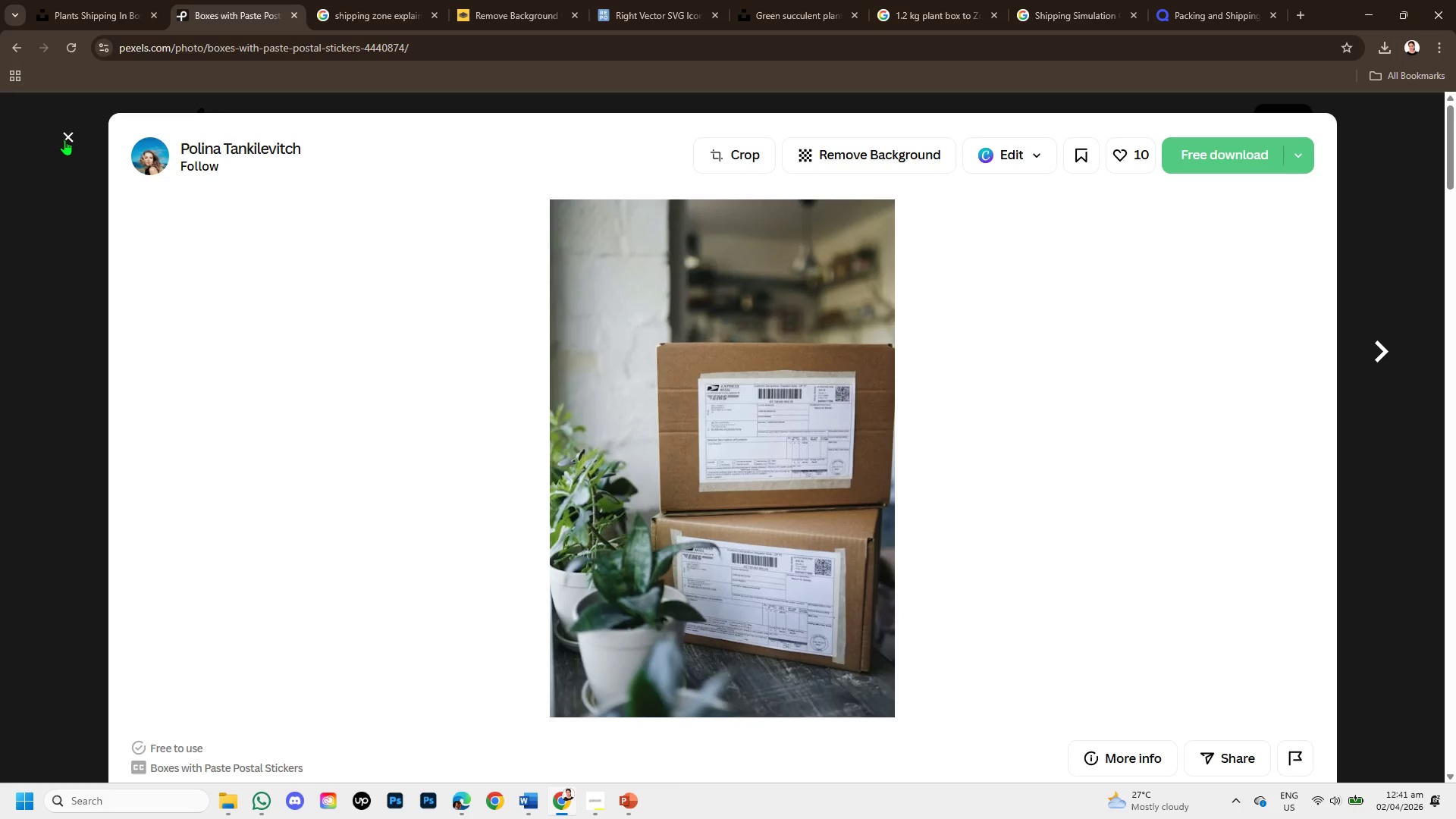 
left_click([64, 140])
 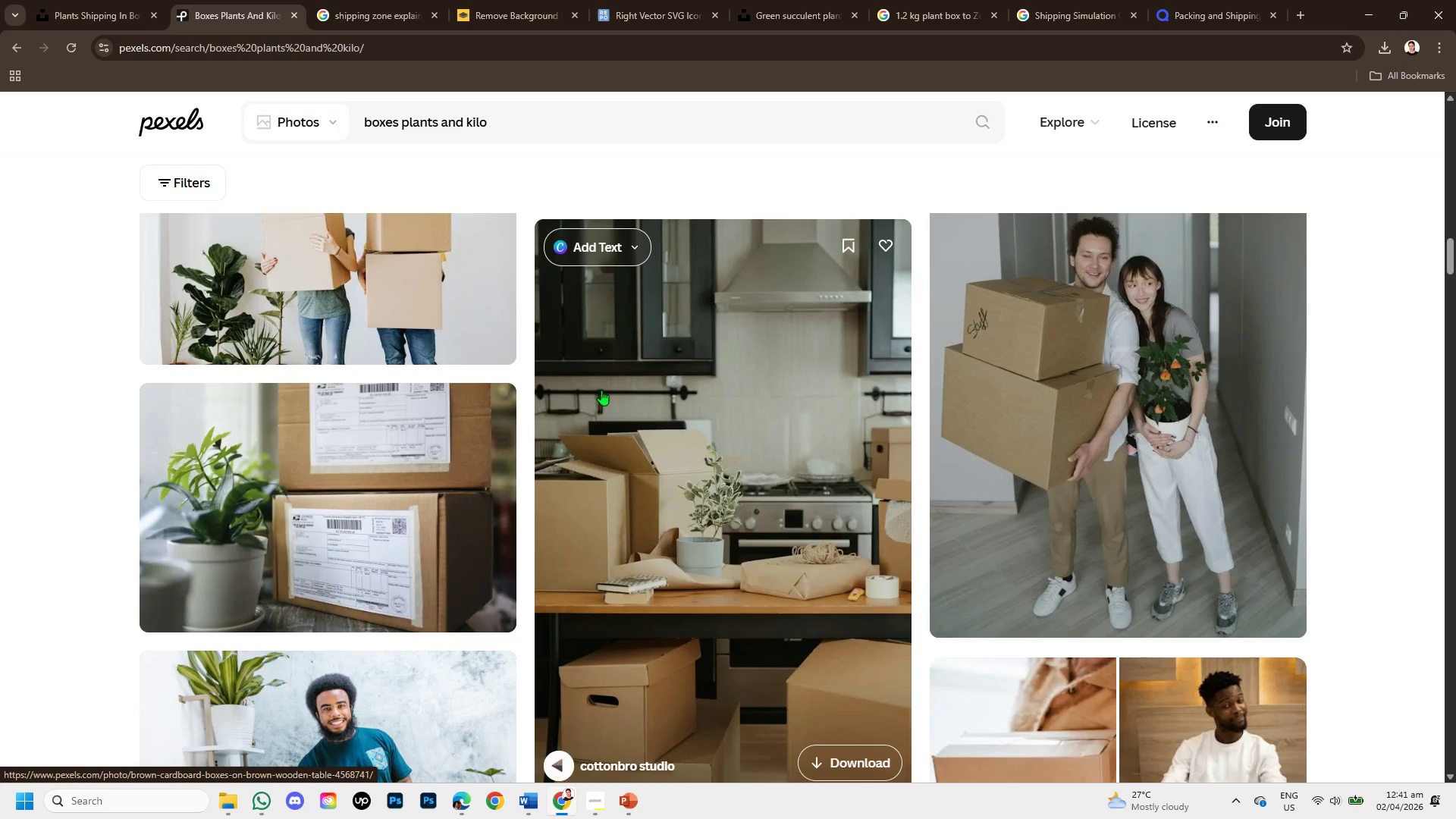 
scroll: coordinate [426, 632], scroll_direction: down, amount: 5.0
 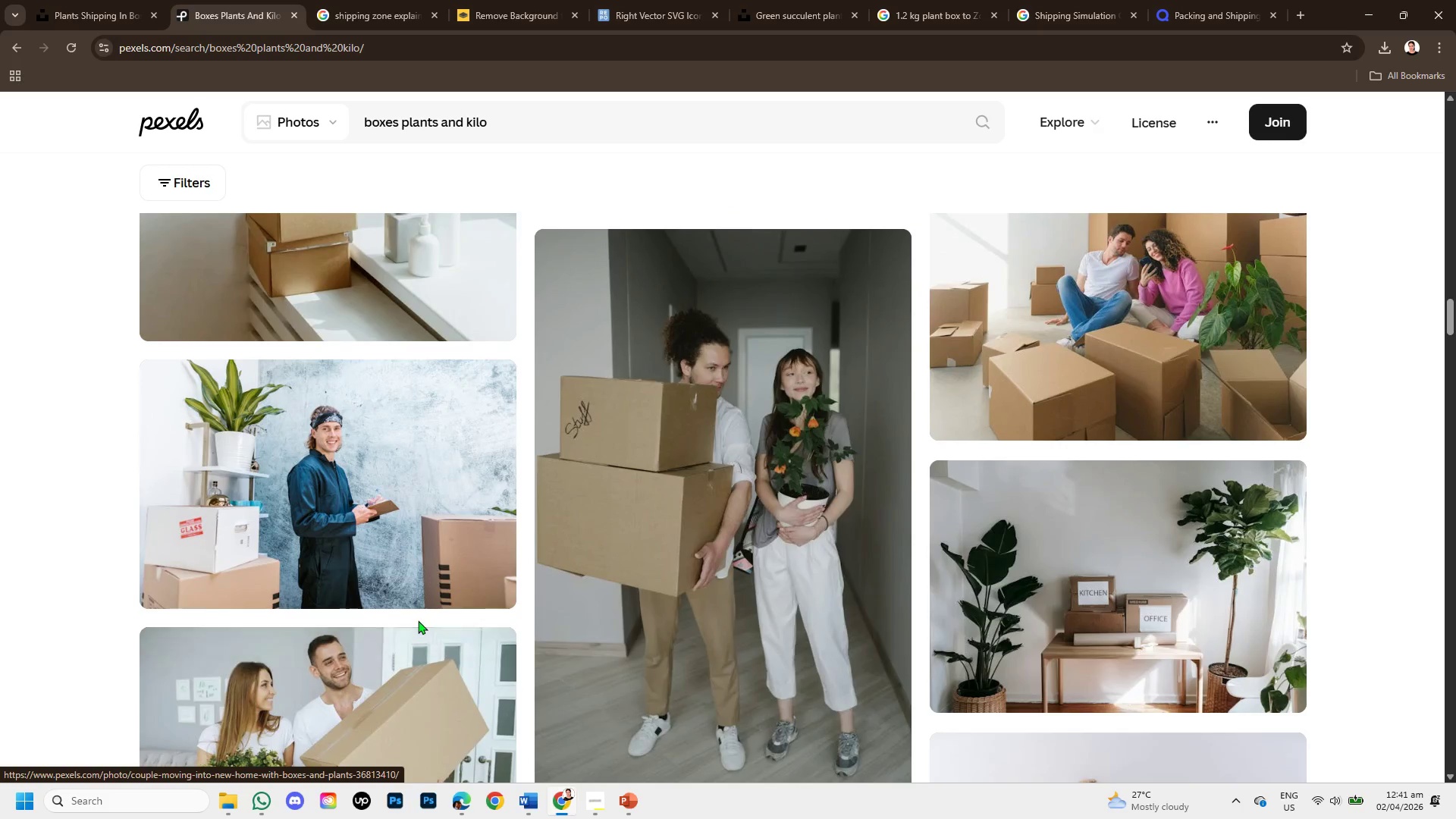 
scroll: coordinate [418, 620], scroll_direction: up, amount: 1.0
 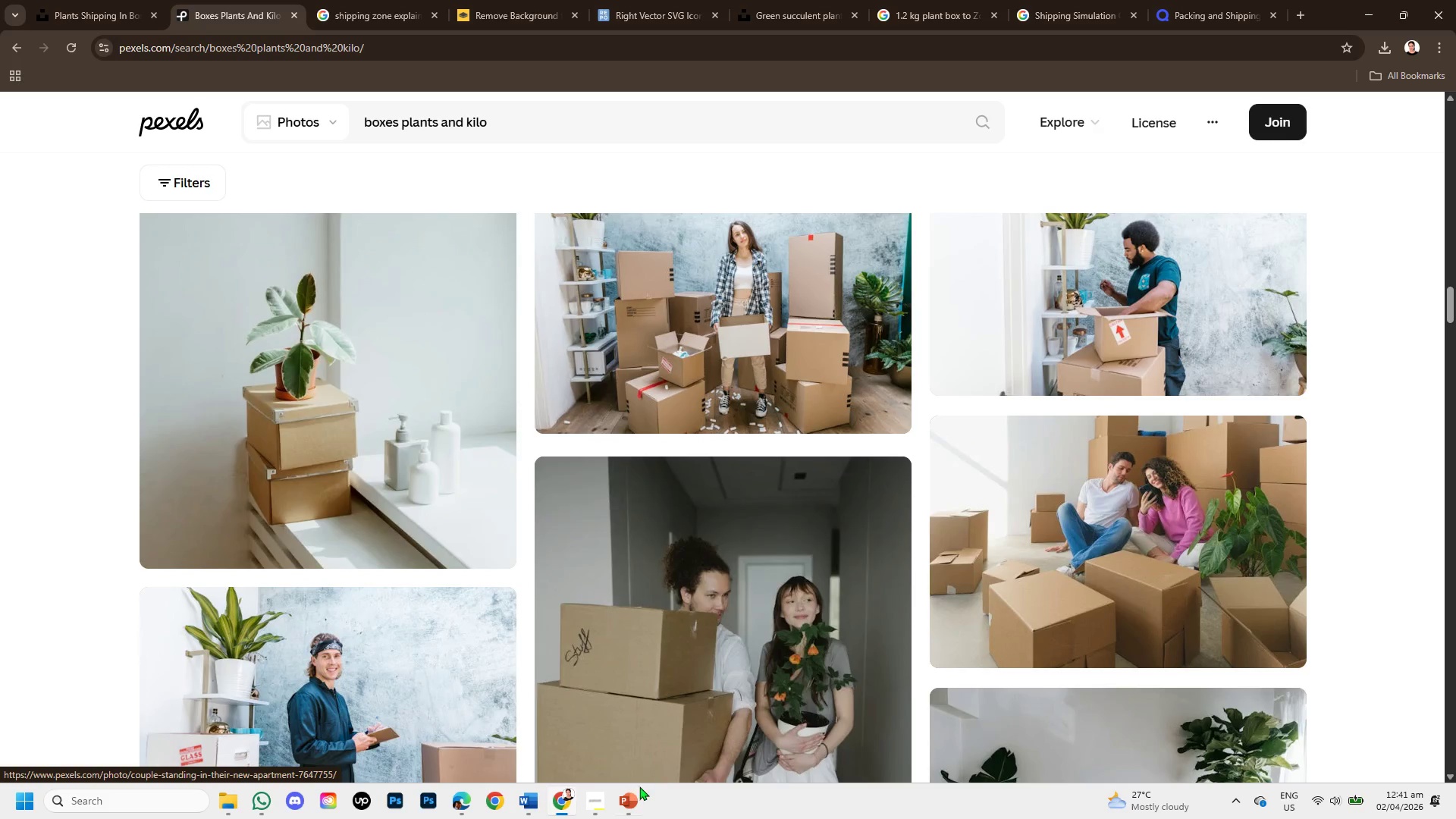 
left_click([629, 792])
 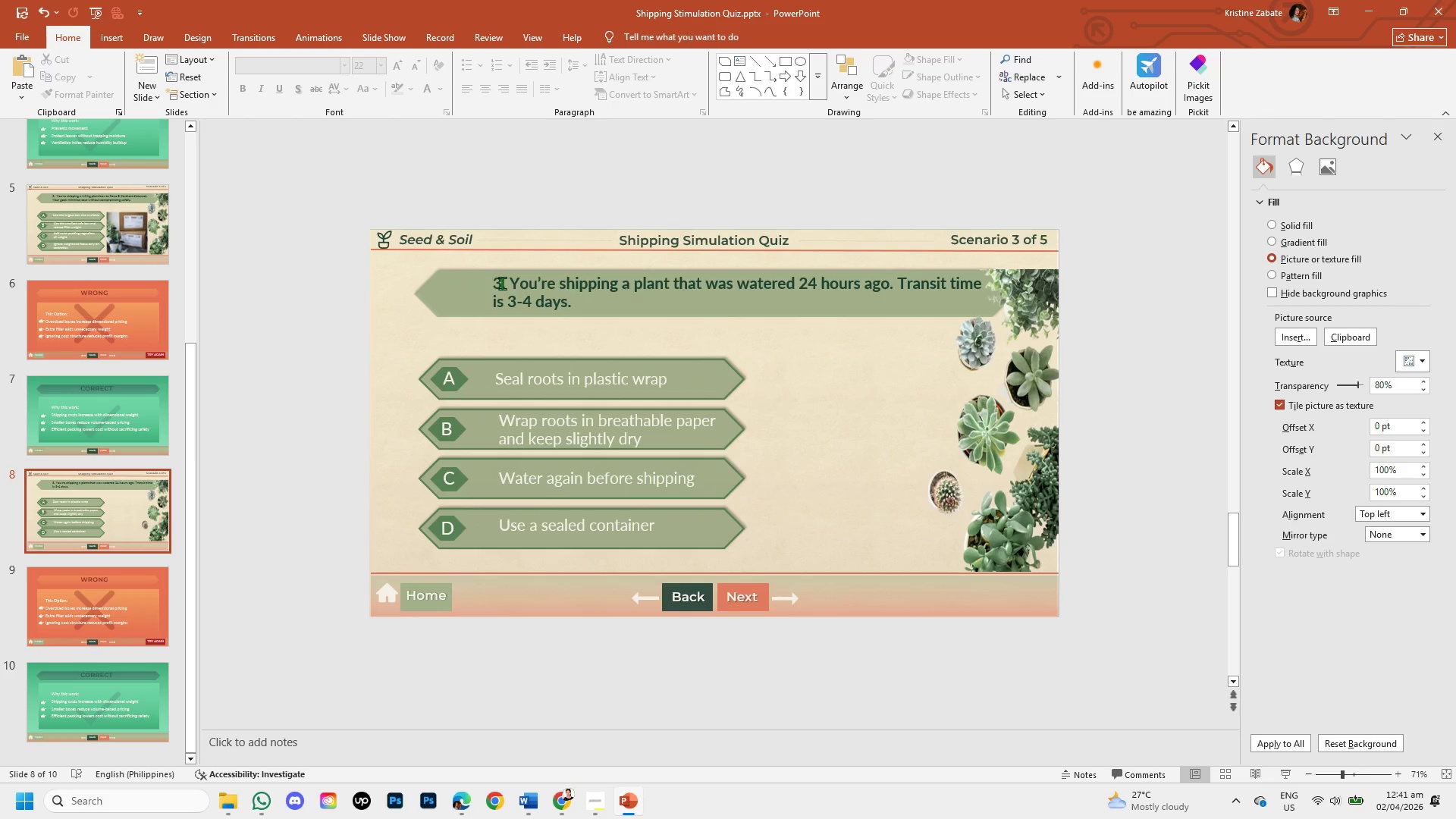 
wait(6.09)
 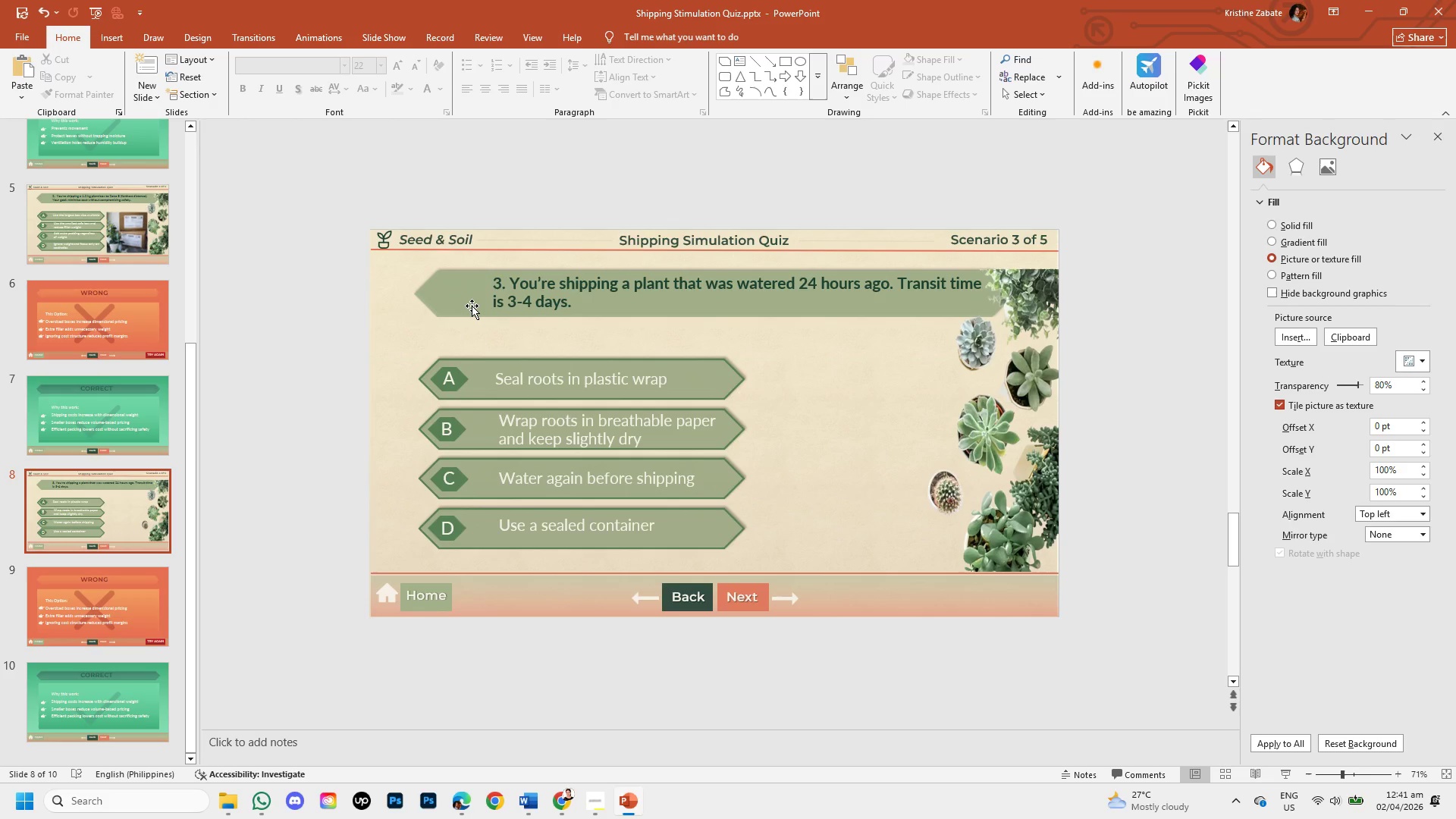 
left_click_drag(start_coordinate=[557, 283], to_coordinate=[632, 309])
 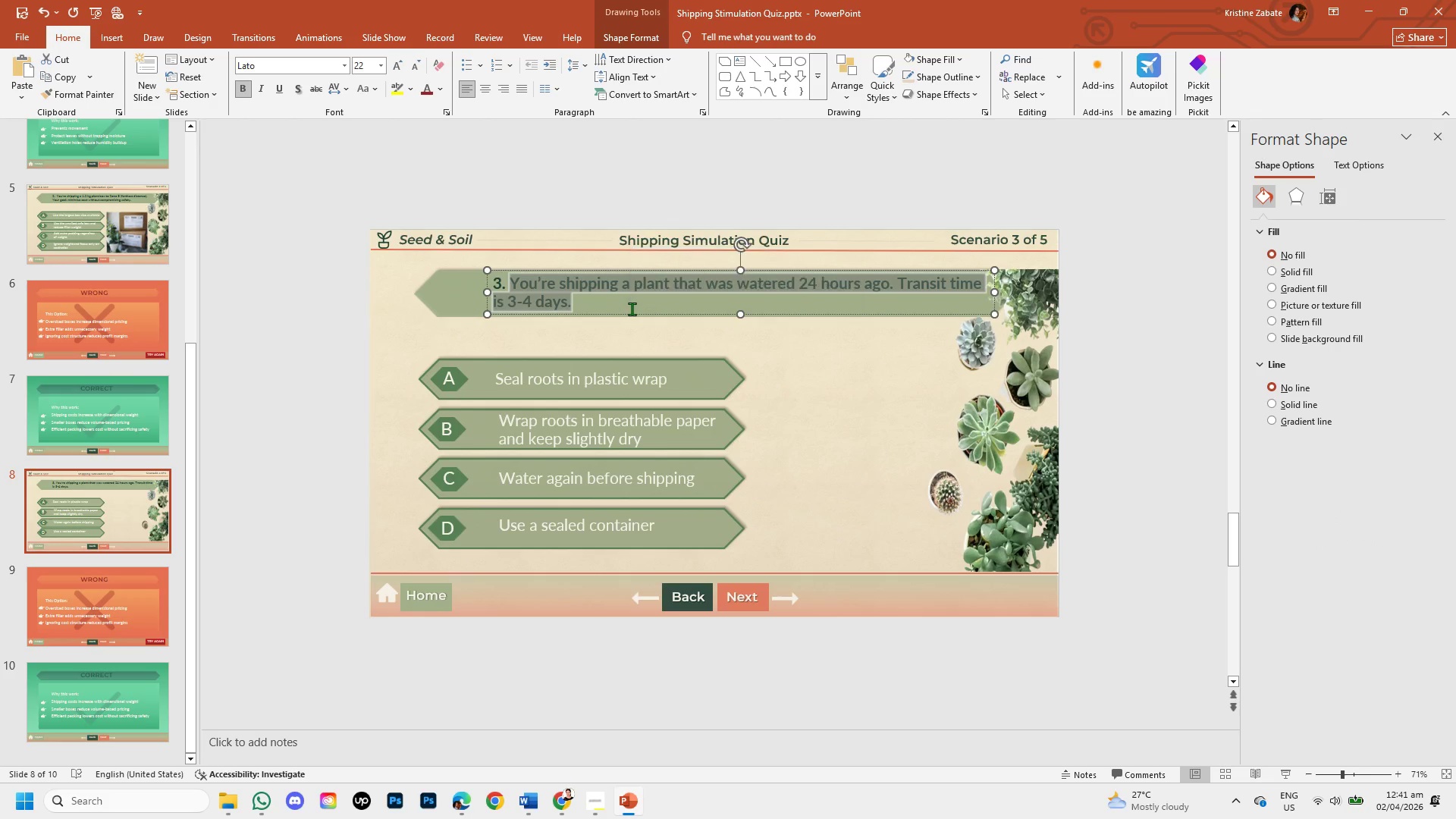 
key(Control+C)
 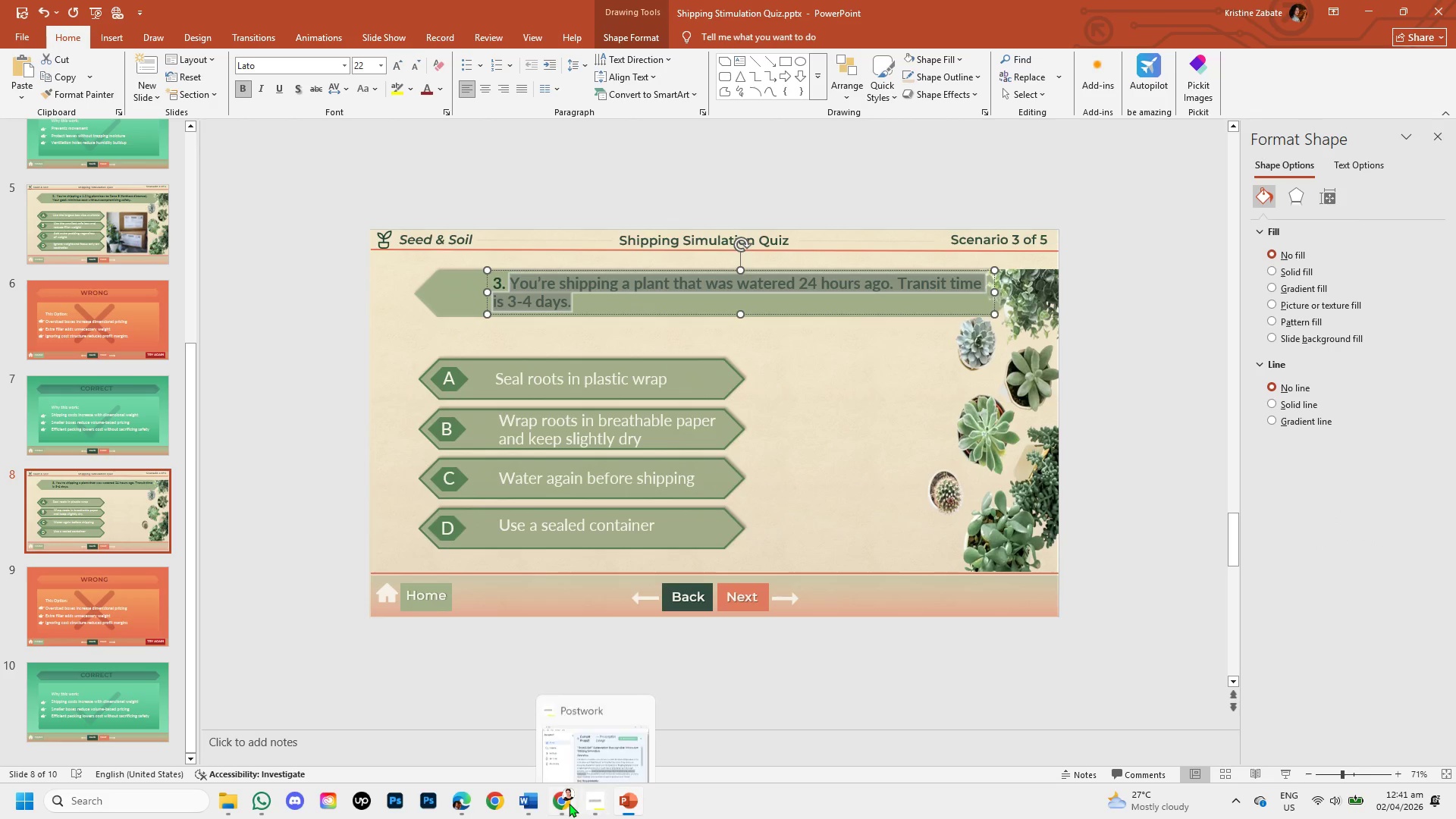 
left_click([566, 802])
 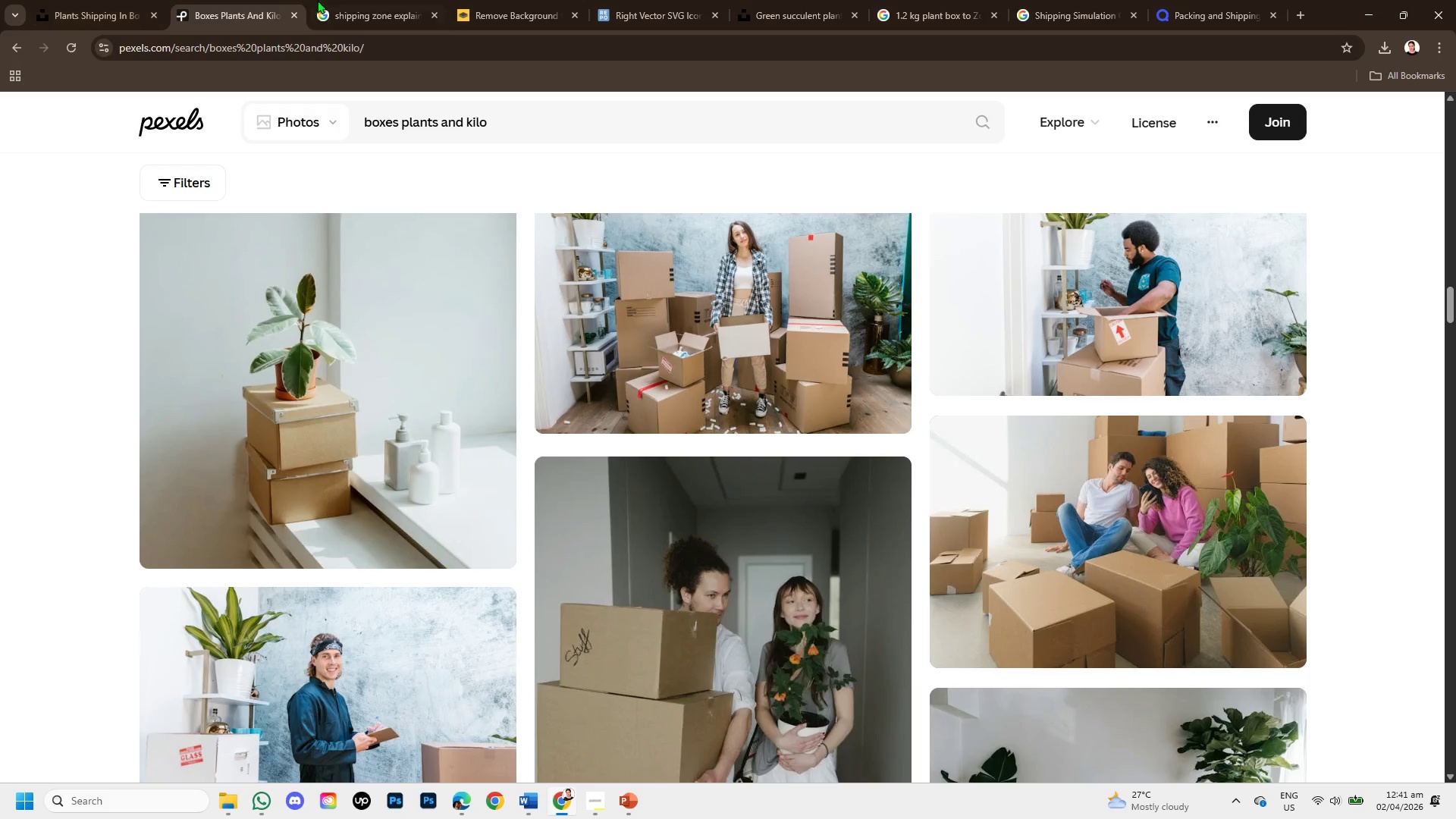 
left_click([318, 0])
 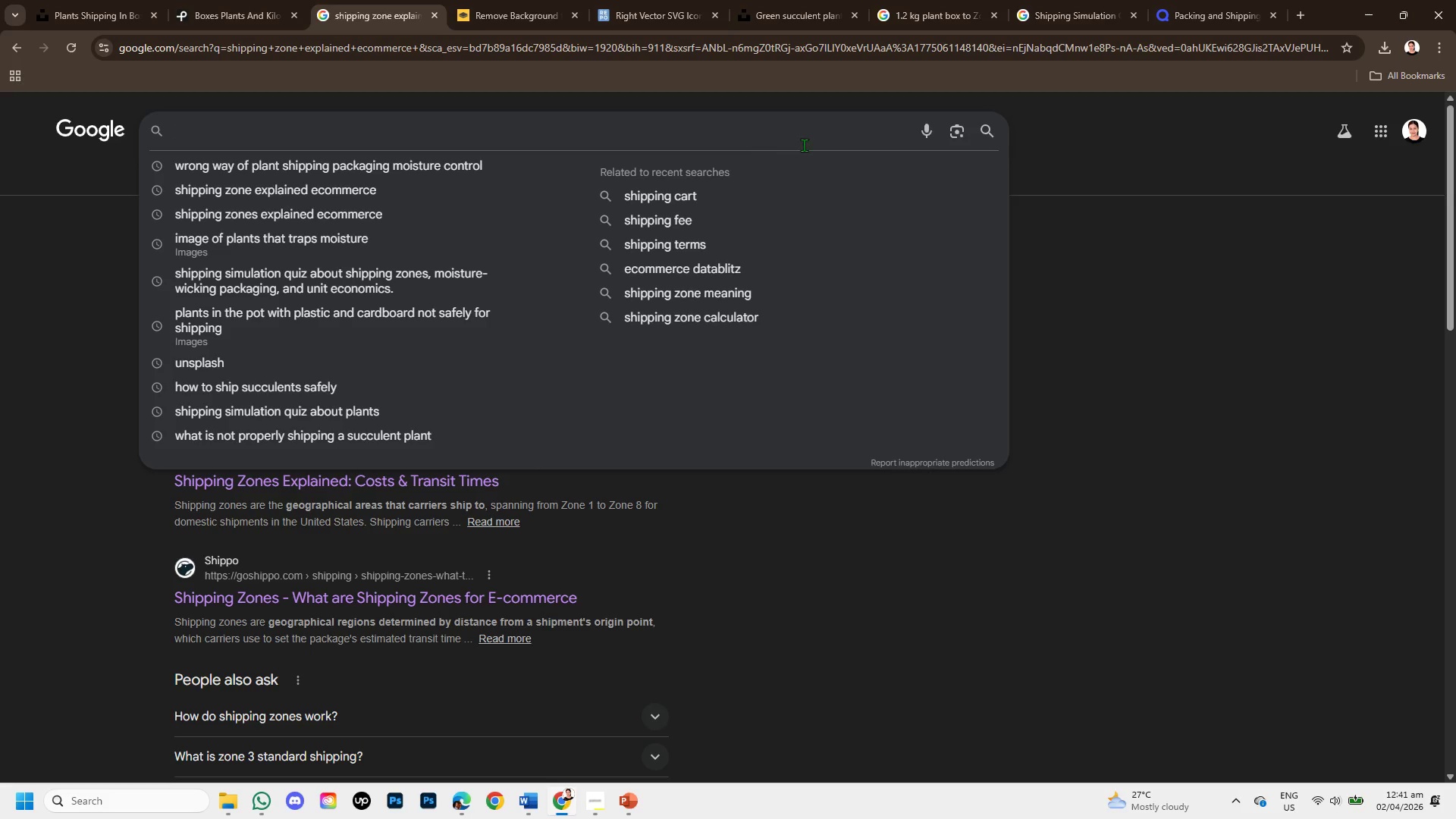 
key(Control+V)
 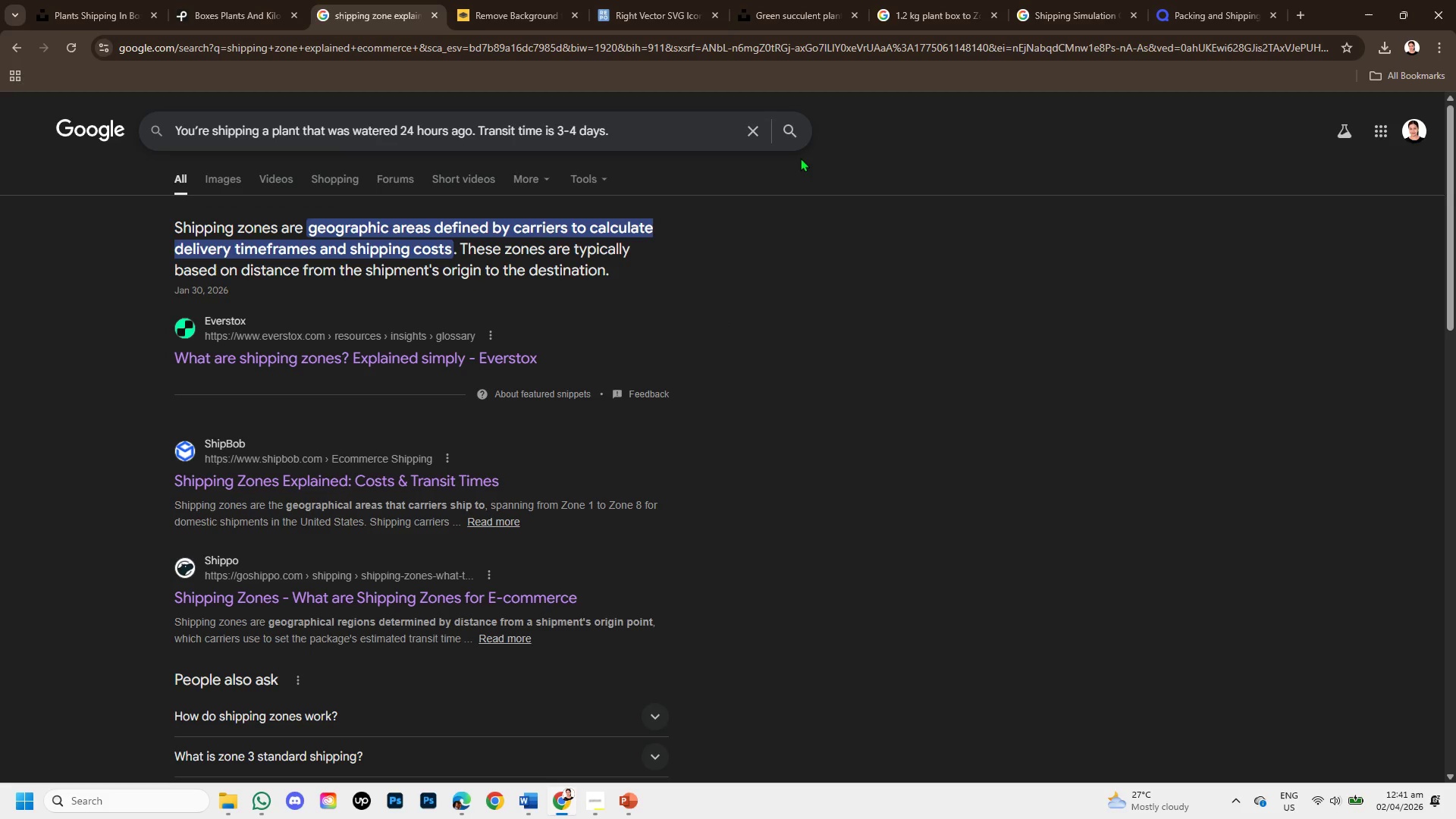 
key(Enter)
 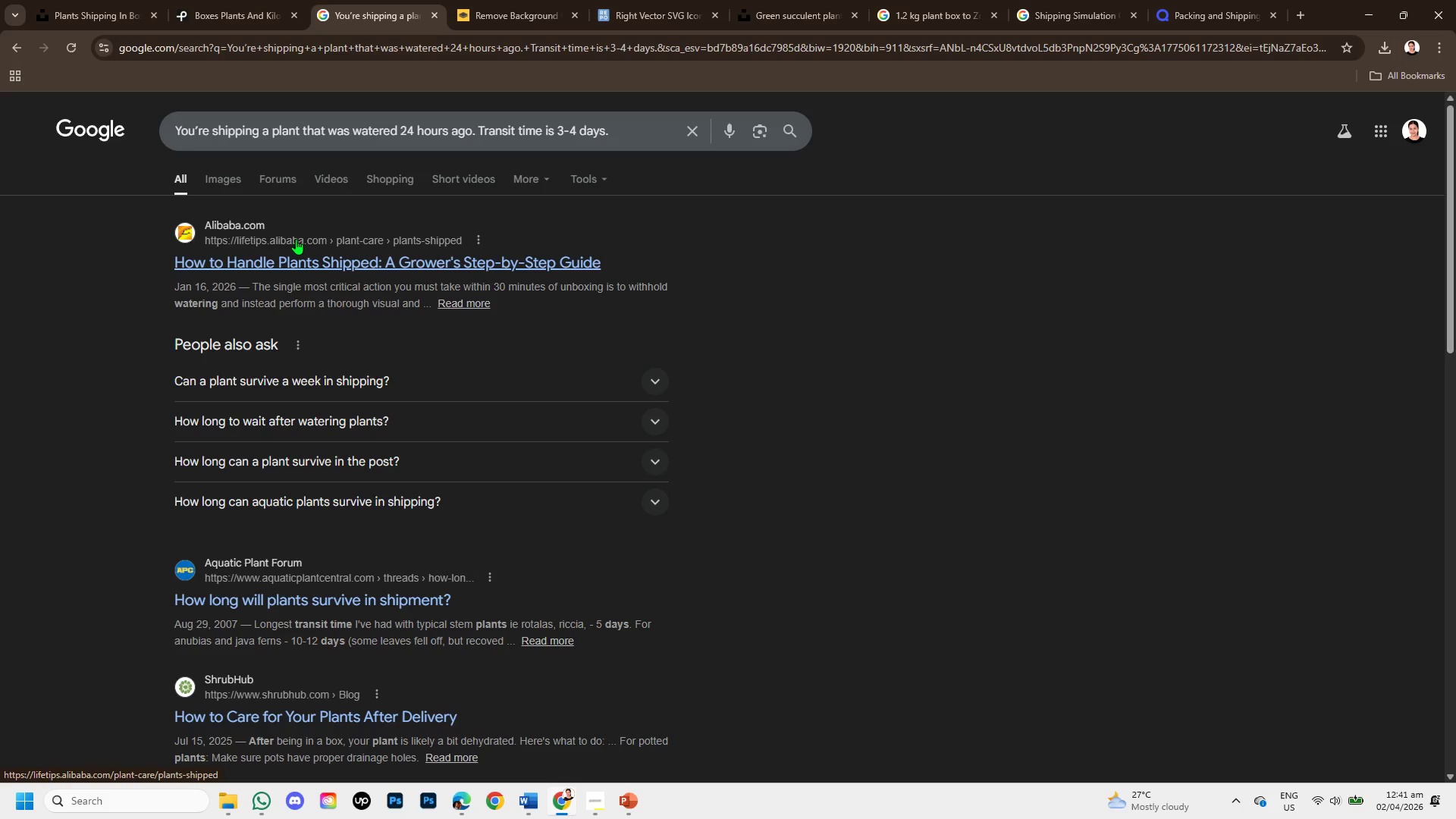 
right_click([296, 239])
 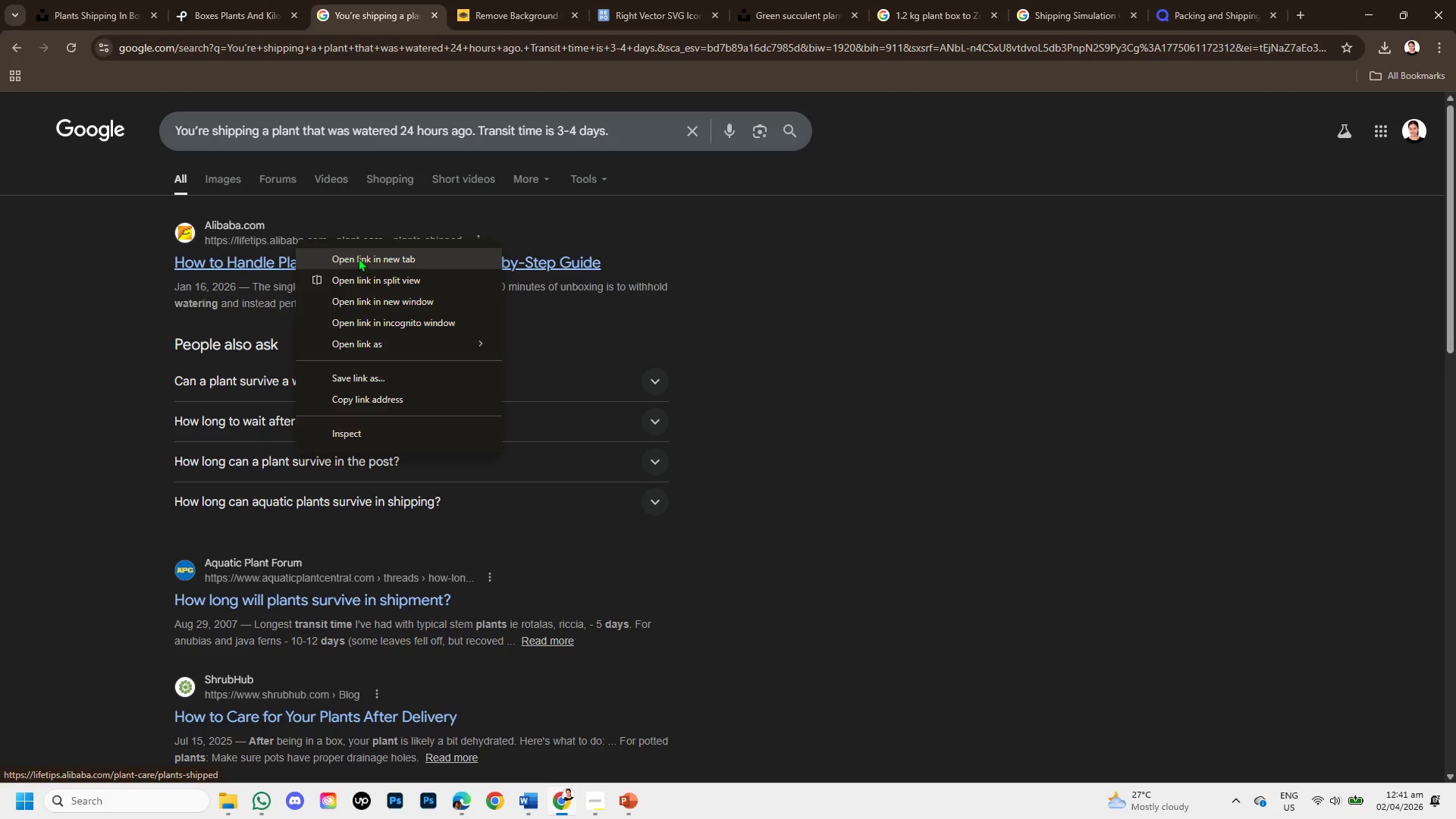 
left_click([358, 258])
 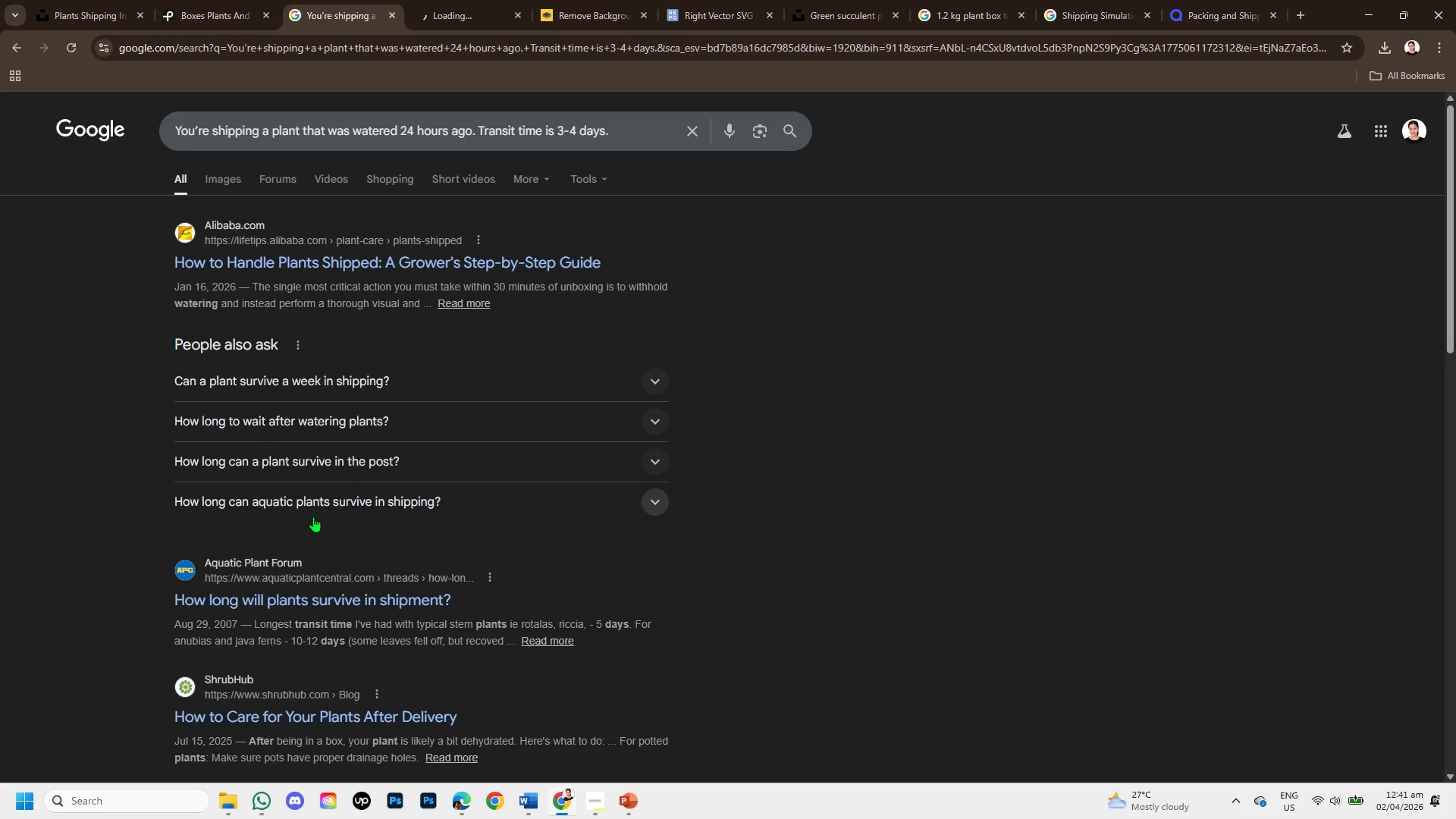 
scroll: coordinate [313, 516], scroll_direction: down, amount: 1.0
 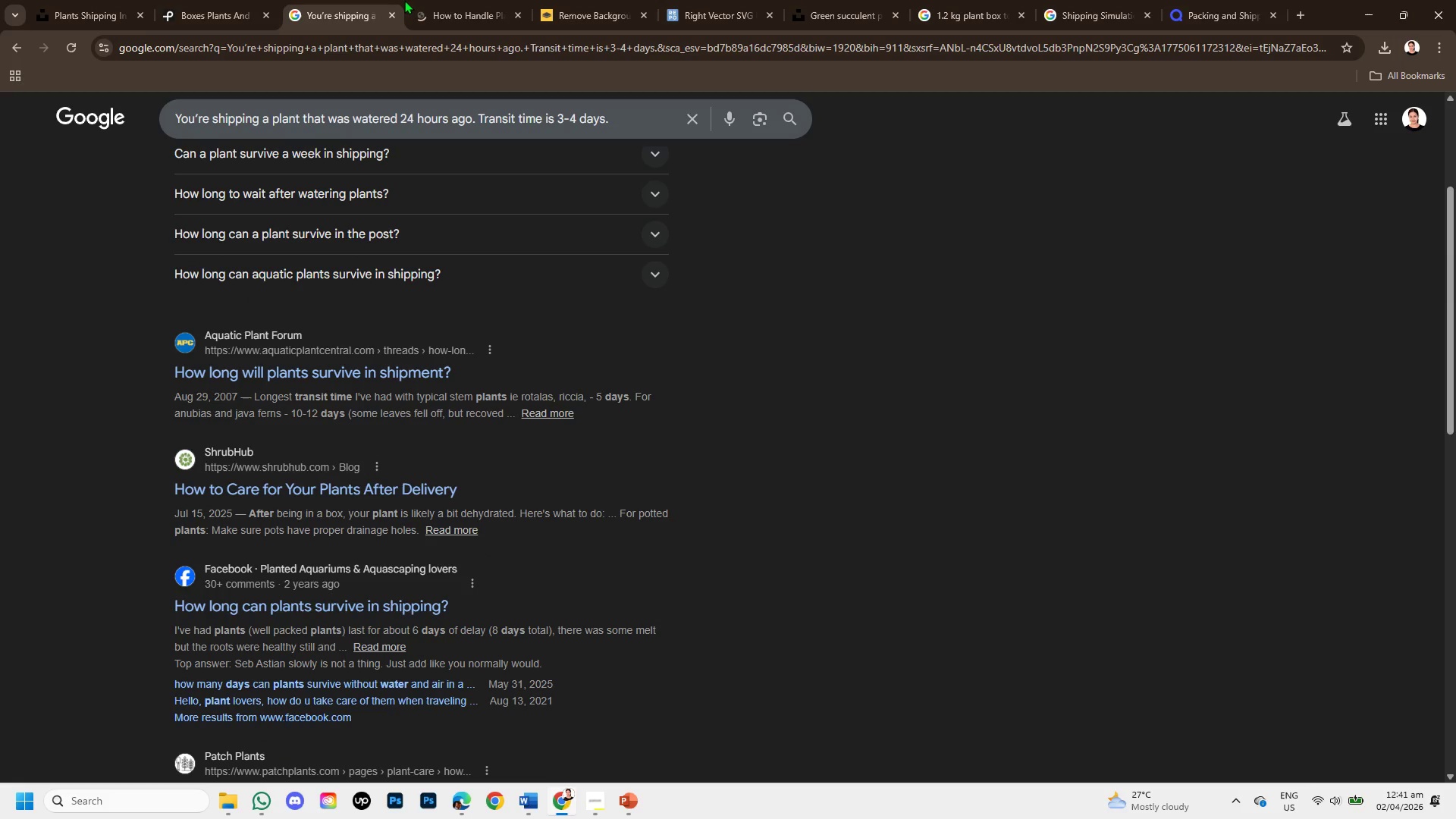 
left_click([452, 9])
 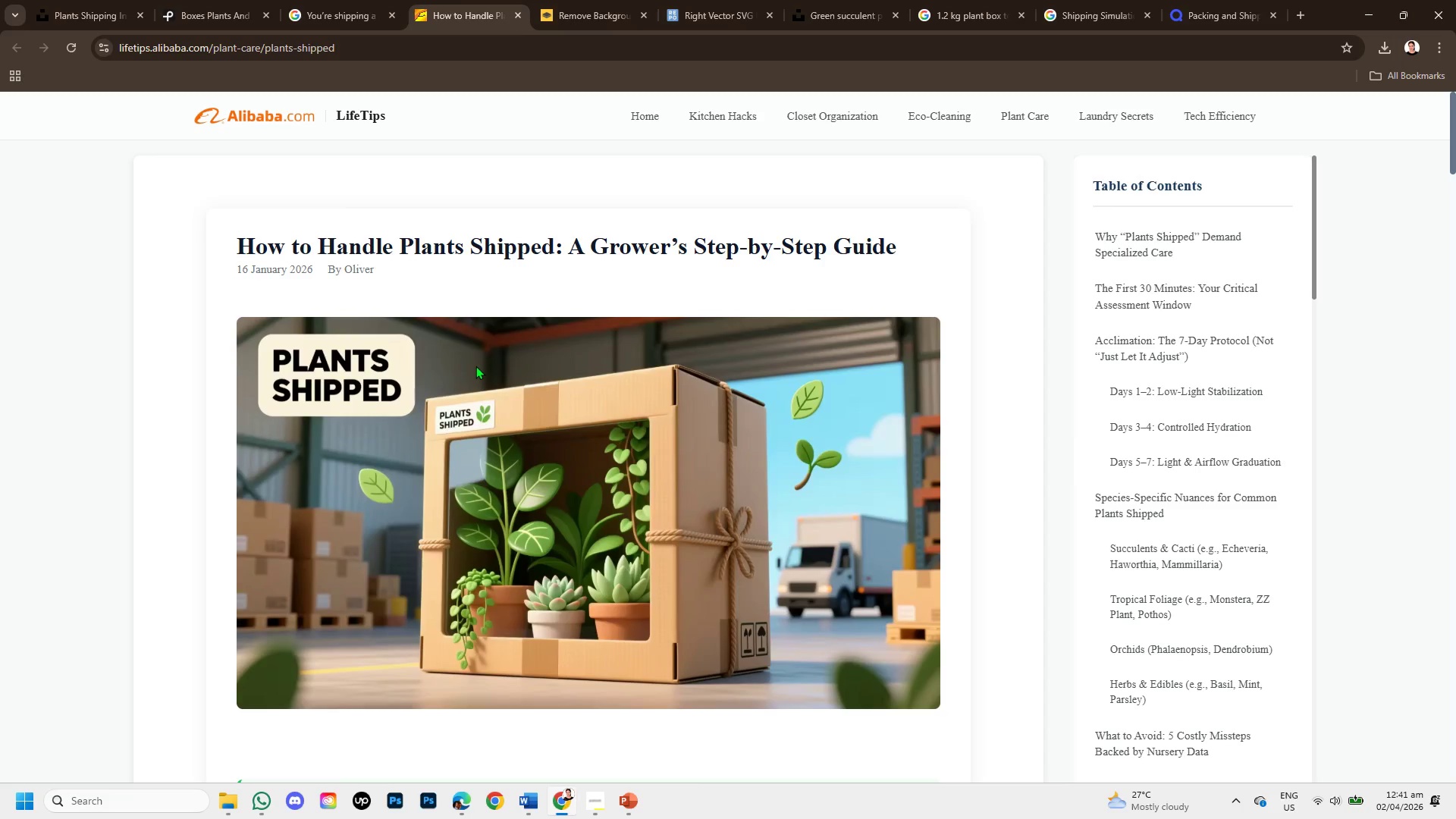 
wait(5.3)
 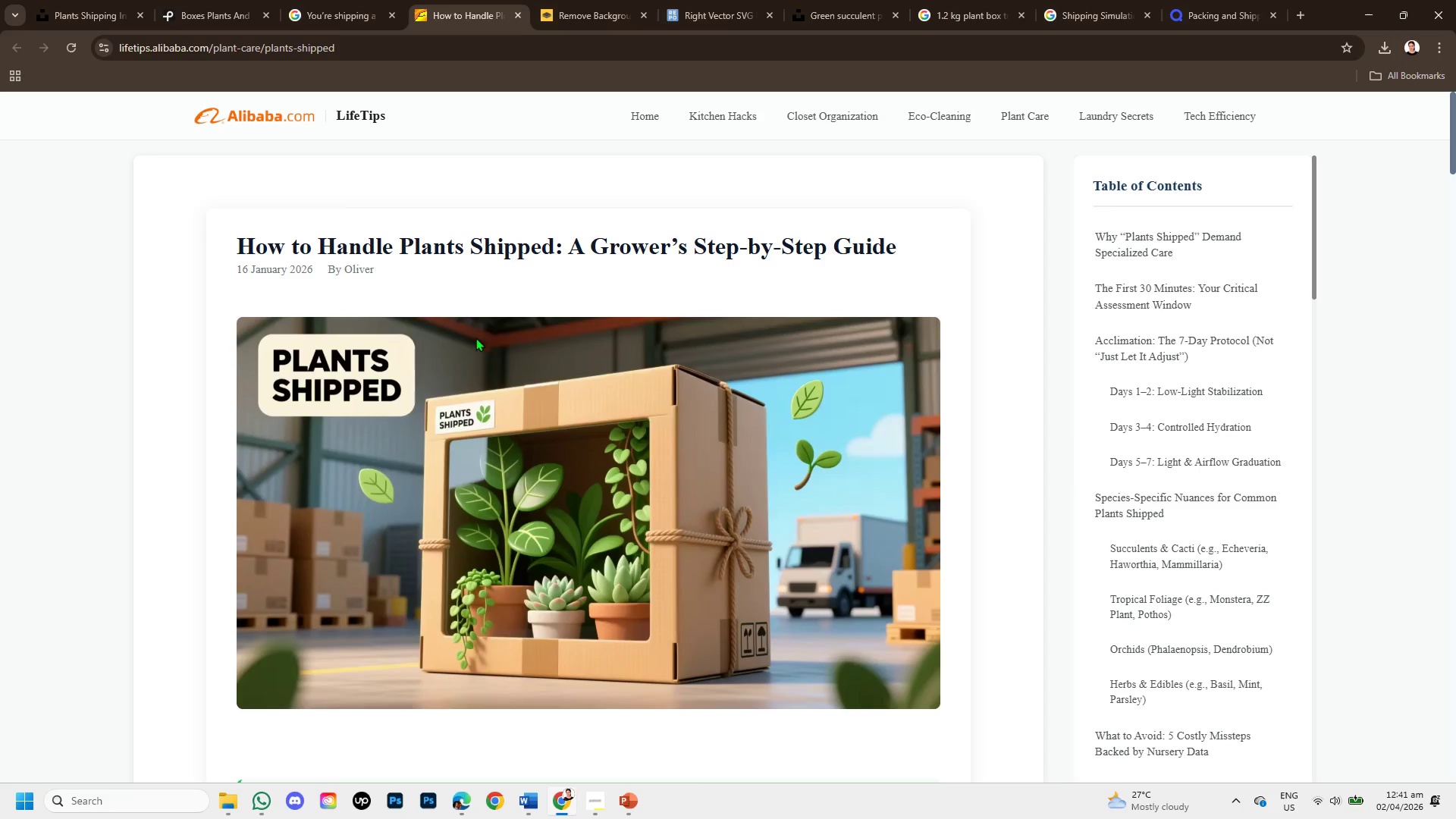 
scroll: coordinate [425, 419], scroll_direction: down, amount: 4.0
 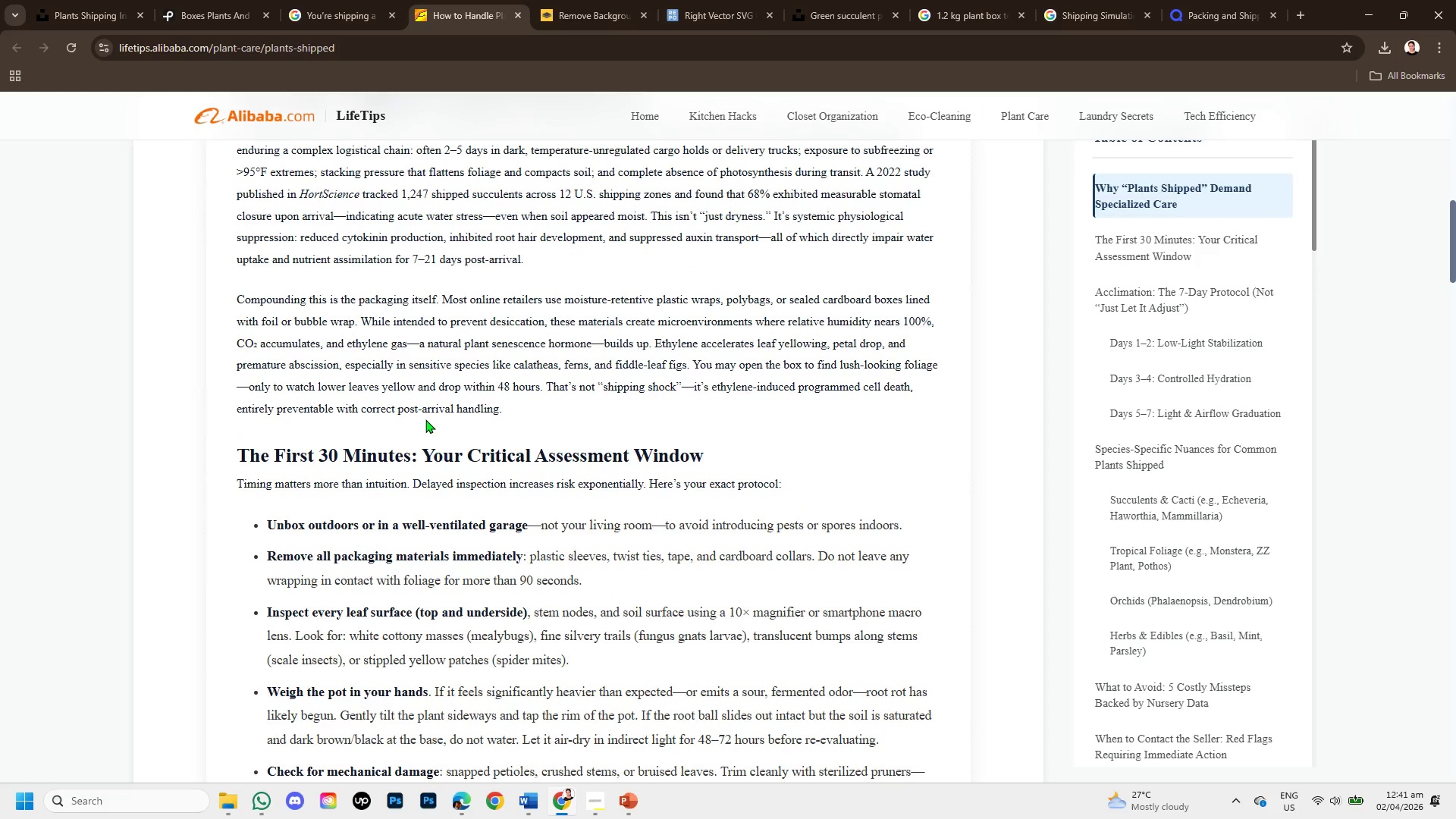 
wait(8.85)
 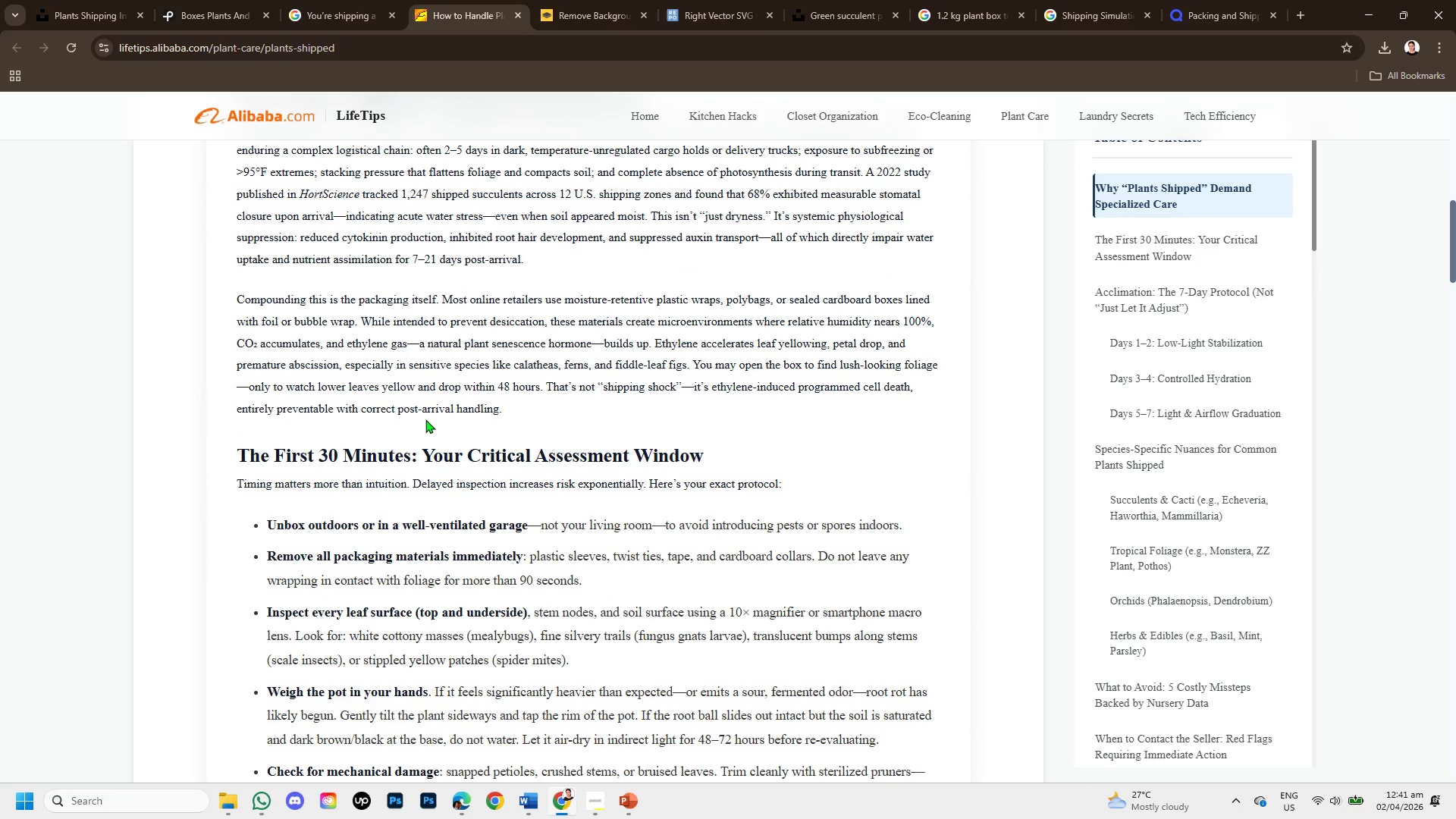 
left_click([623, 802])
 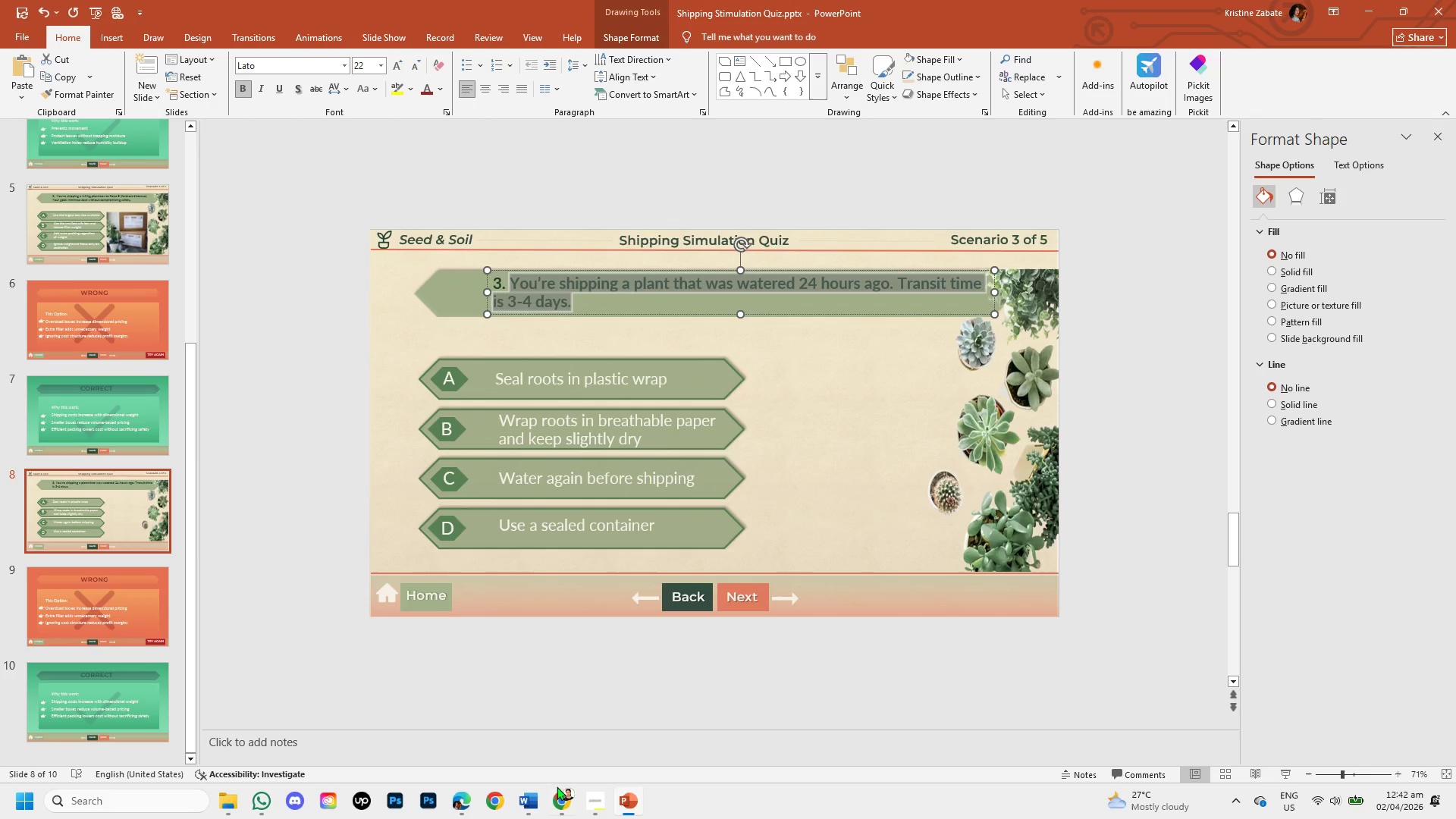 
left_click([563, 797])
 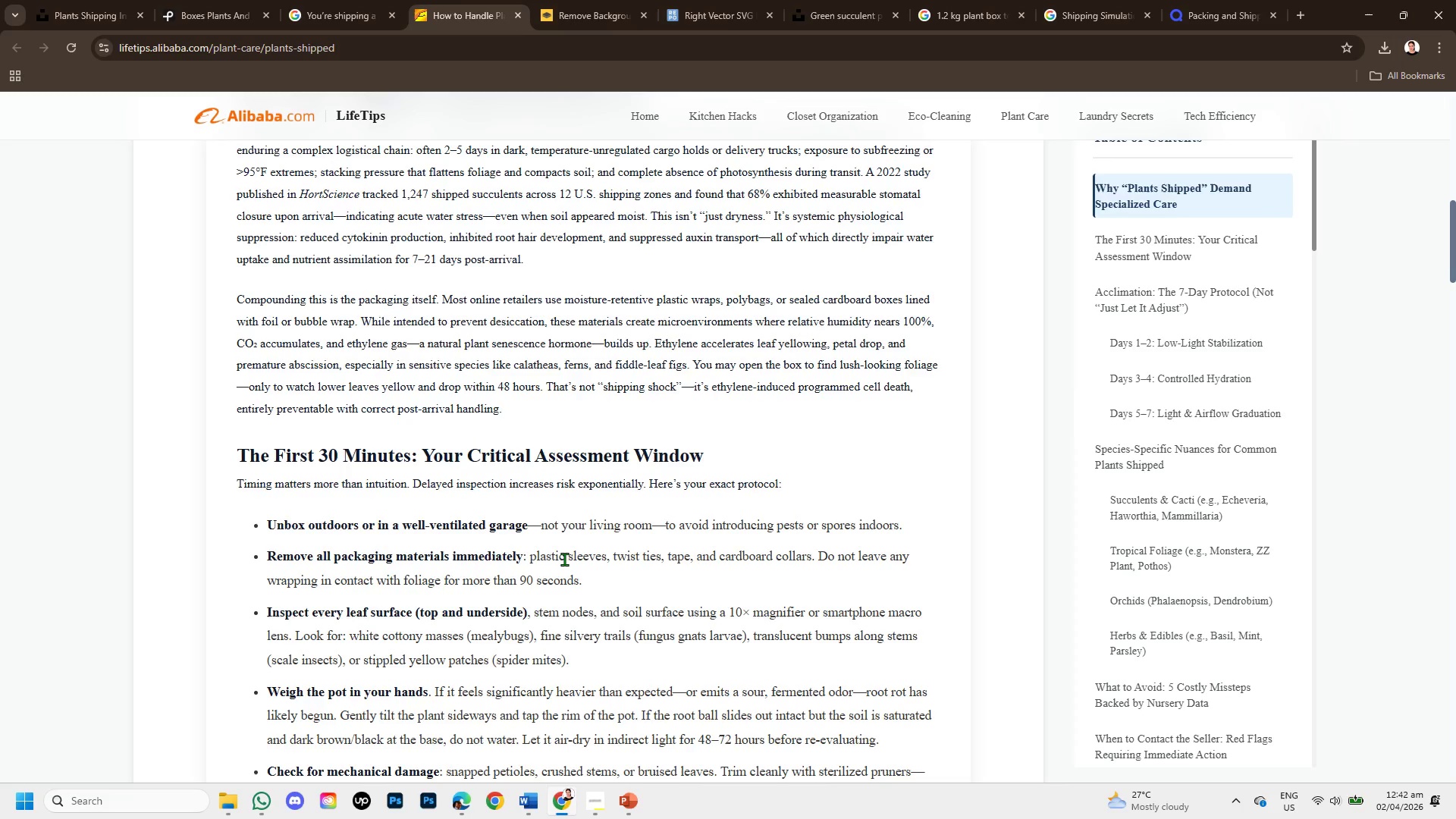 
scroll: coordinate [564, 559], scroll_direction: down, amount: 4.0
 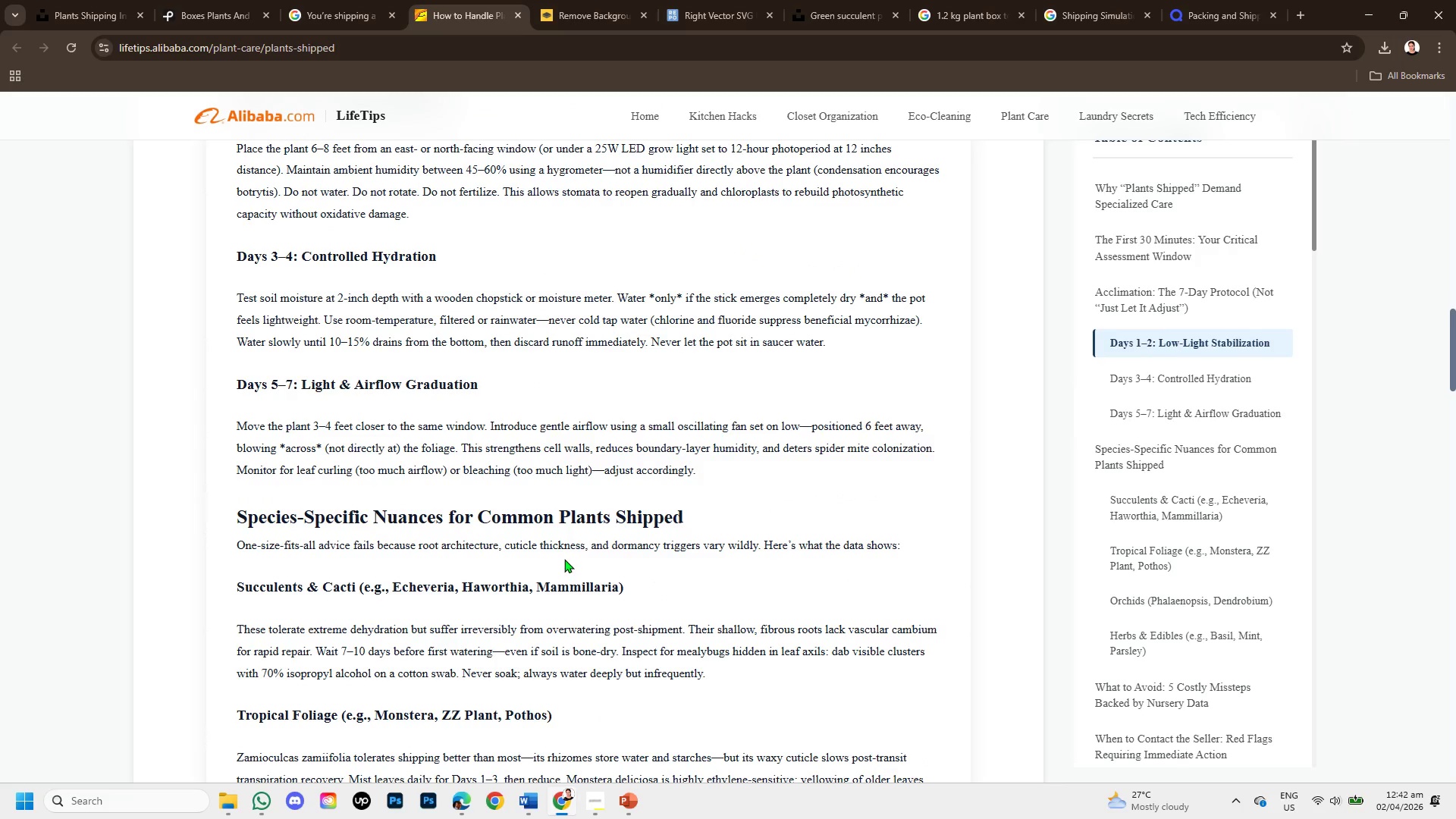 
wait(12.27)
 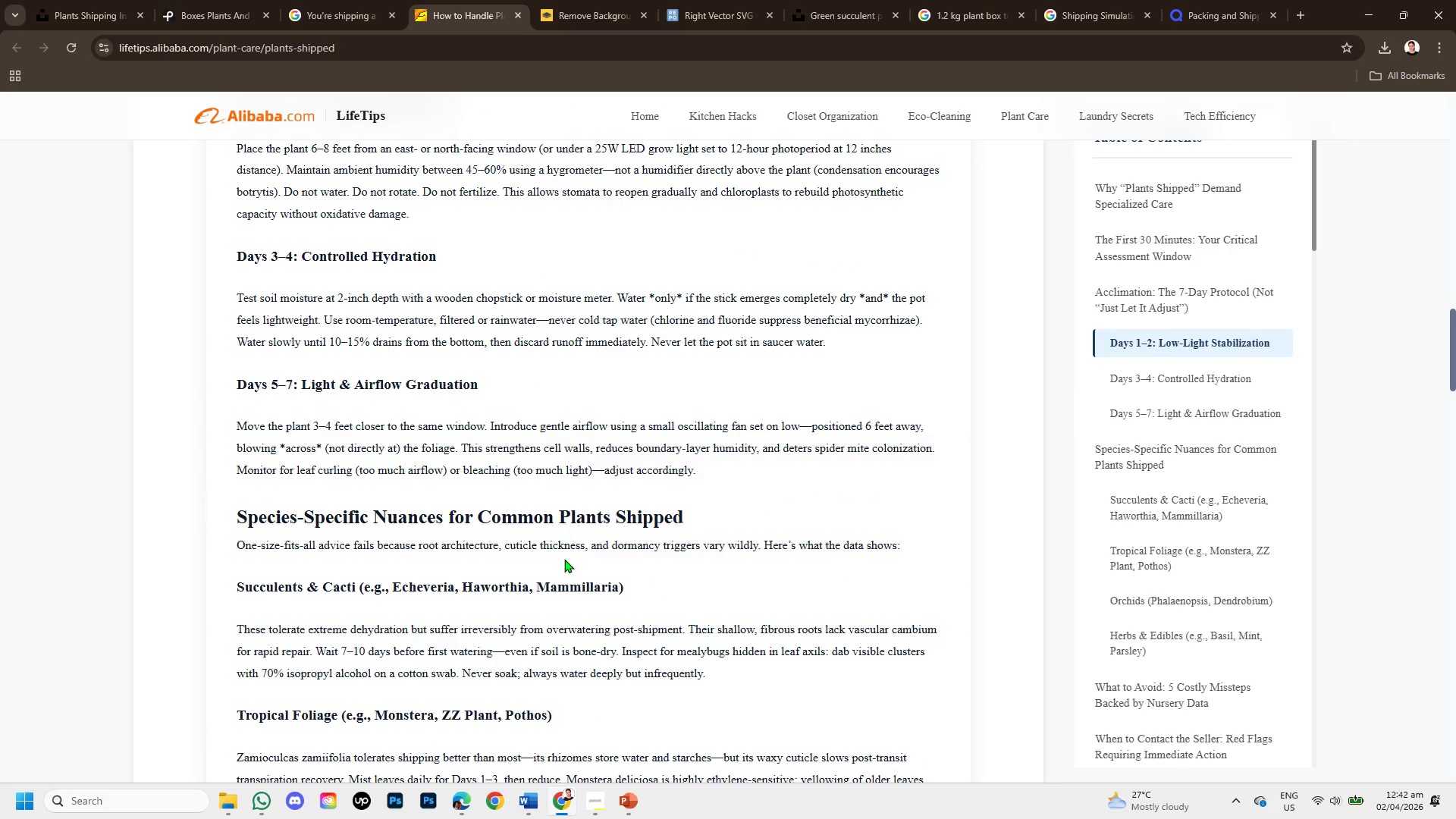 
left_click([207, 0])
 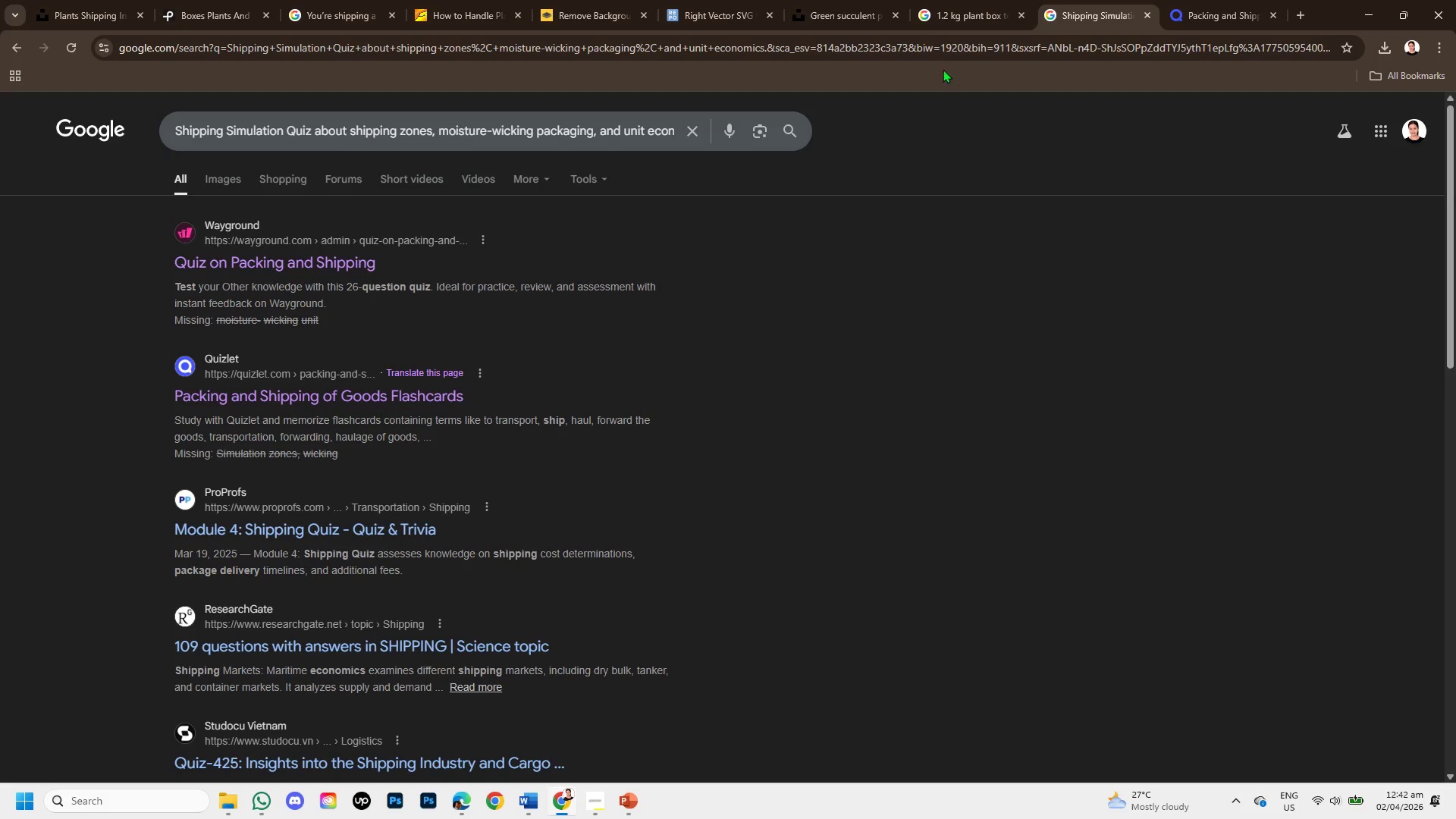 
left_click([974, 1])
 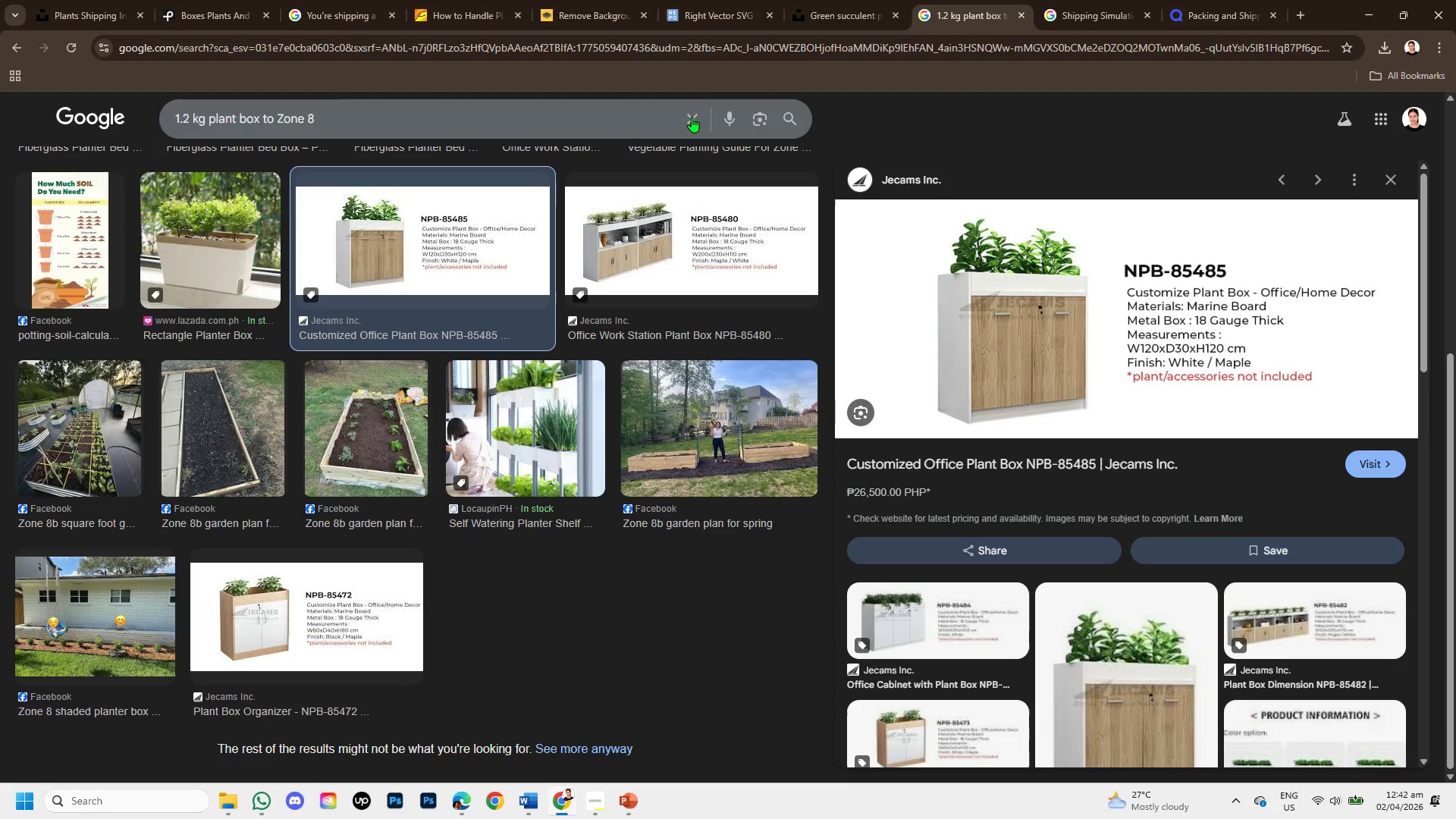 
left_click([692, 117])
 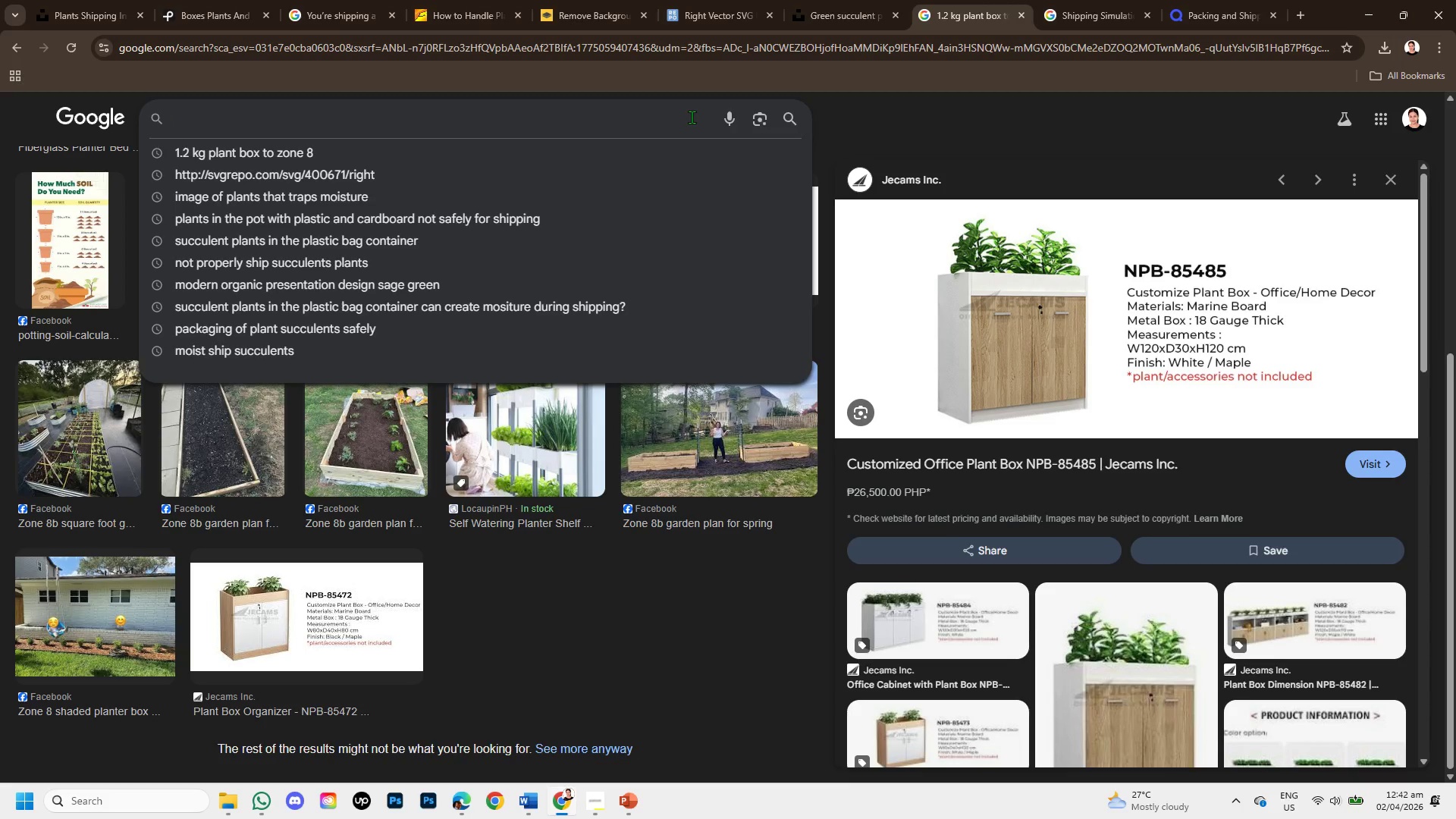 
type(preventing root rot)
 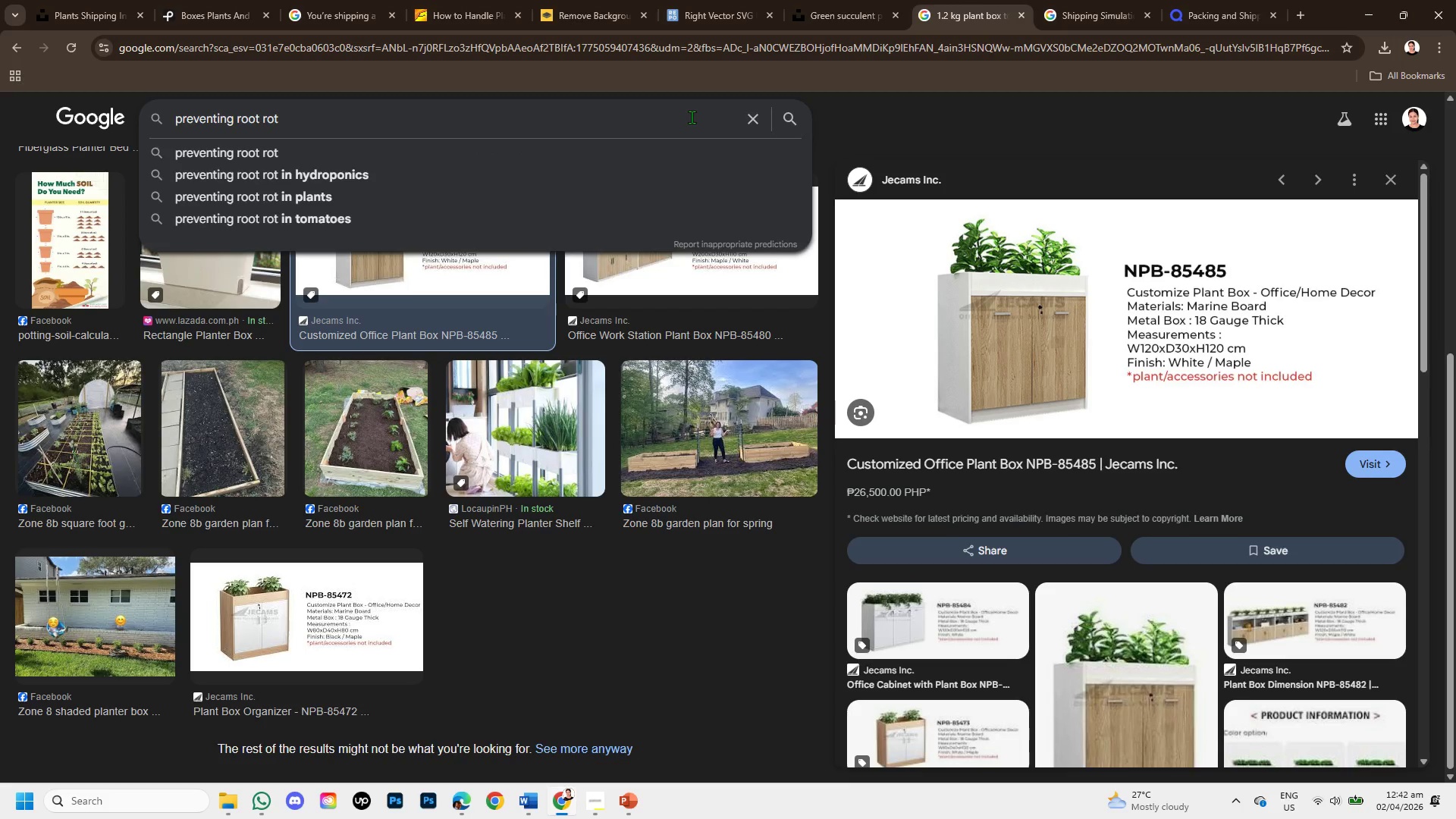 
key(Enter)
 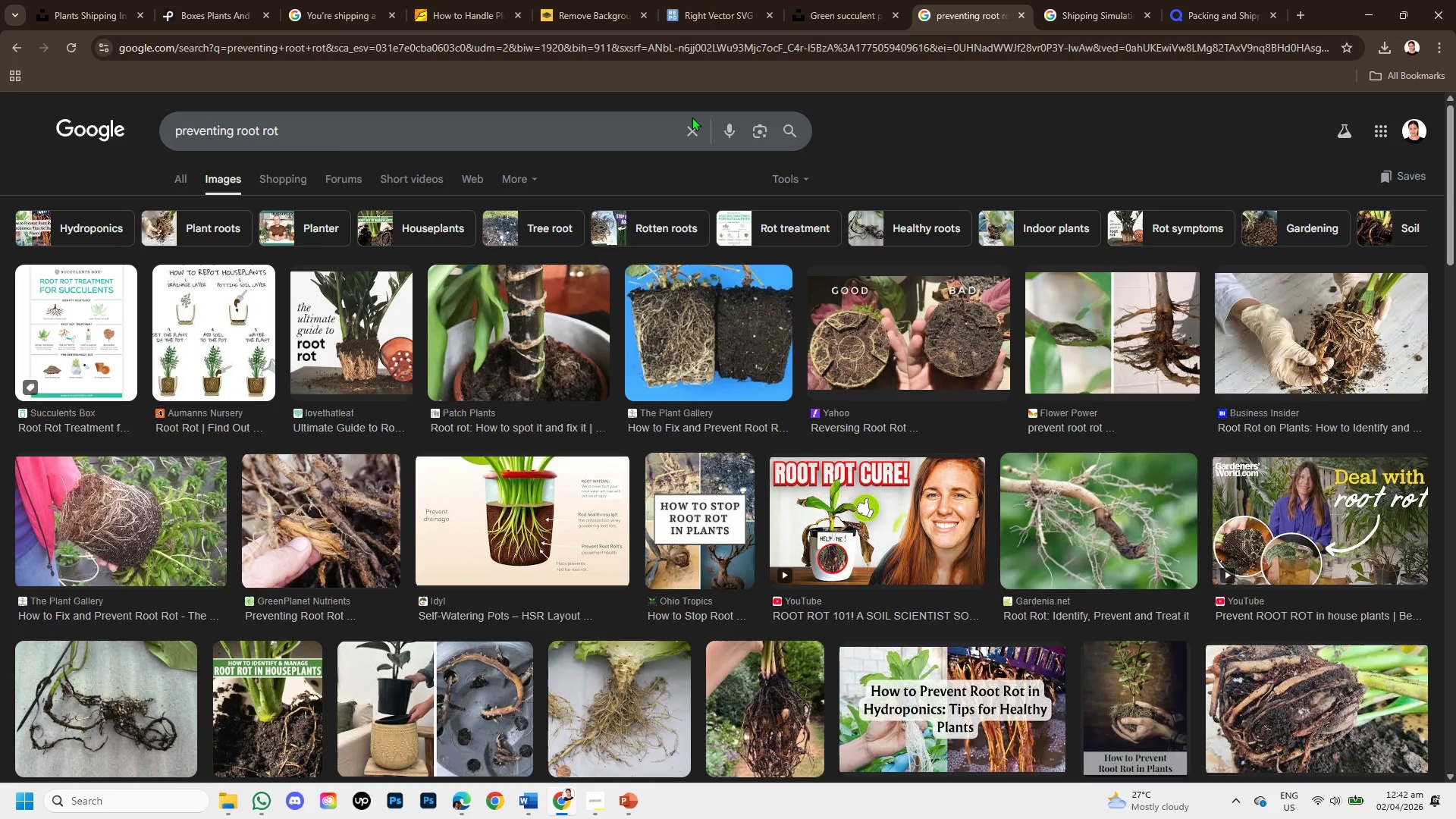 
wait(16.91)
 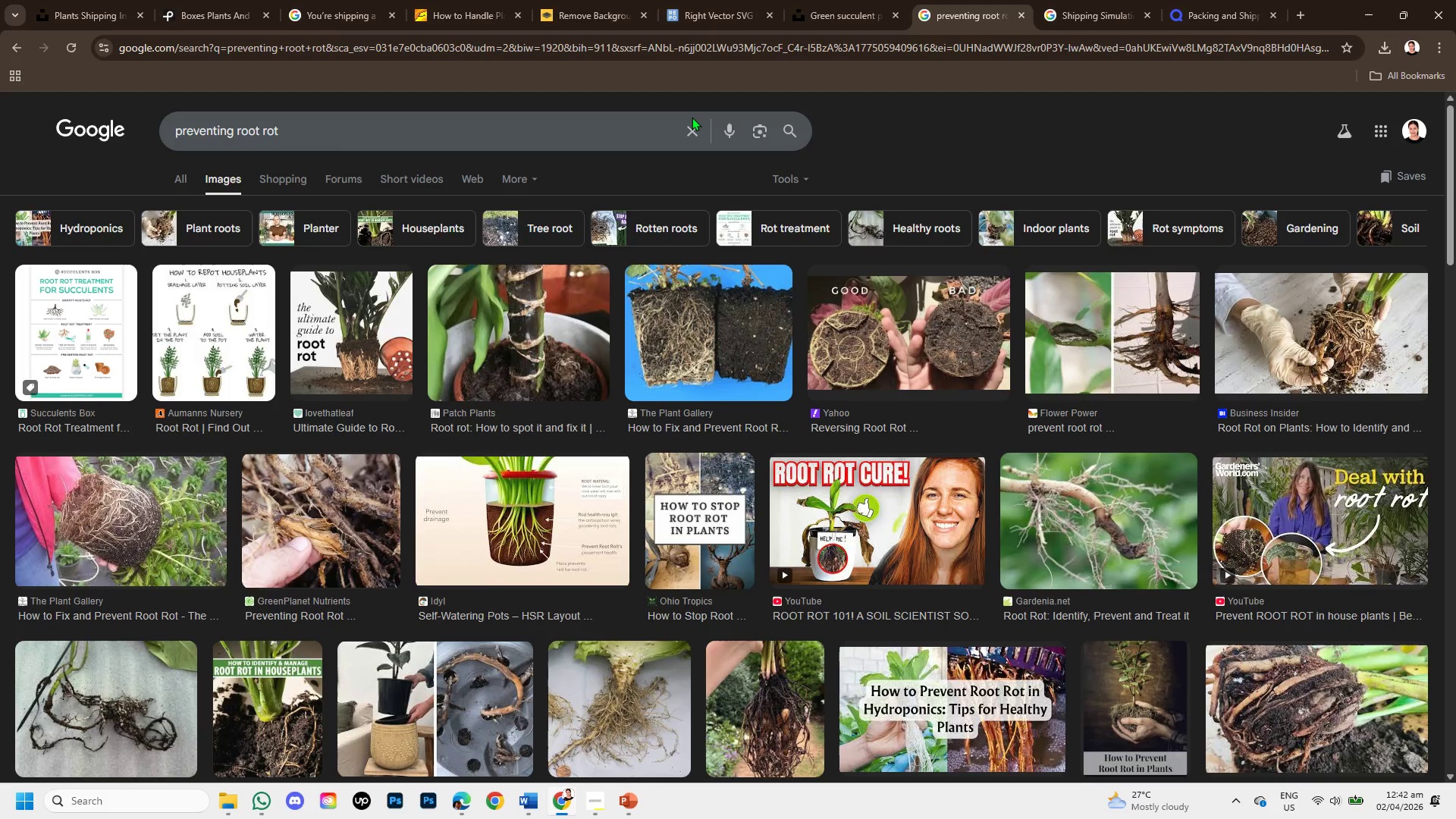 
scroll: coordinate [516, 434], scroll_direction: down, amount: 2.0
 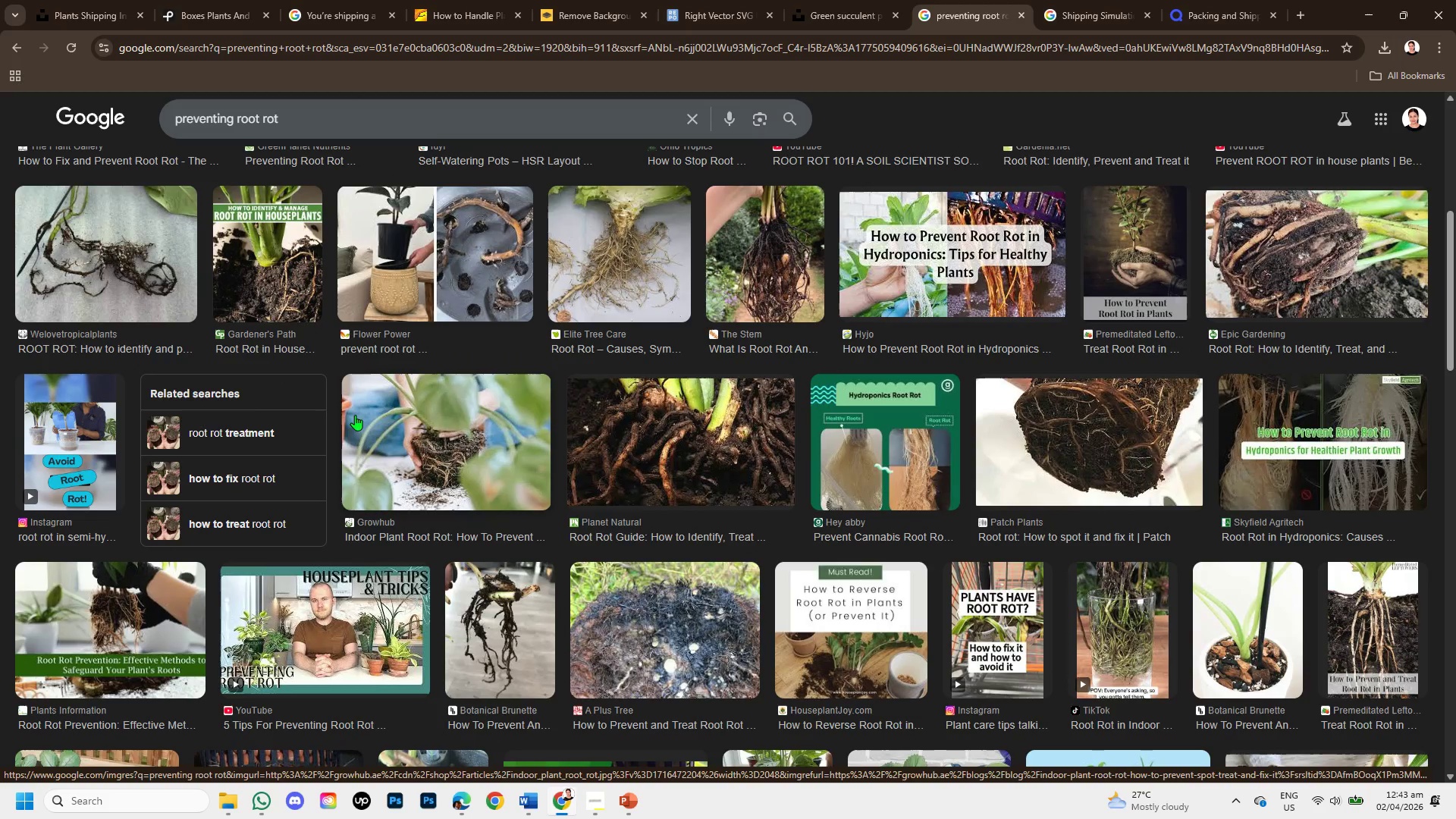 
wait(7.21)
 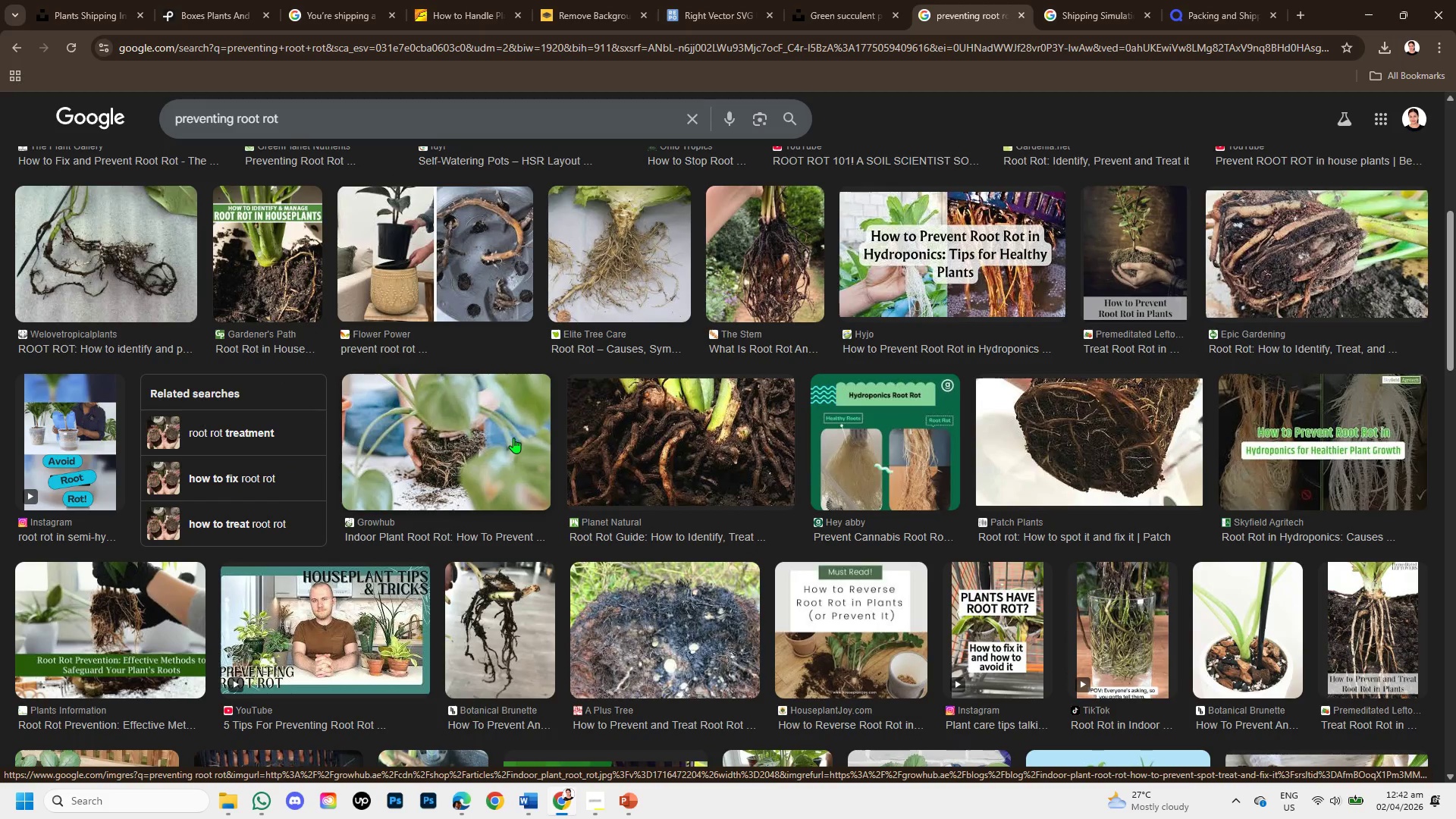 
scroll: coordinate [345, 585], scroll_direction: down, amount: 2.0
 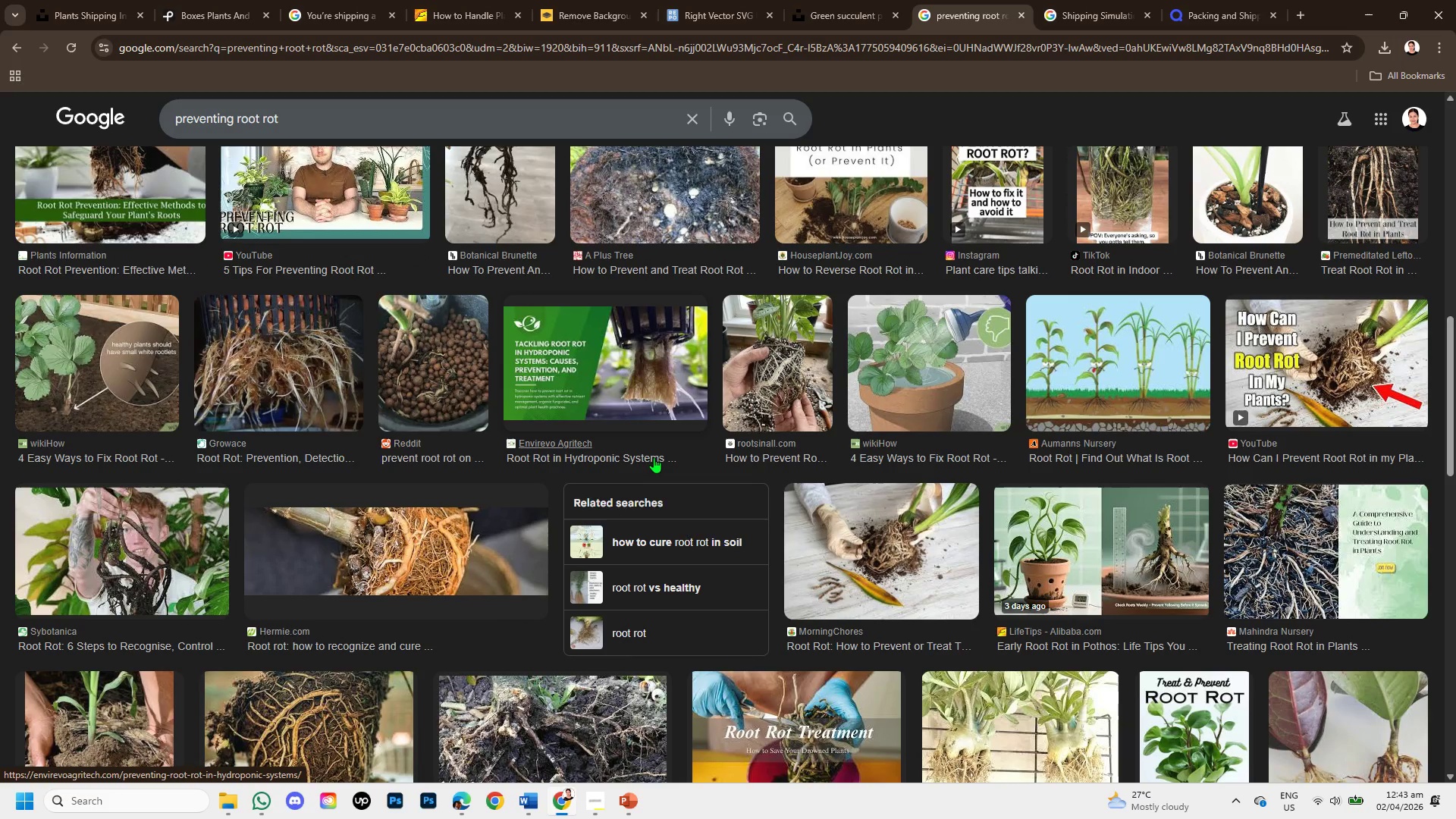 
wait(9.45)
 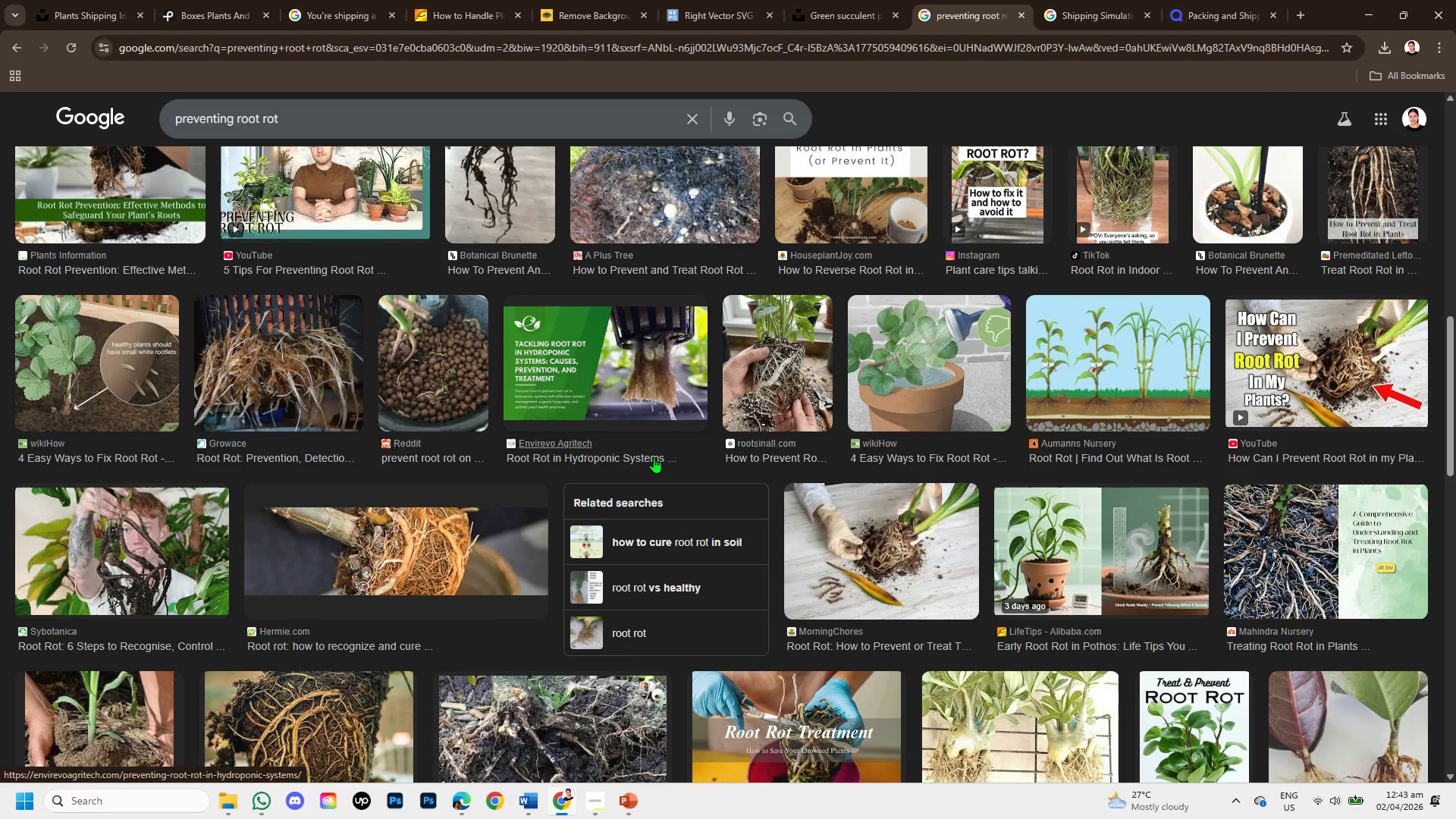 
scroll: coordinate [601, 558], scroll_direction: down, amount: 3.0
 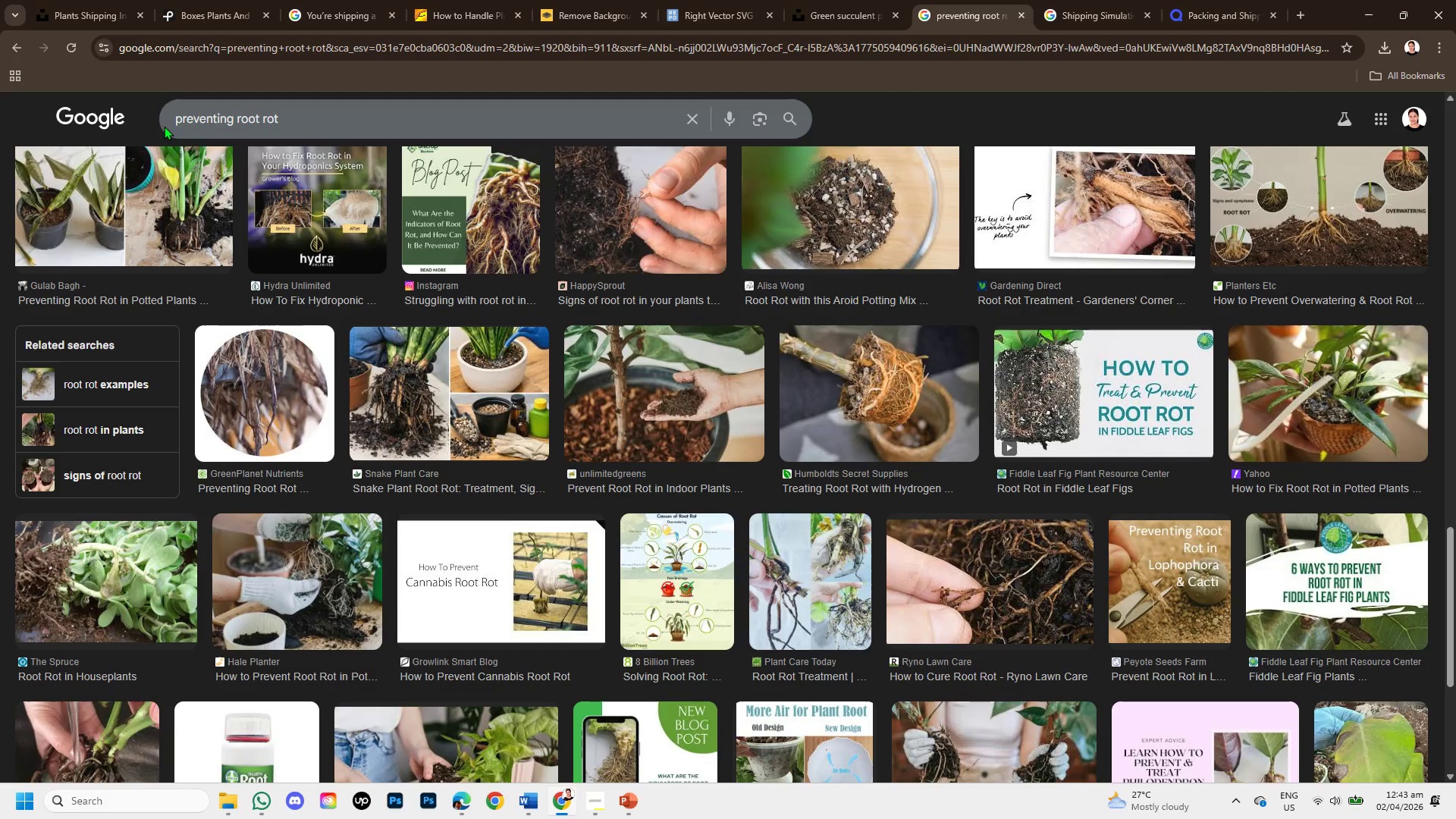 
left_click_drag(start_coordinate=[176, 113], to_coordinate=[281, 115])
 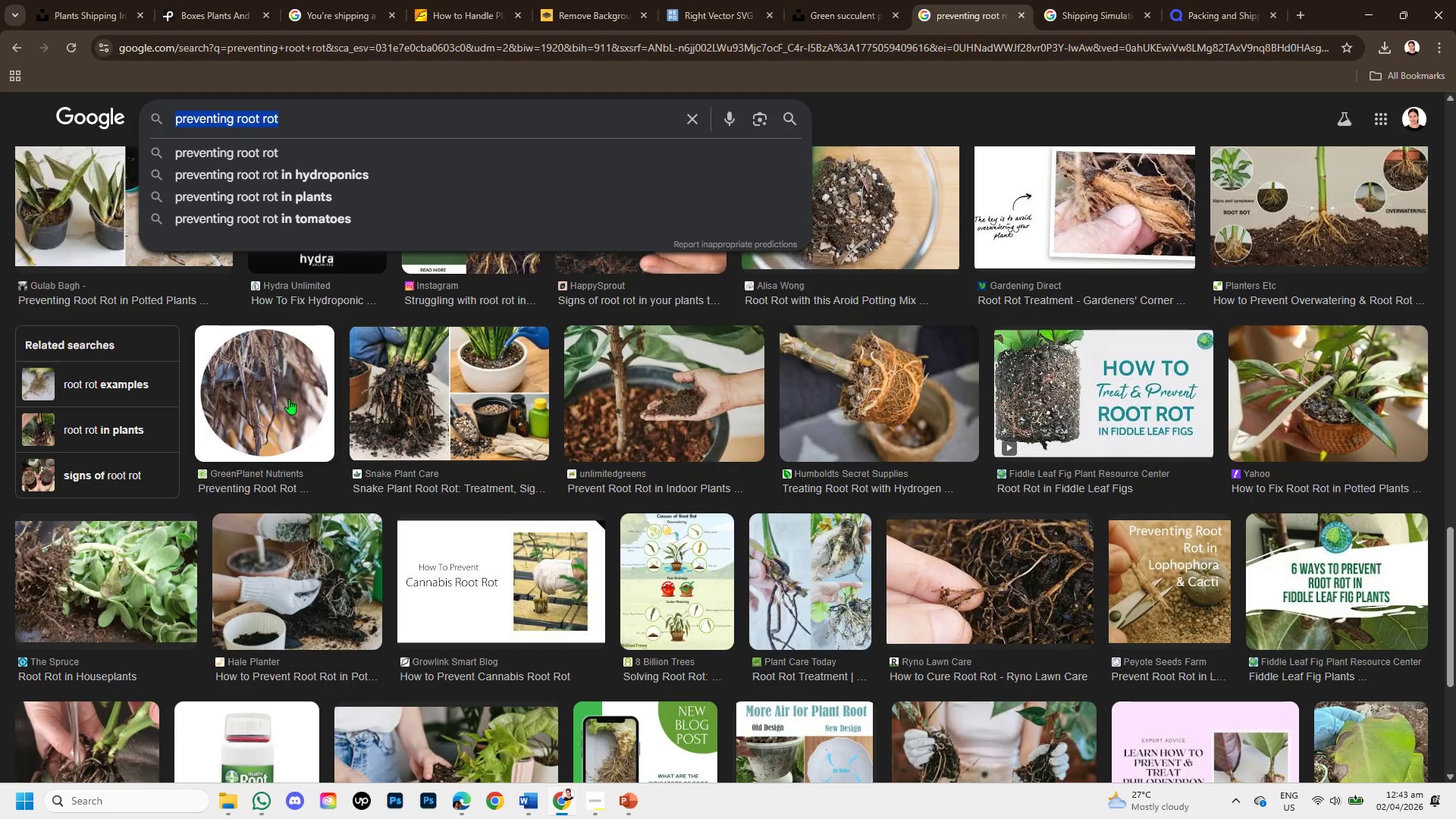 
scroll: coordinate [271, 437], scroll_direction: down, amount: 2.0
 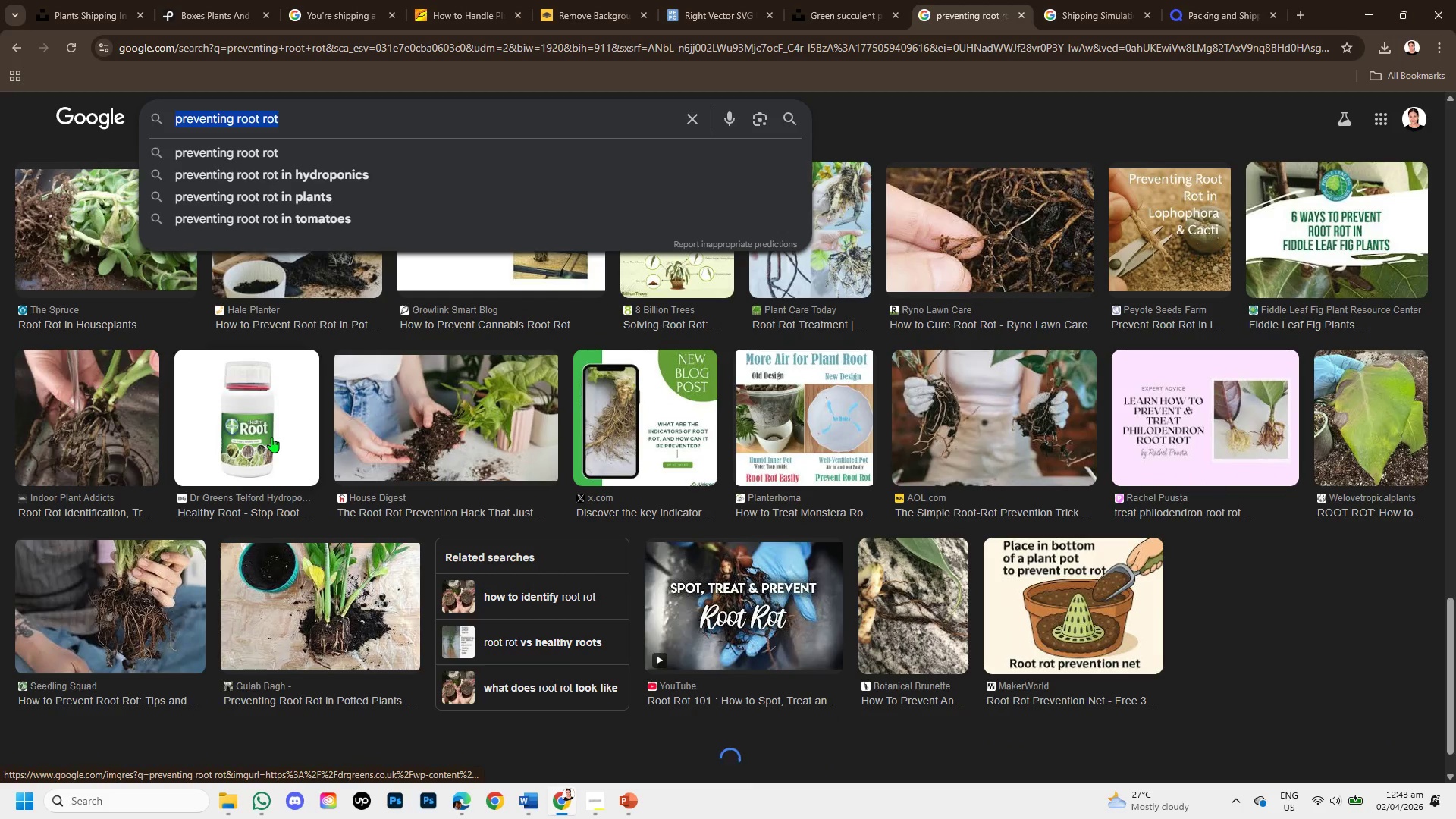 
key(Control+C)
 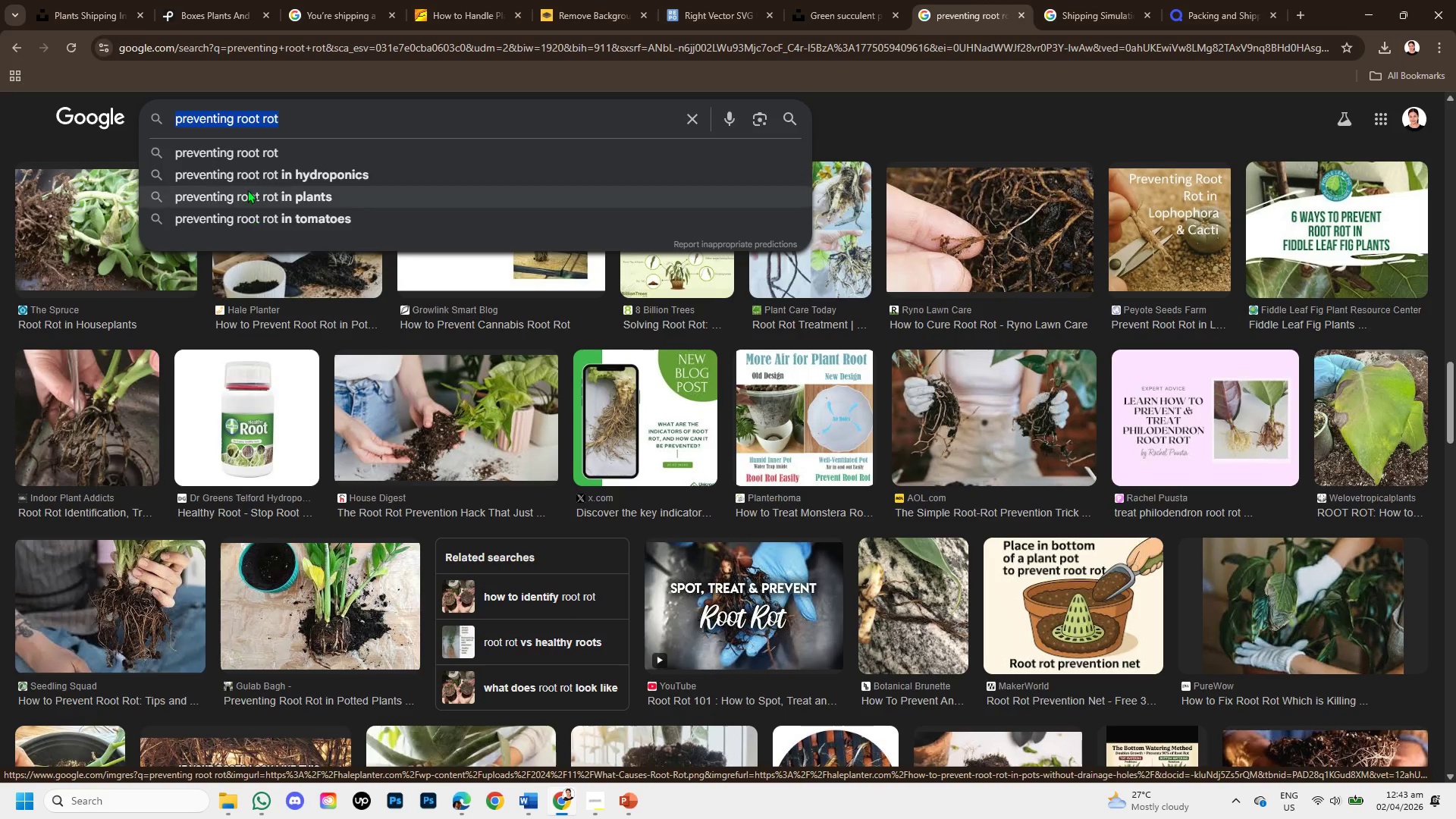 
left_click([303, 123])
 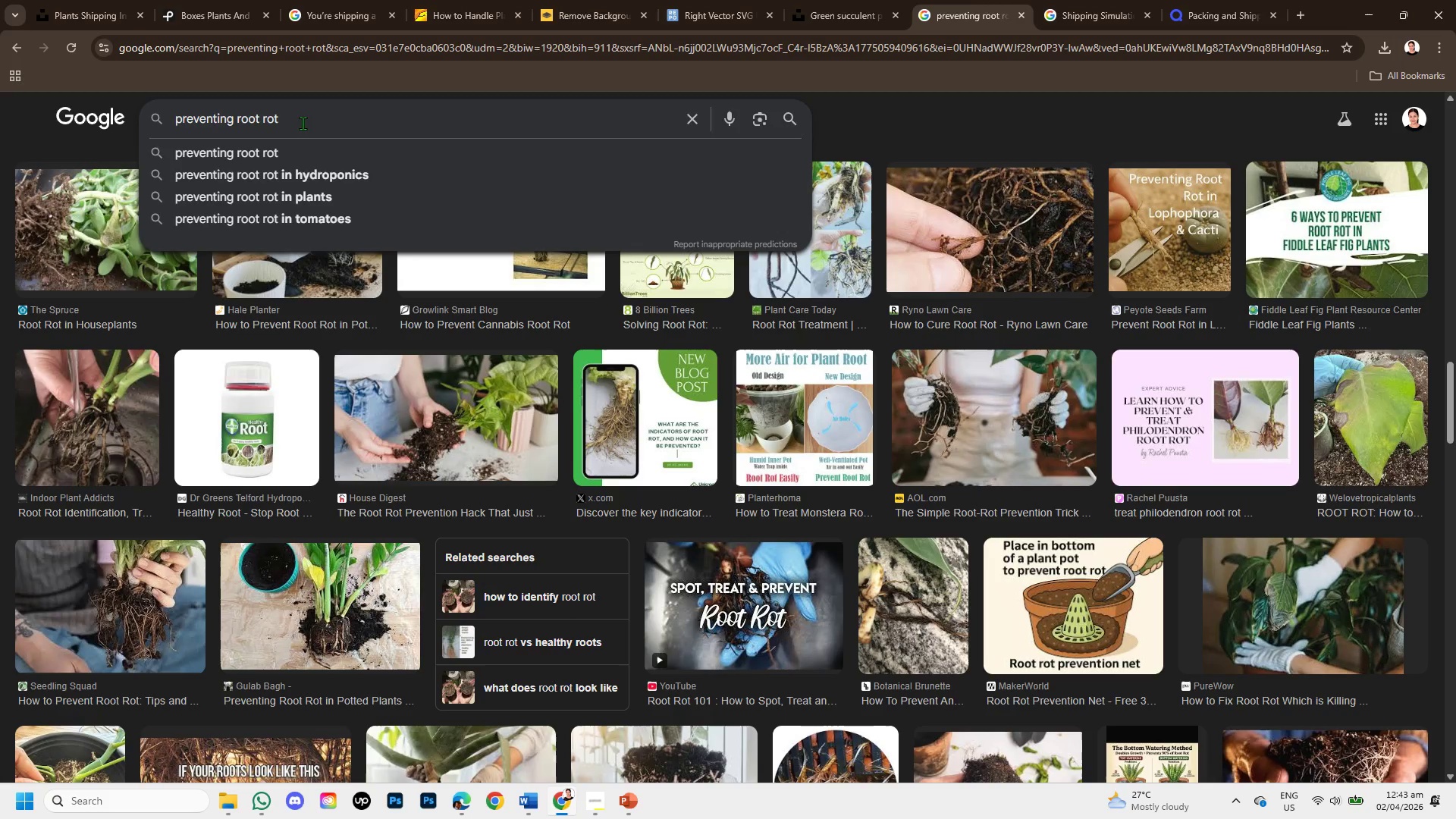 
type( perfectly packed)
 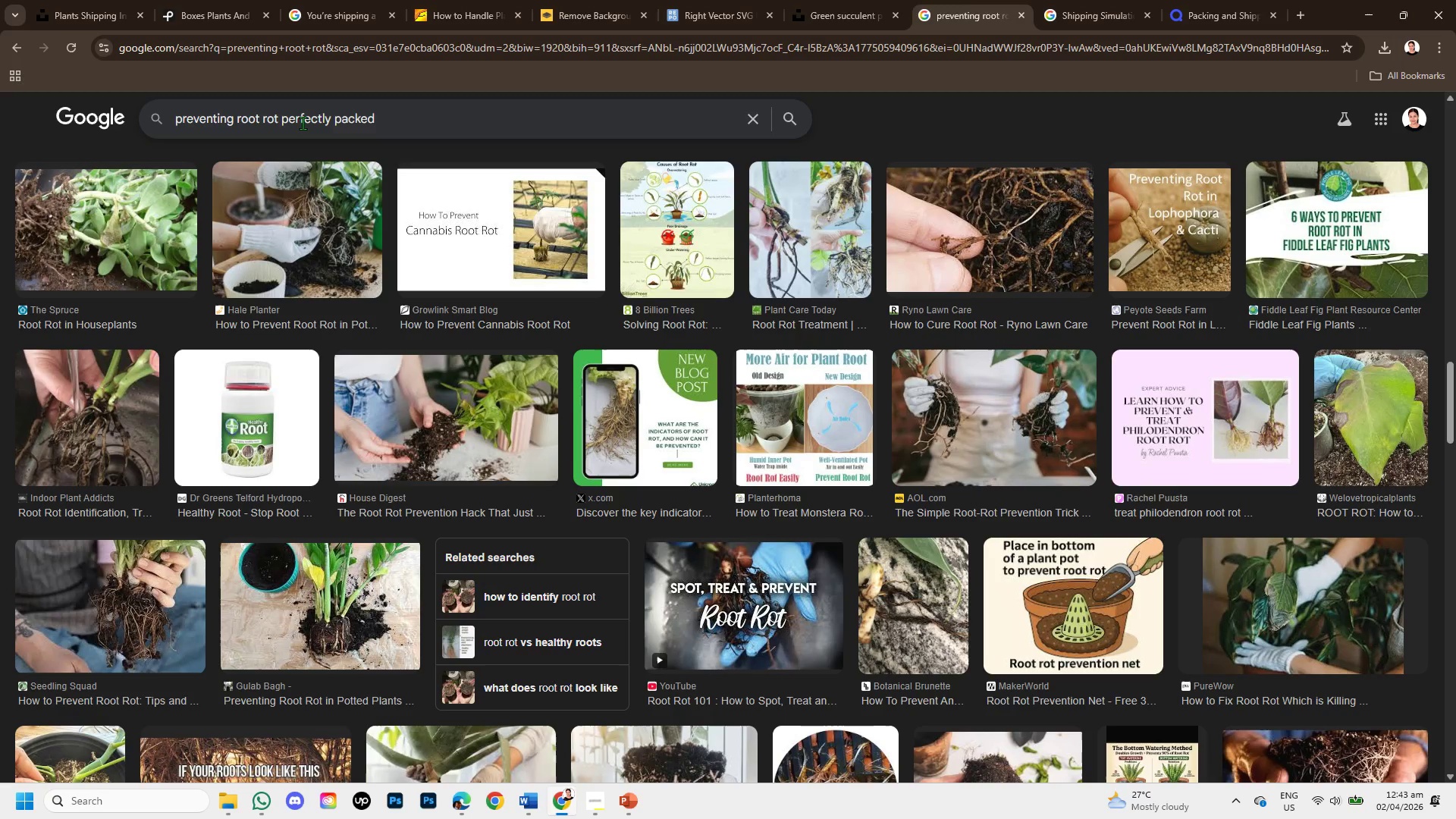 
key(Enter)
 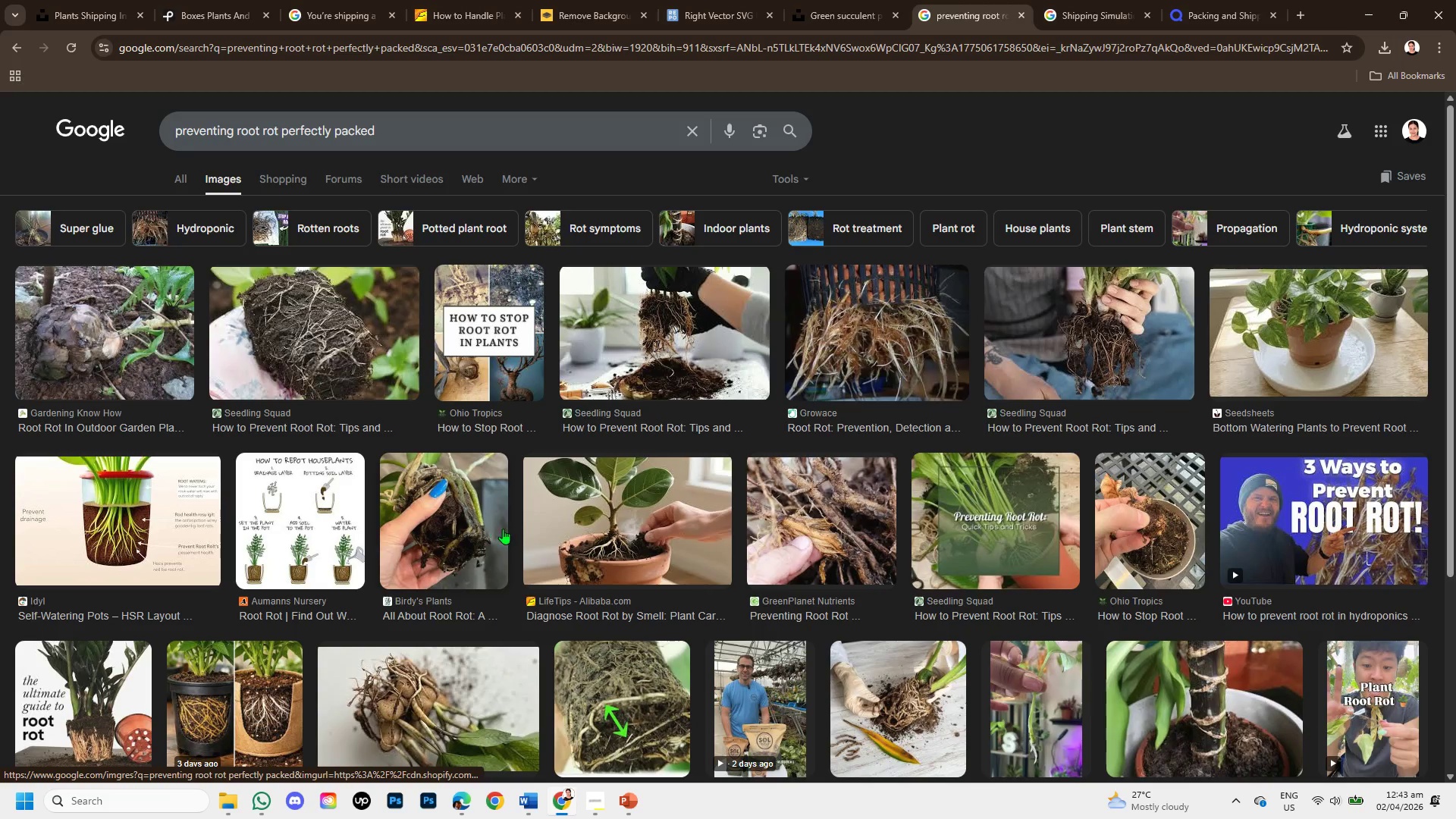 
scroll: coordinate [427, 548], scroll_direction: down, amount: 2.0
 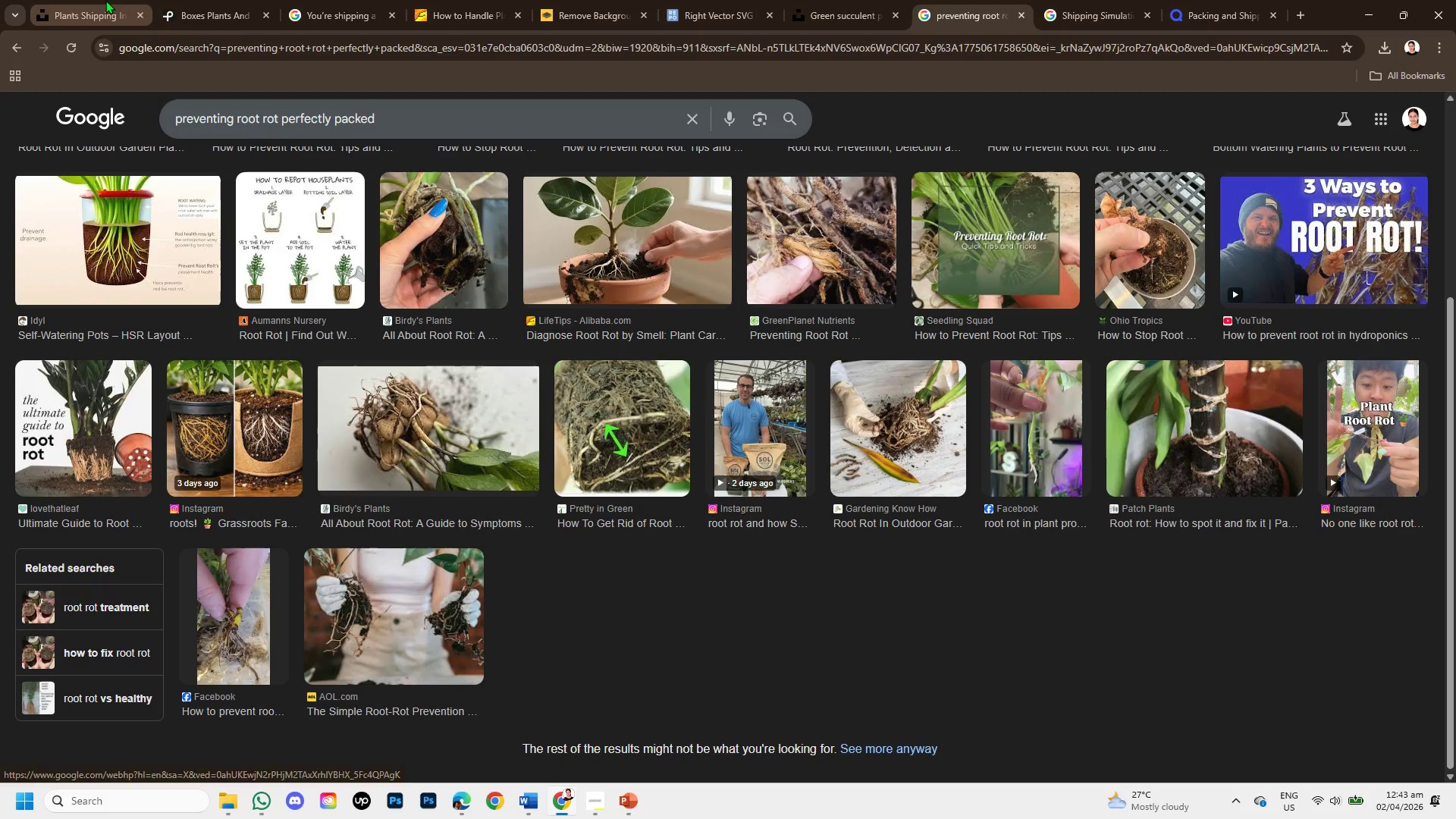 
left_click([105, 0])
 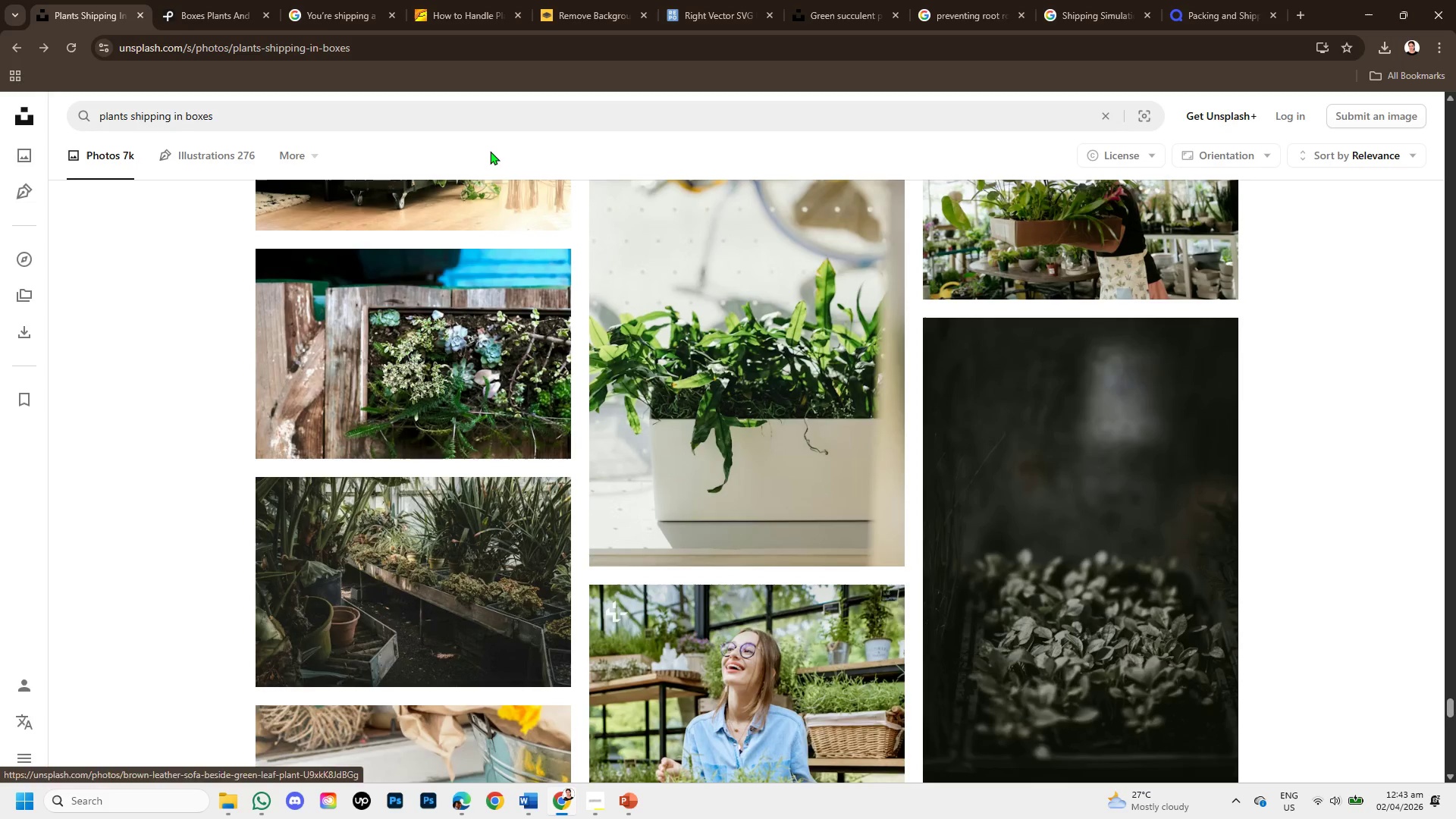 
left_click([472, 123])
 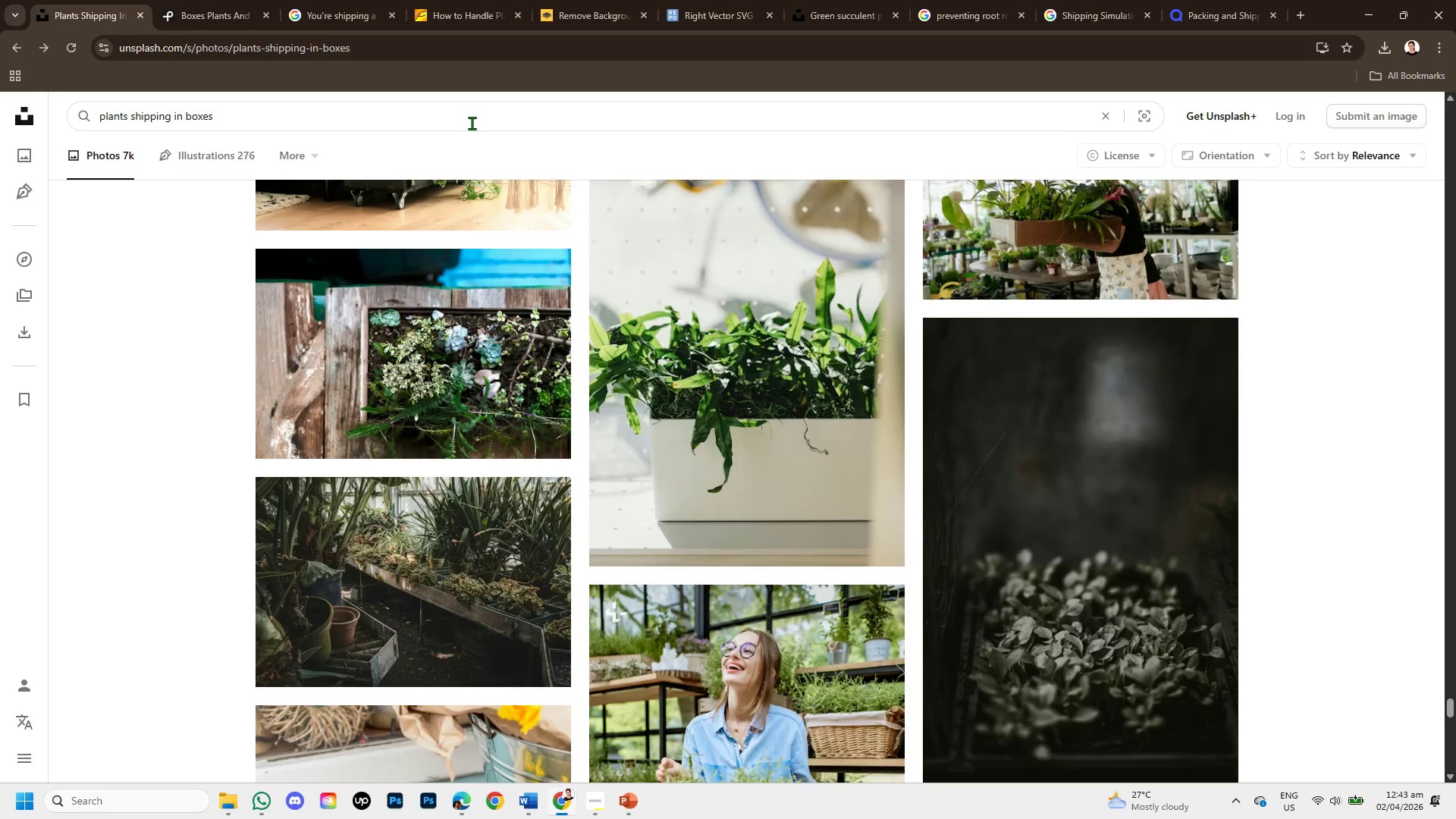 
hold_key(key=Backspace, duration=1.5)
 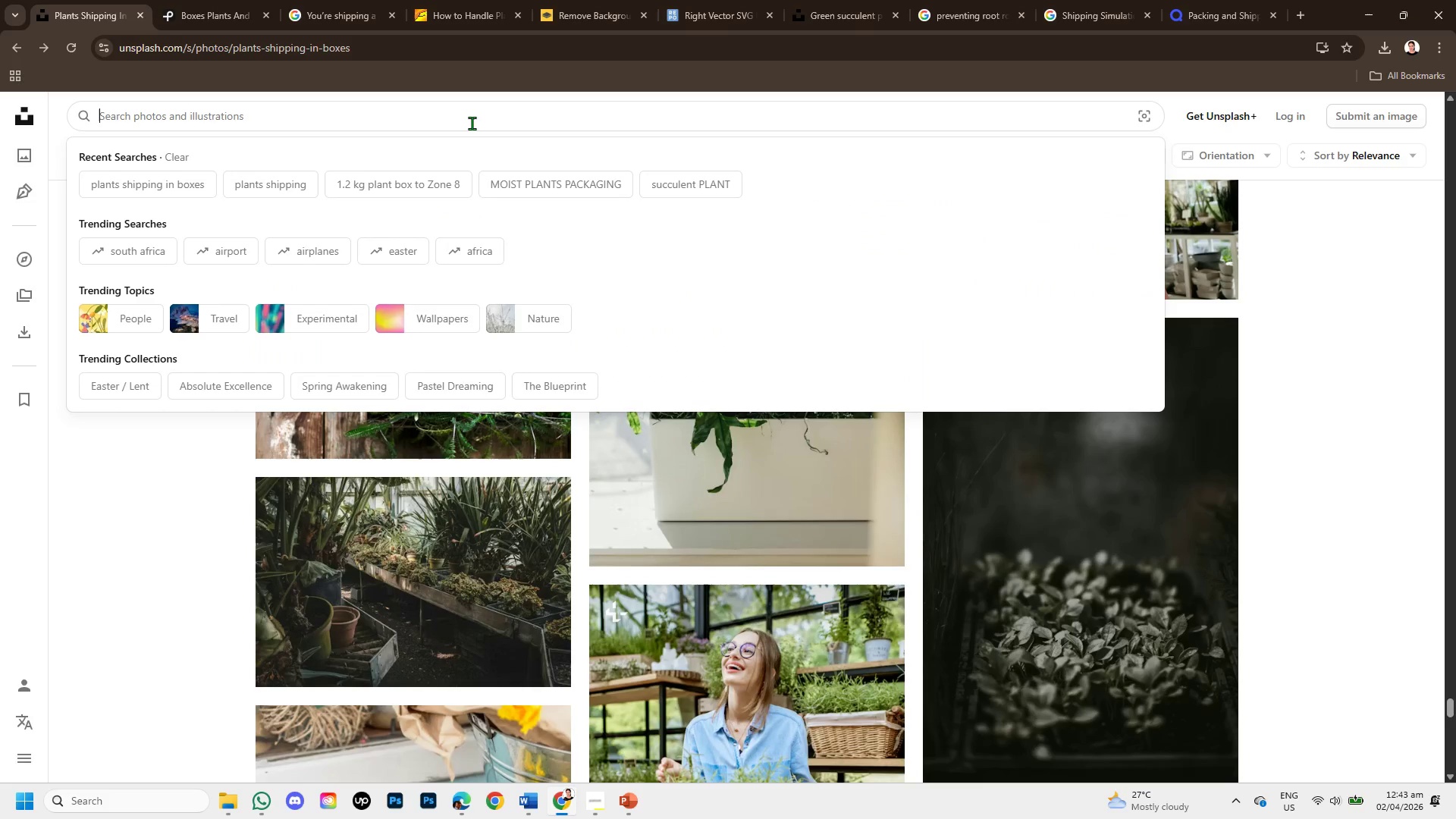 
key(Backspace)
 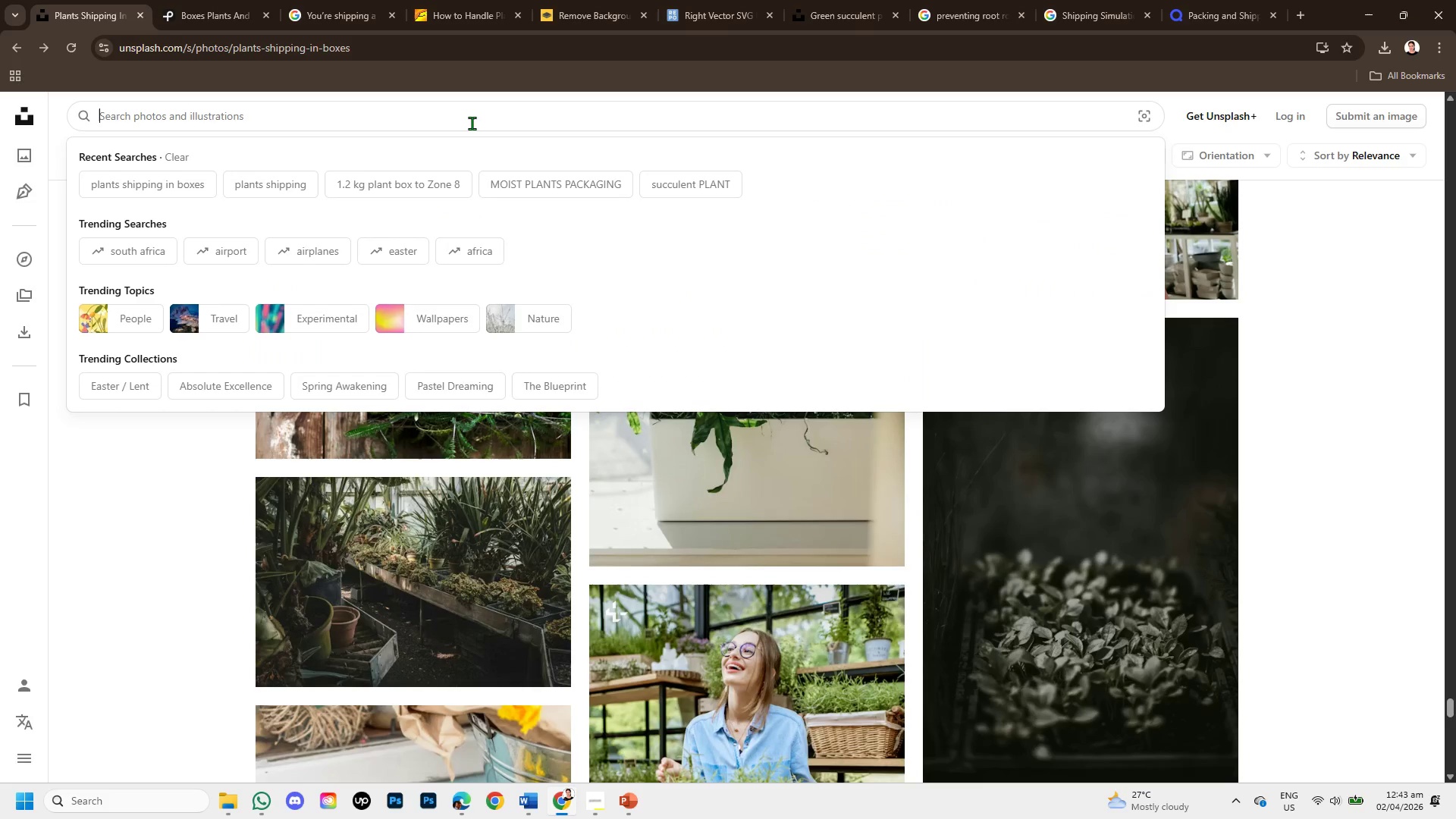 
key(Backspace)
 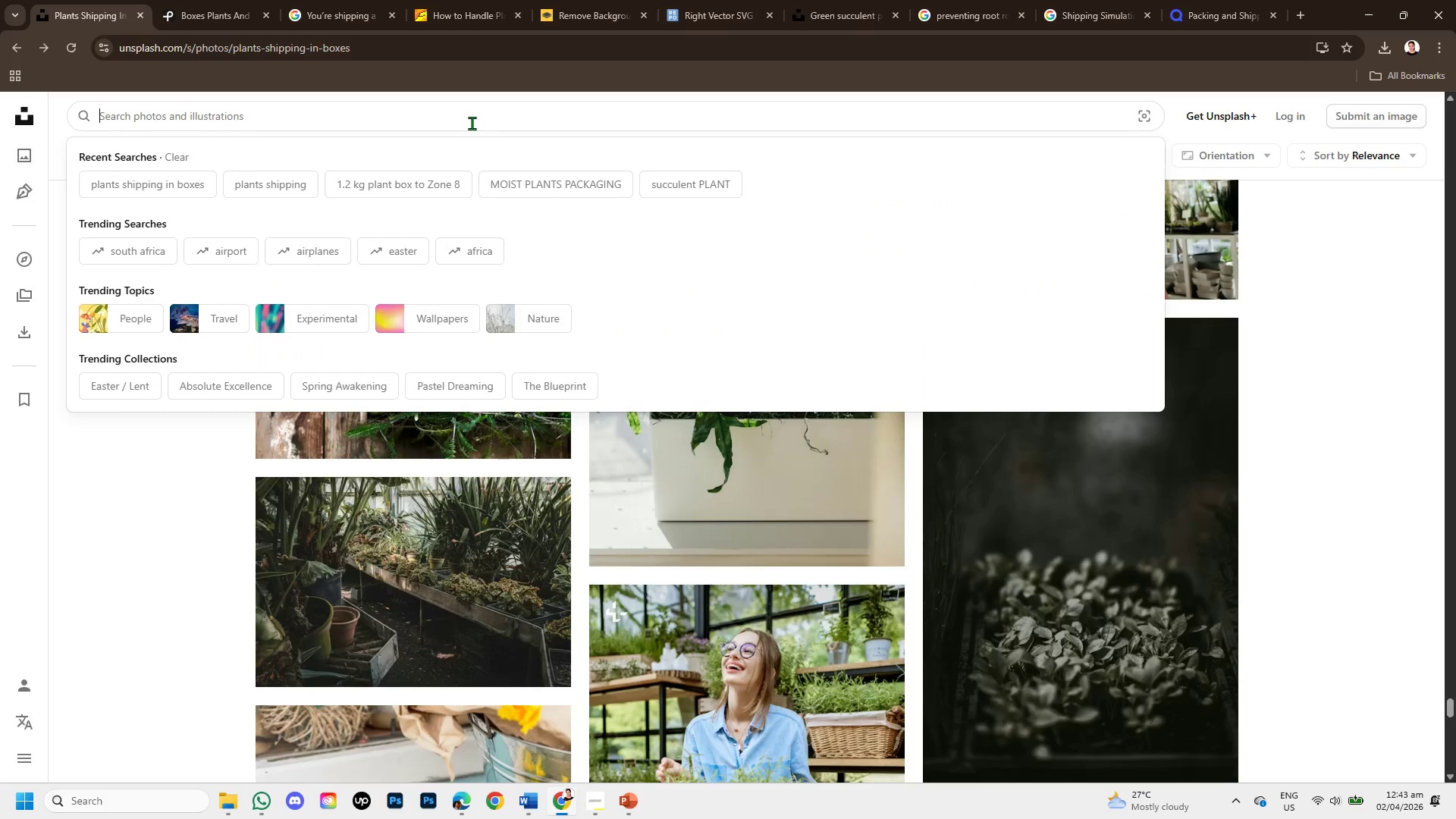 
key(Backspace)
 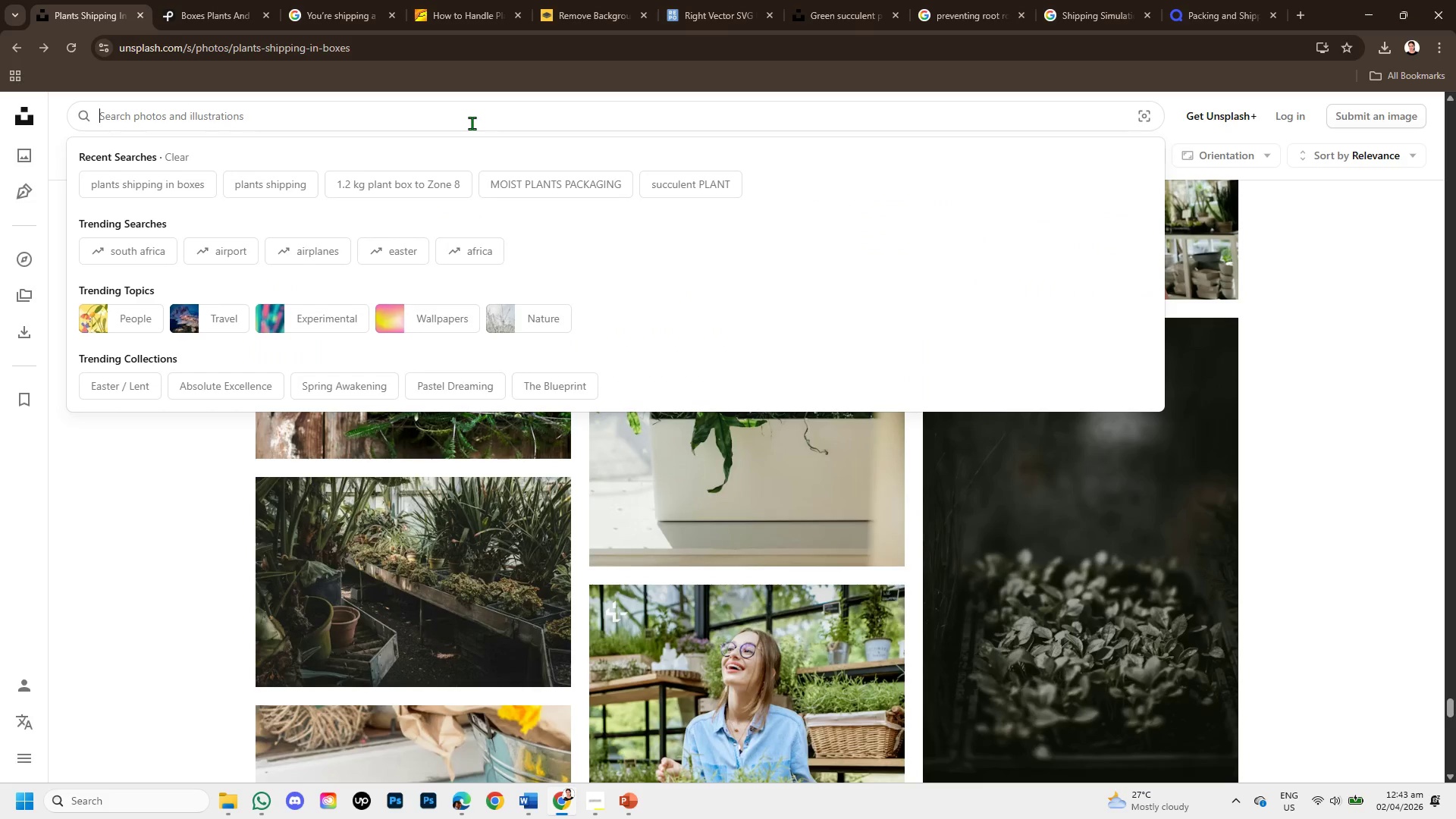 
key(Backspace)
 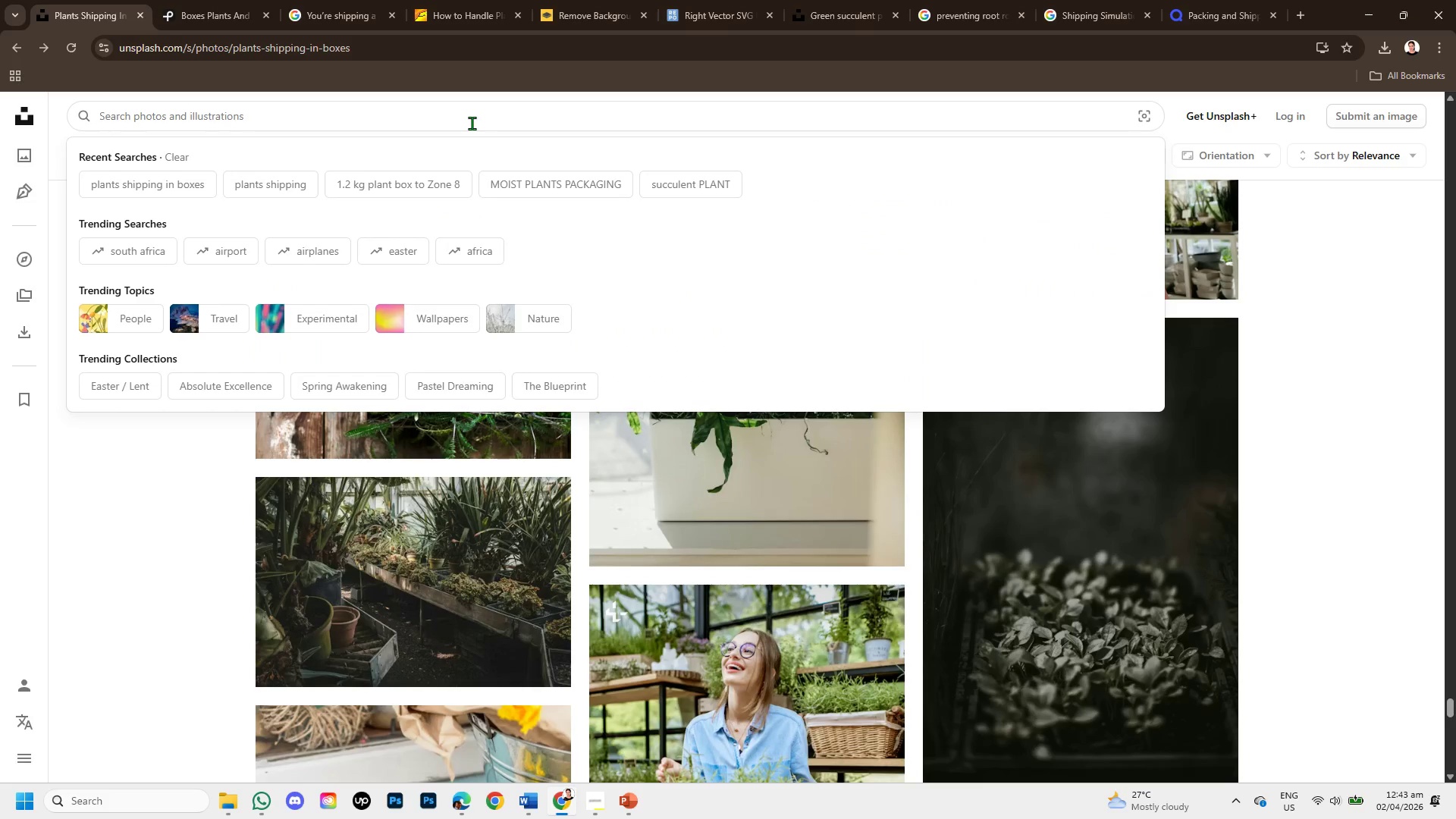 
key(Backspace)
 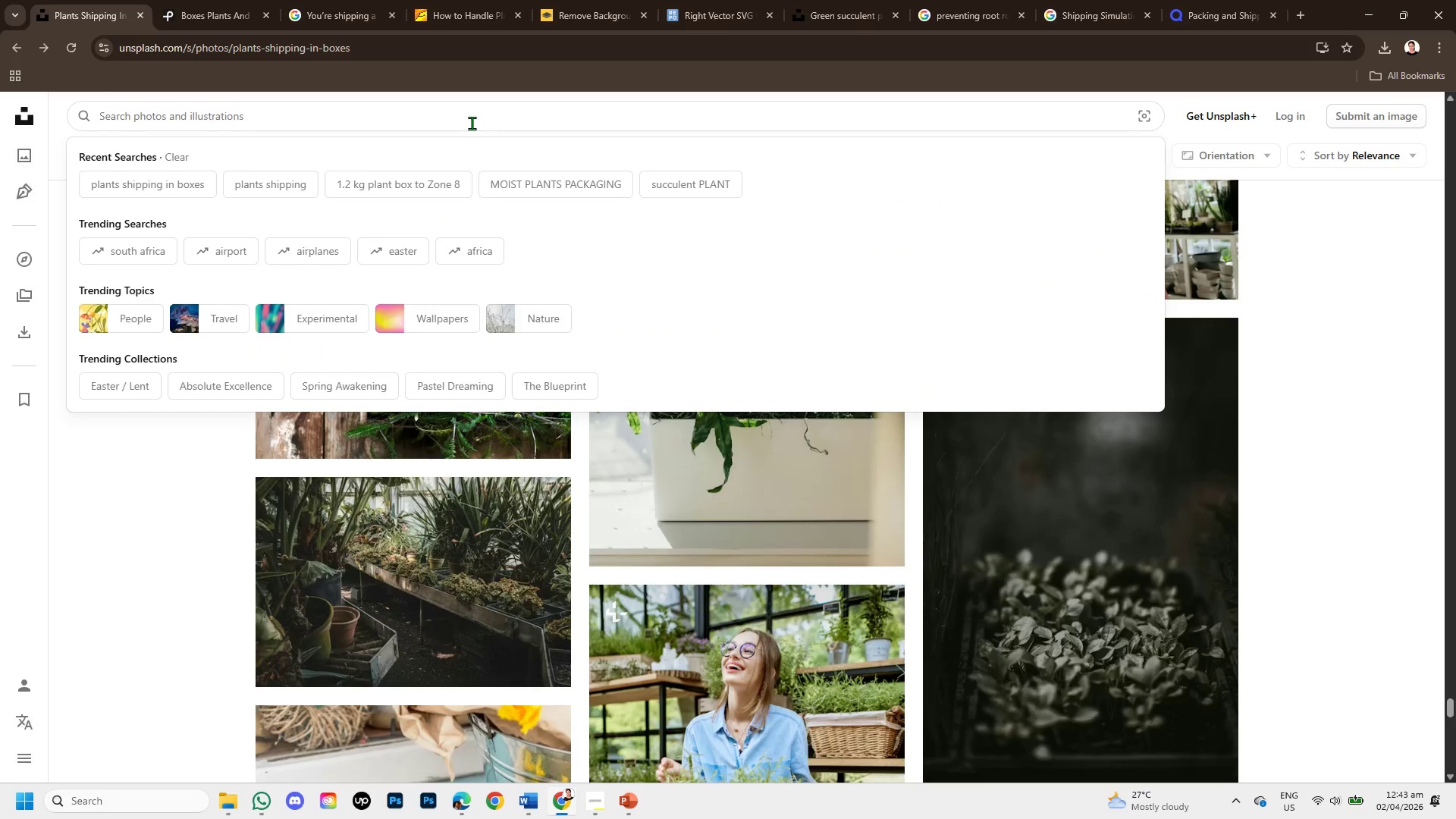 
key(Backspace)
 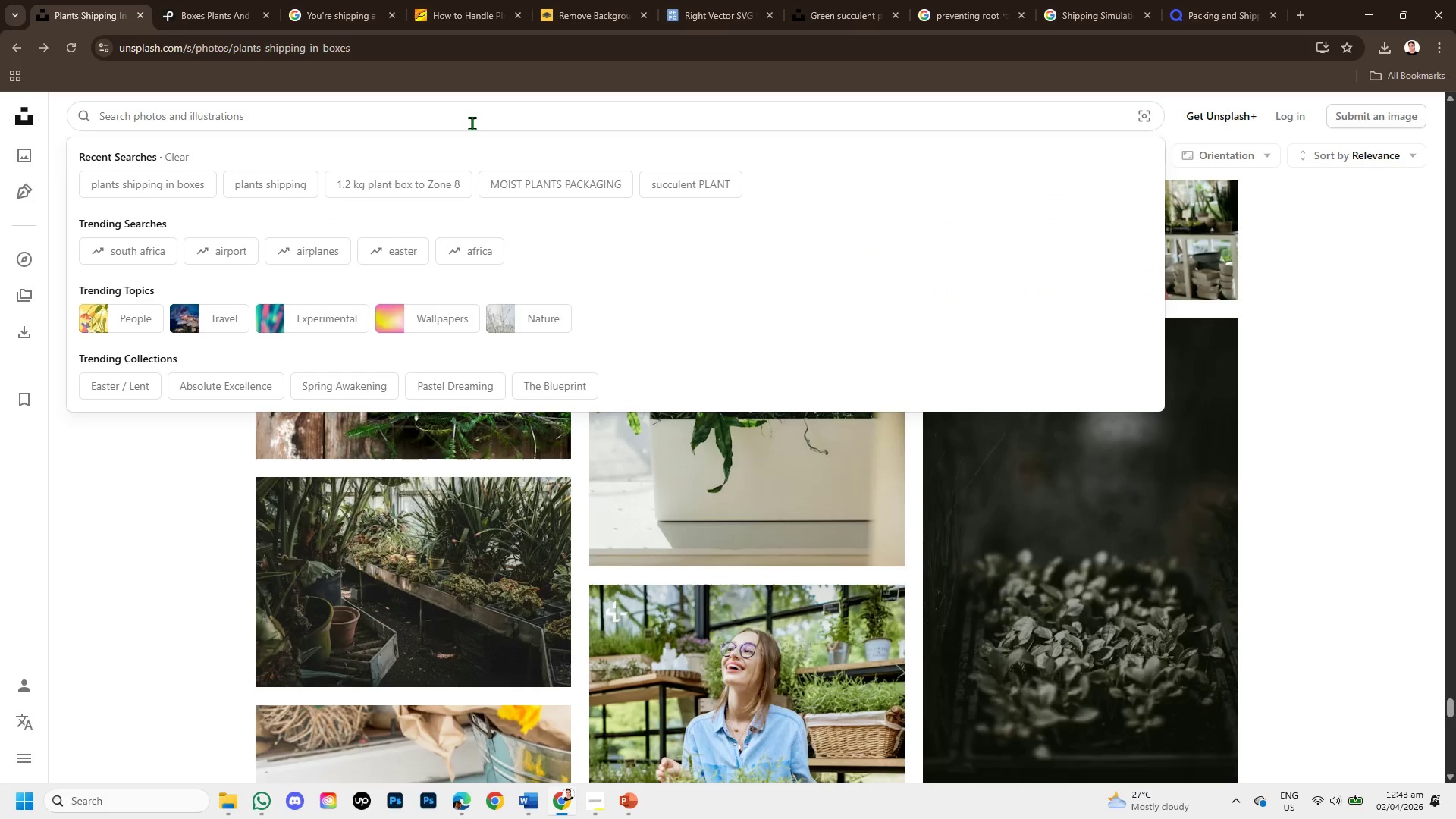 
key(Backspace)
 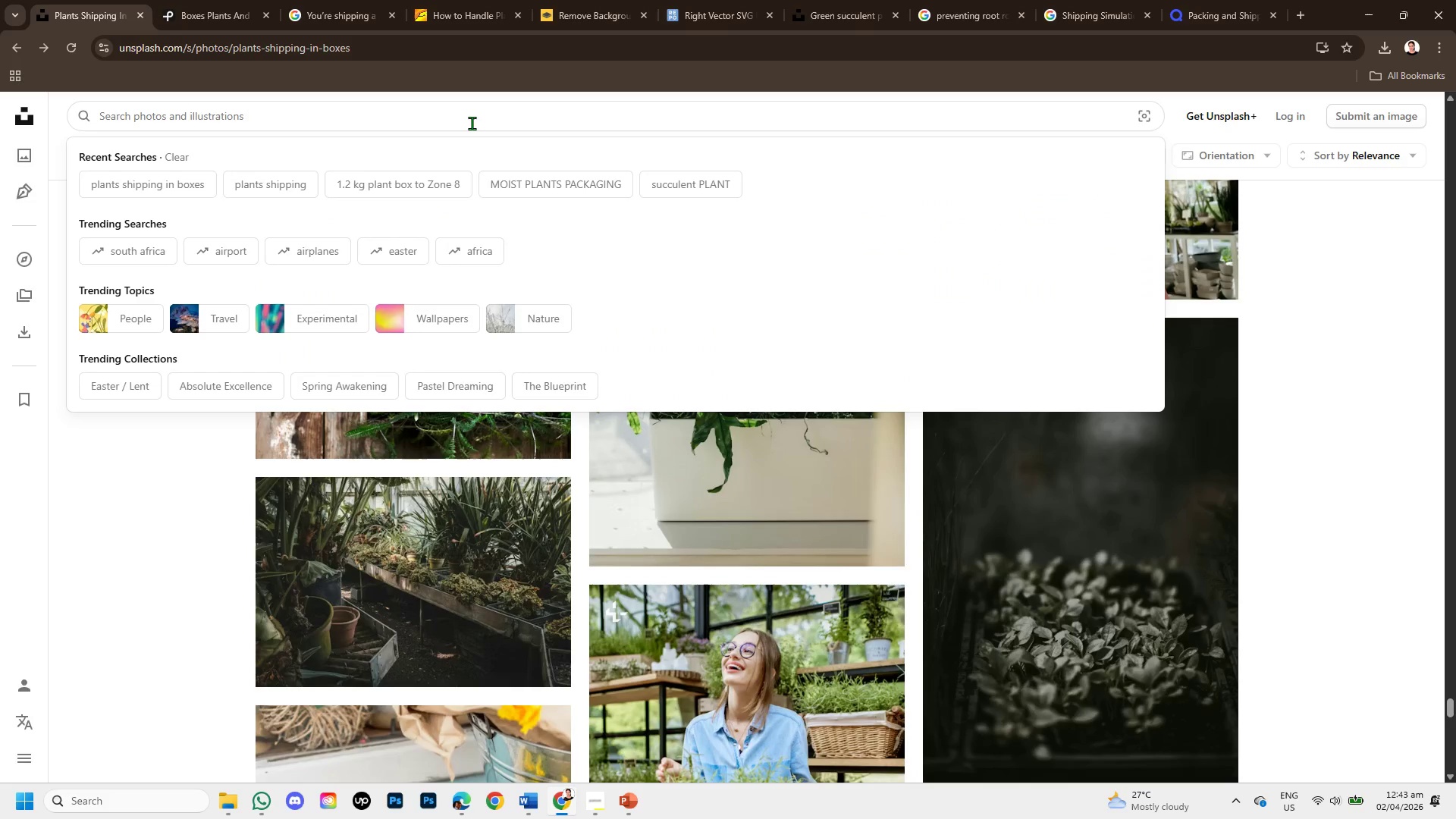 
key(Backspace)
 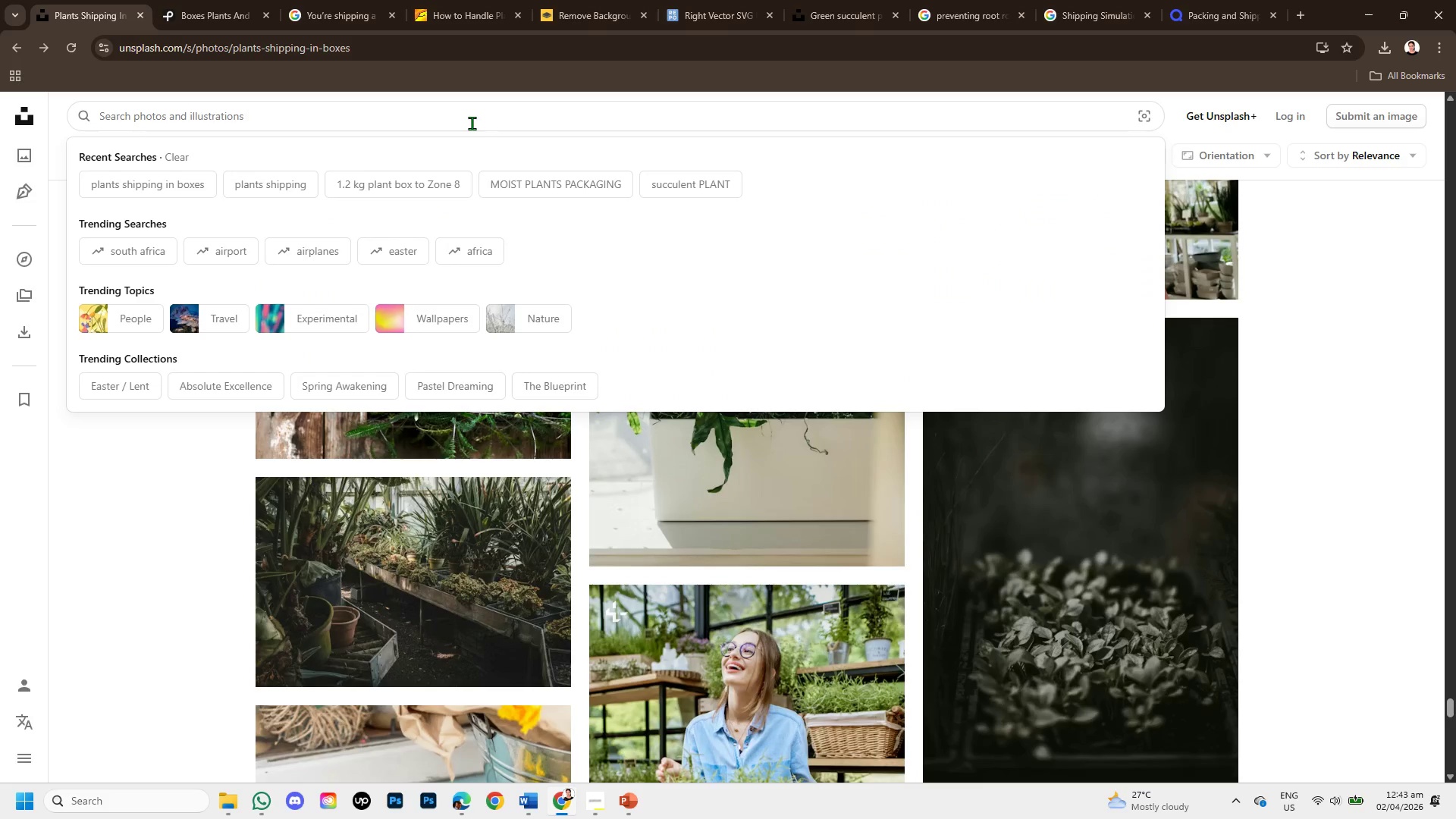 
key(Control+V)
 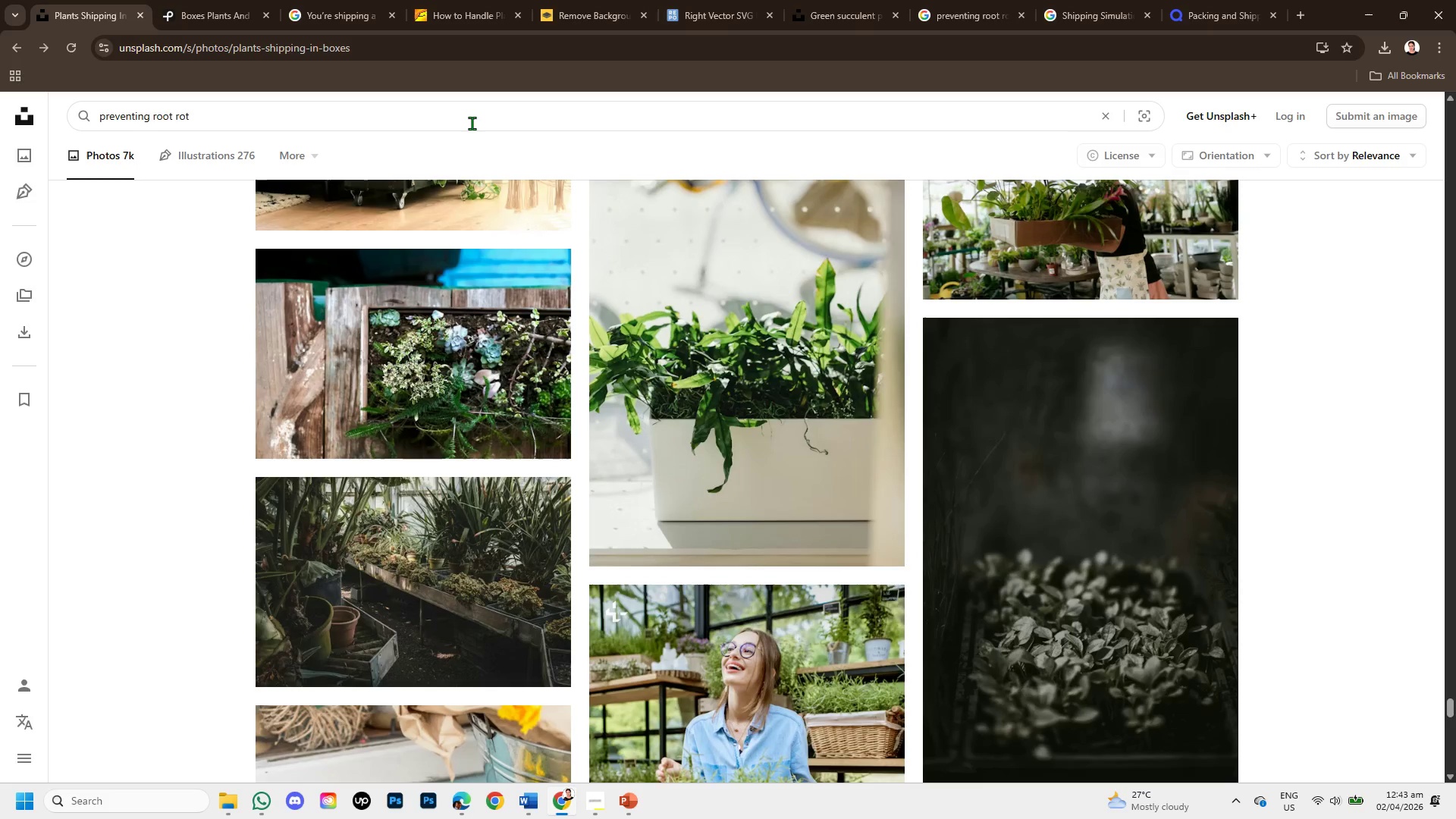 
key(Enter)
 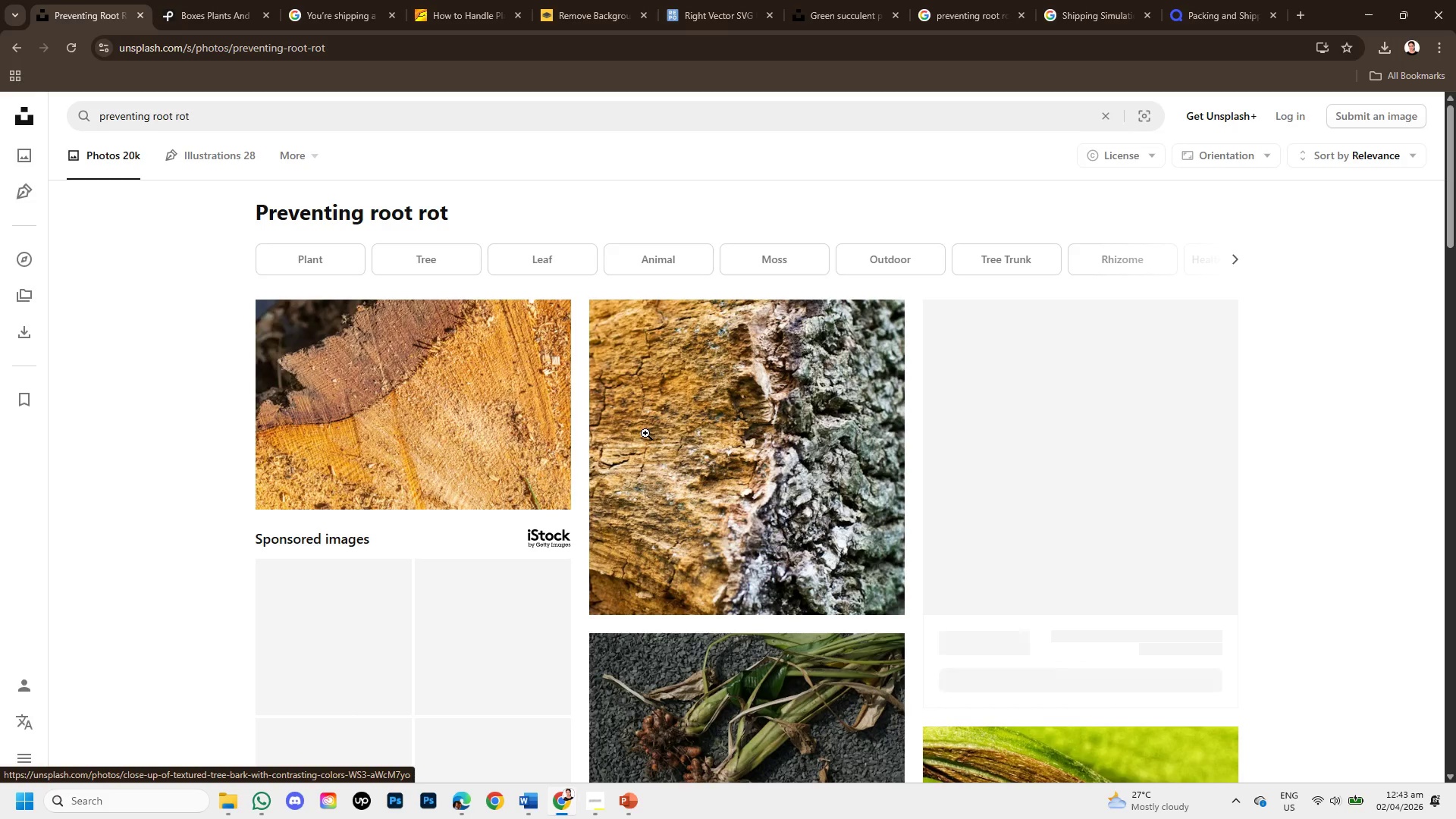 
scroll: coordinate [732, 520], scroll_direction: down, amount: 6.0
 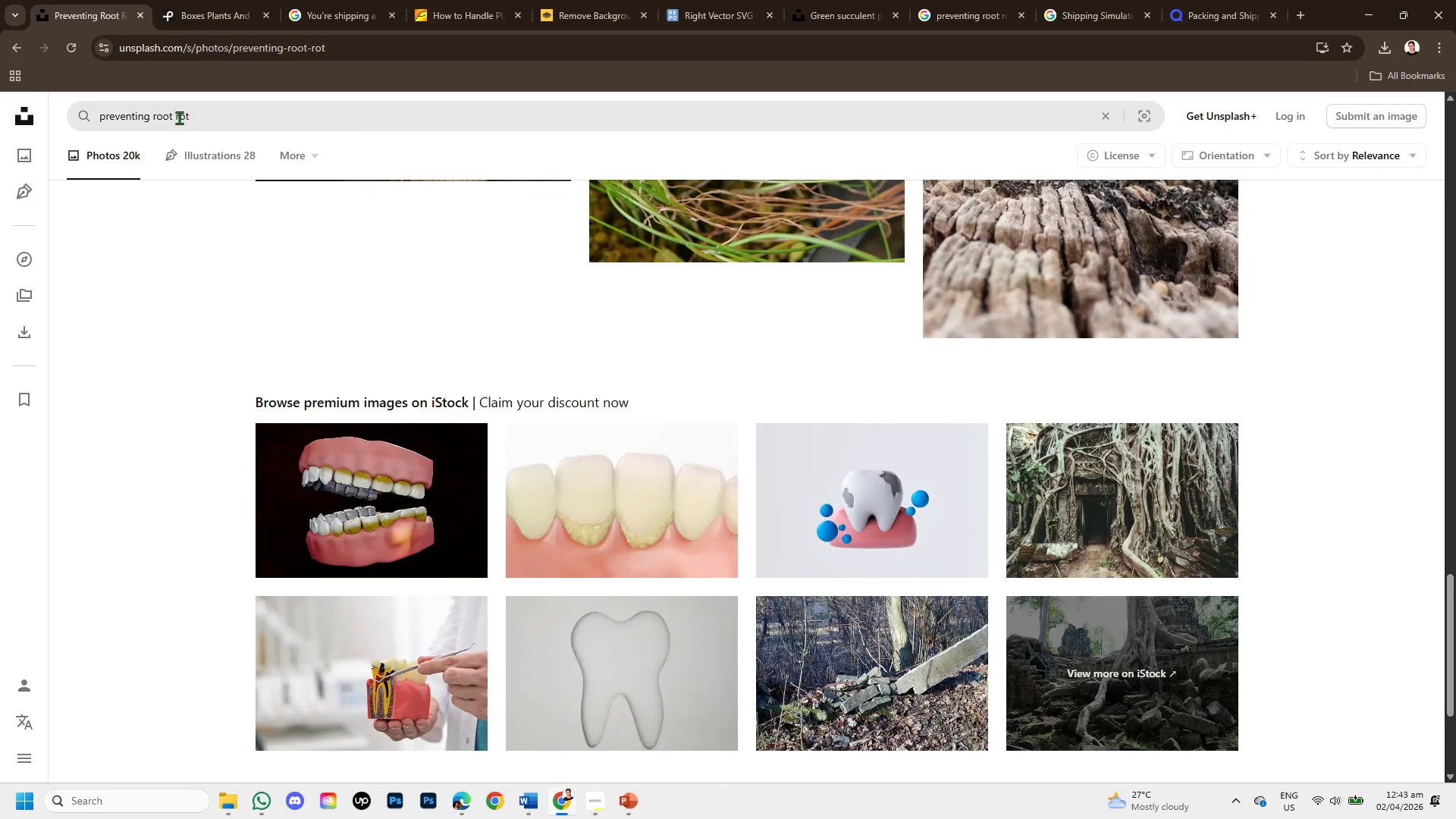 
left_click([205, 121])
 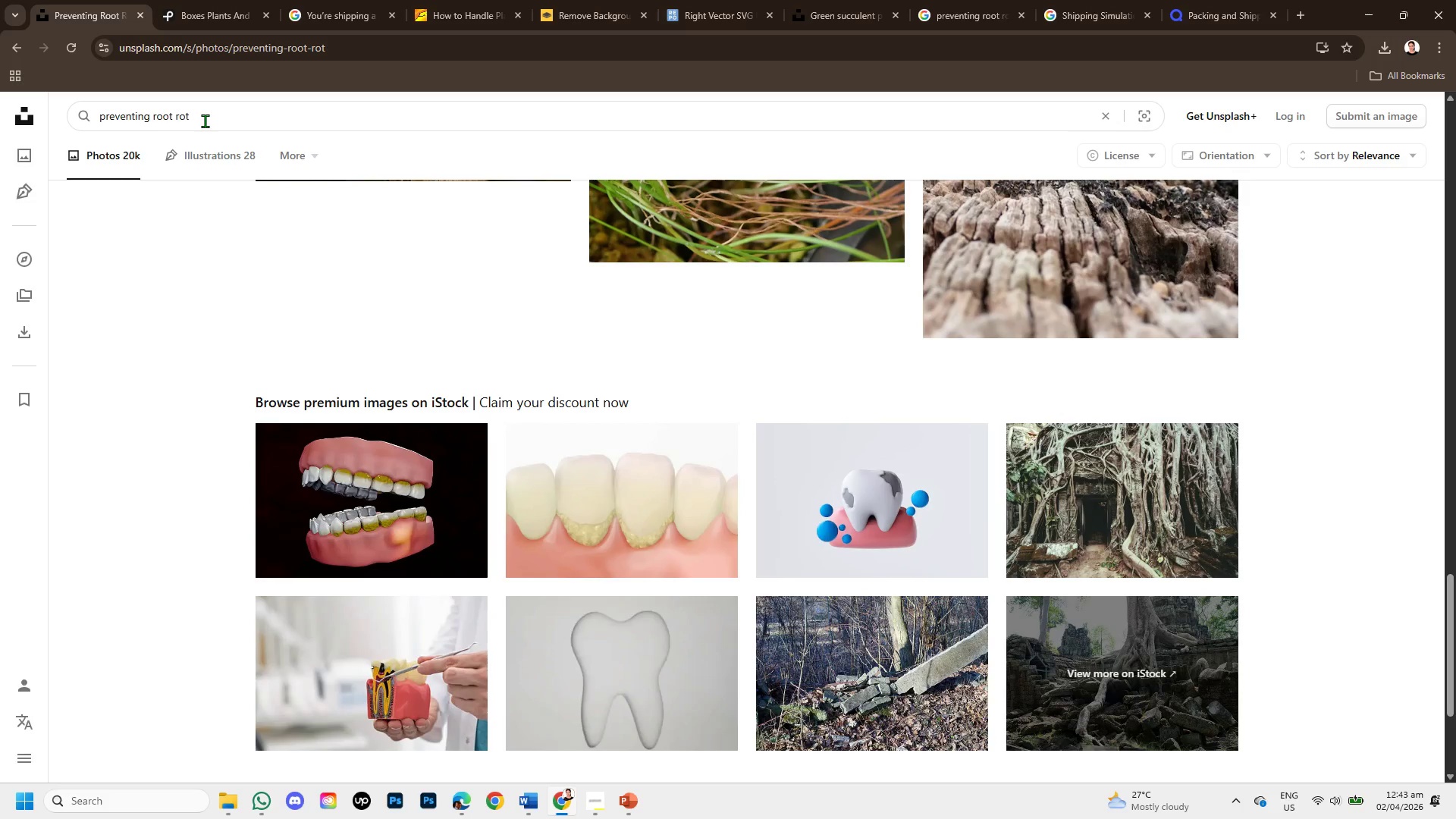 
type( pl)
 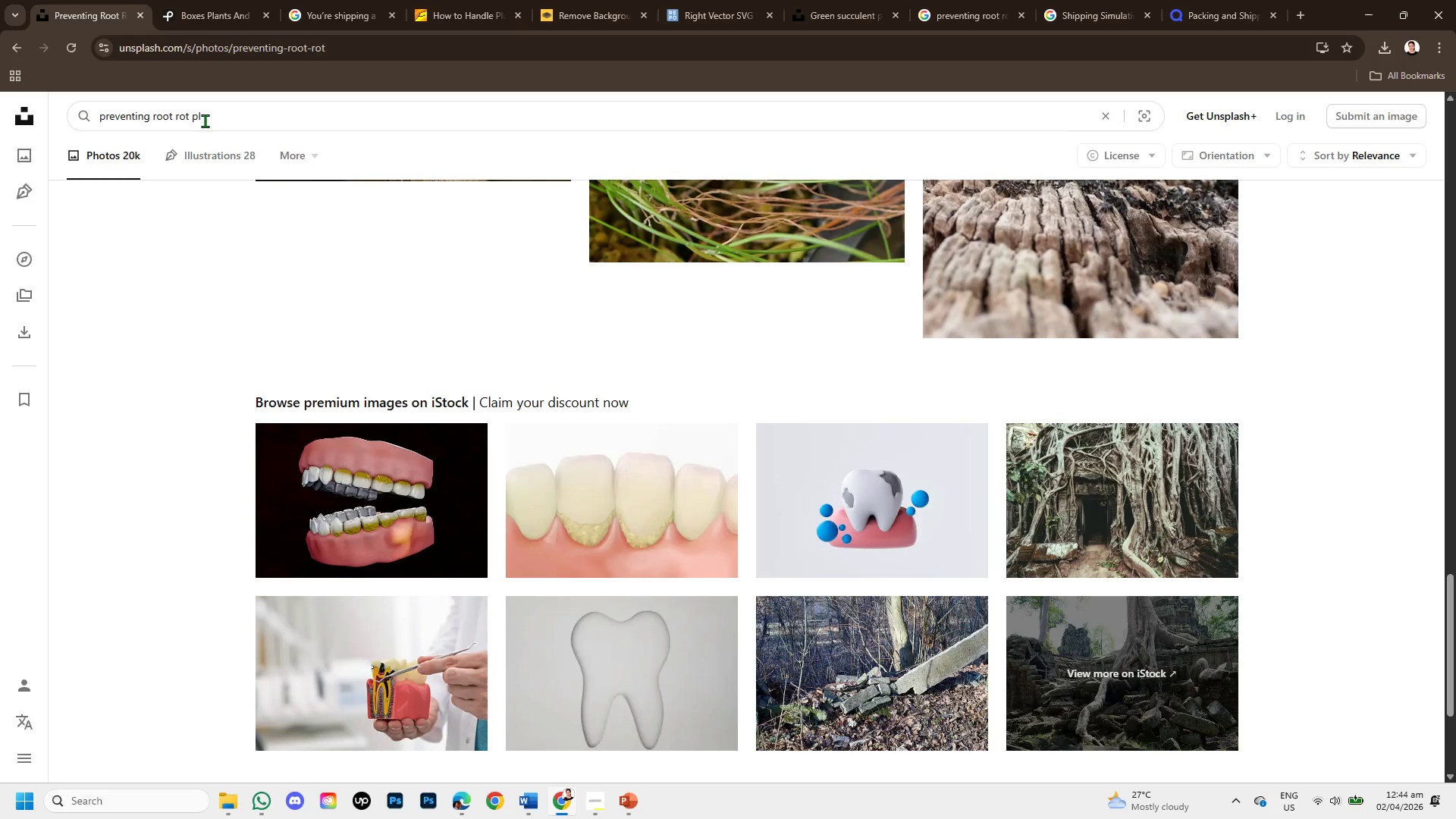 
type(ant shipping)
 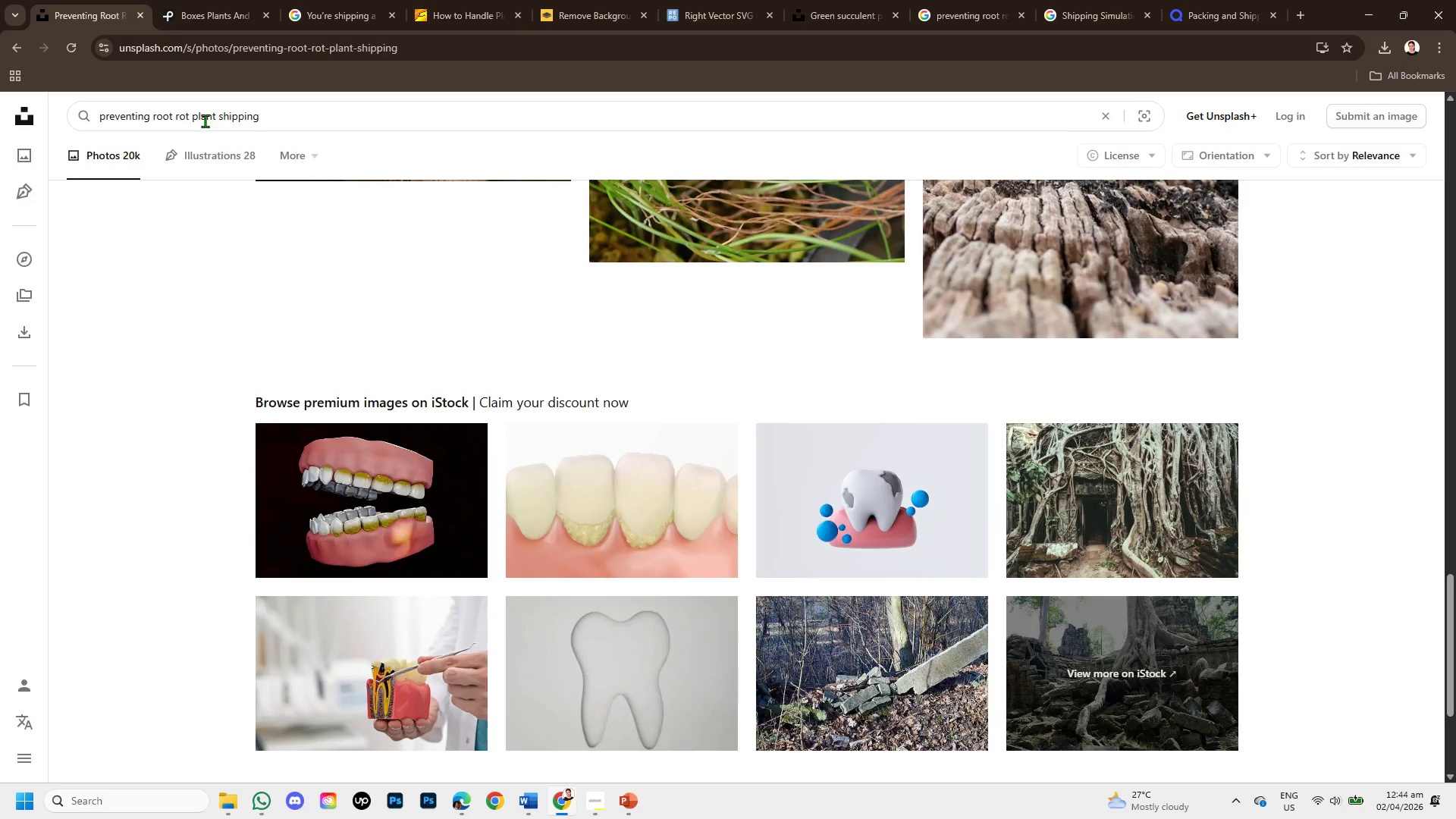 
key(Enter)
 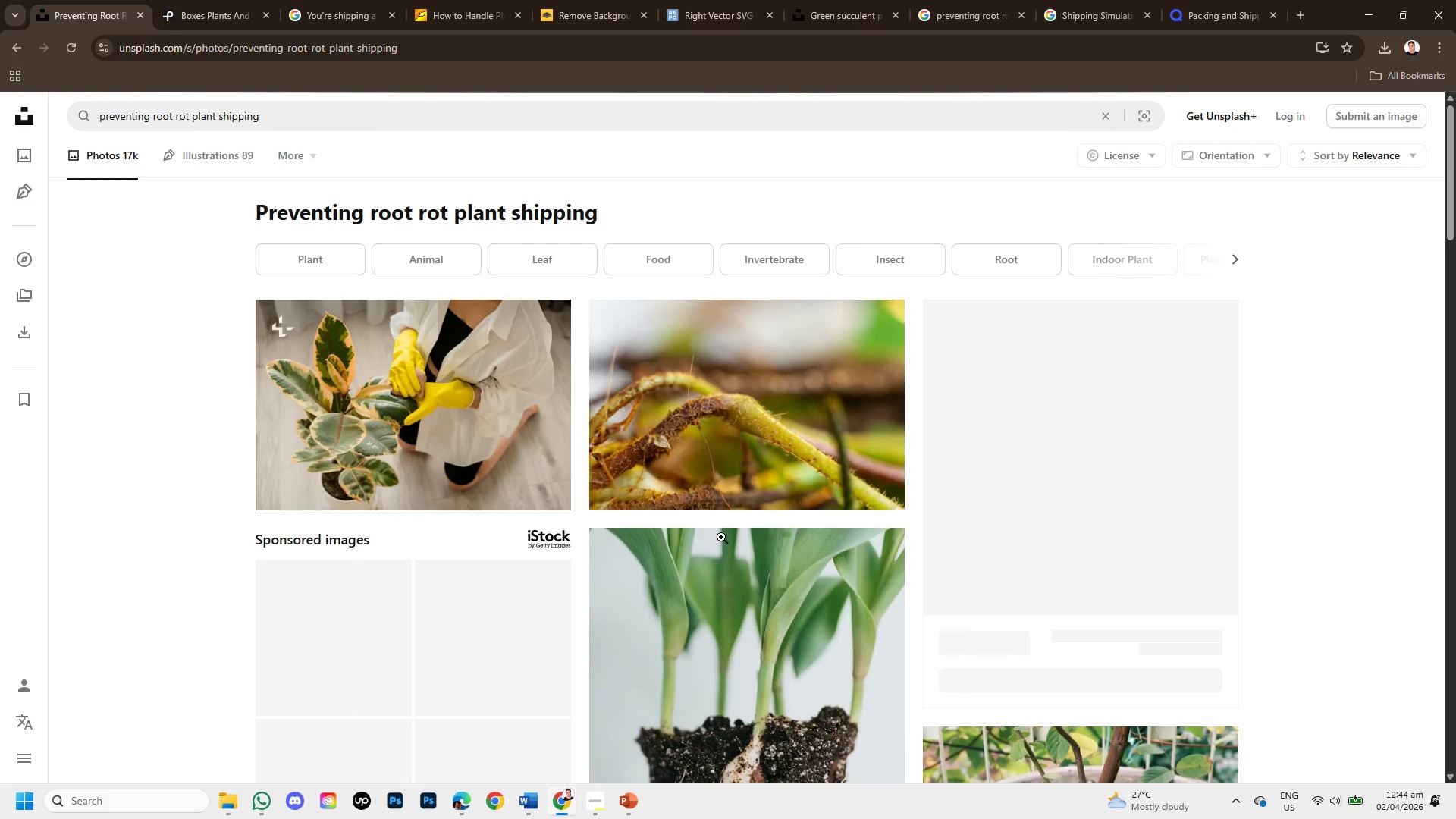 
scroll: coordinate [743, 526], scroll_direction: down, amount: 2.0
 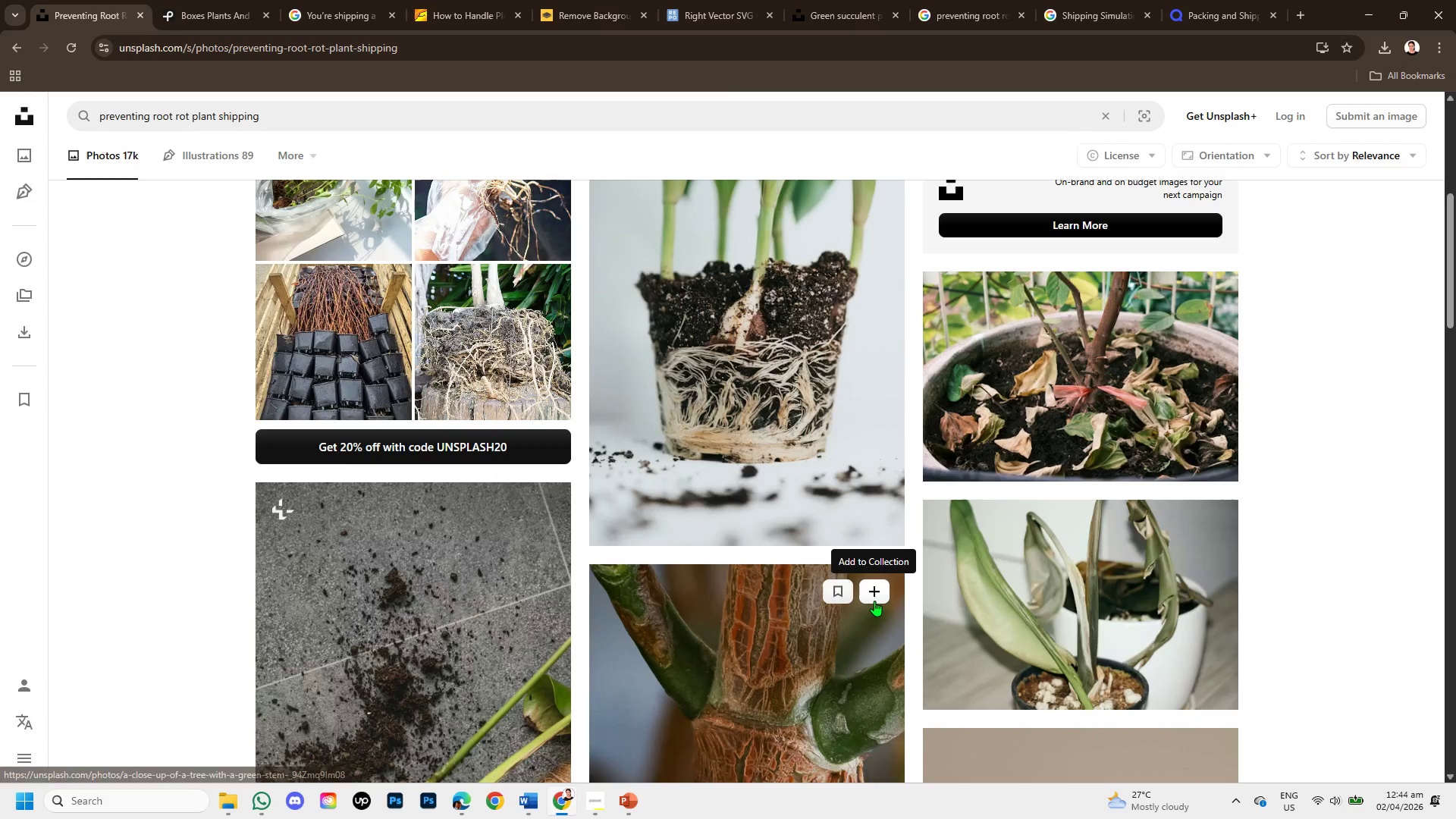 
scroll: coordinate [874, 601], scroll_direction: up, amount: 1.0
 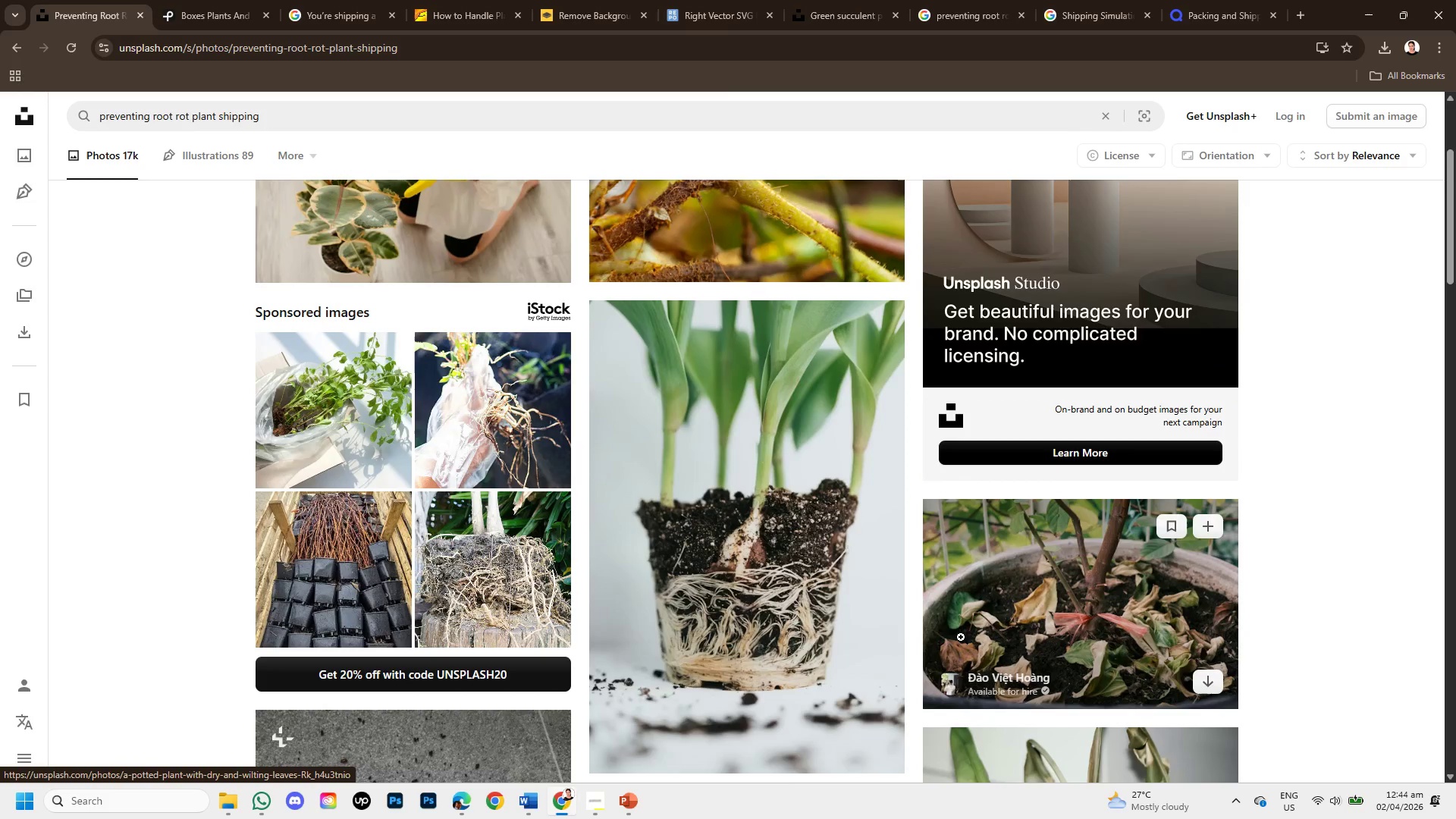 
scroll: coordinate [933, 627], scroll_direction: down, amount: 5.0
 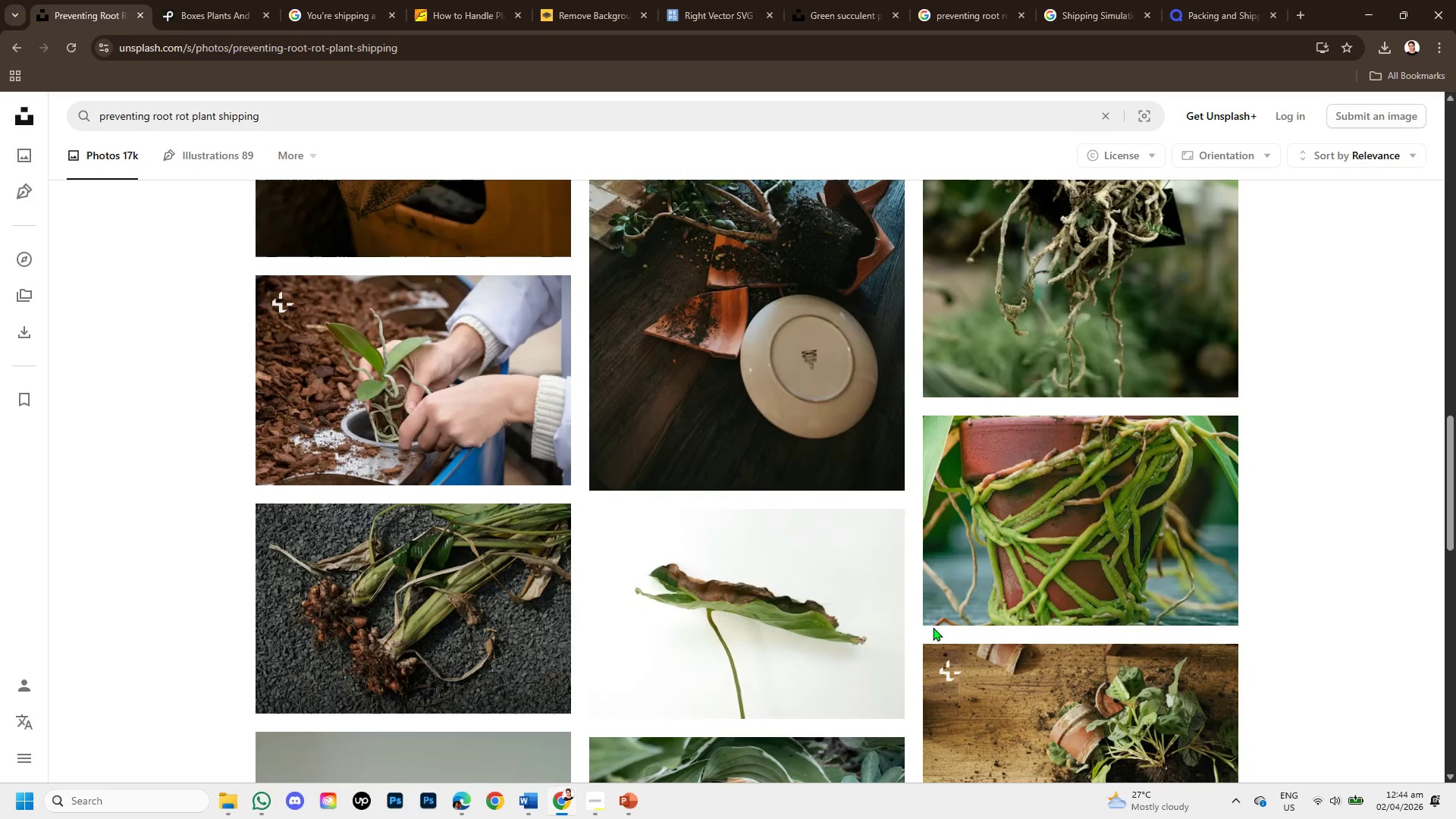 
scroll: coordinate [771, 443], scroll_direction: up, amount: 5.0
 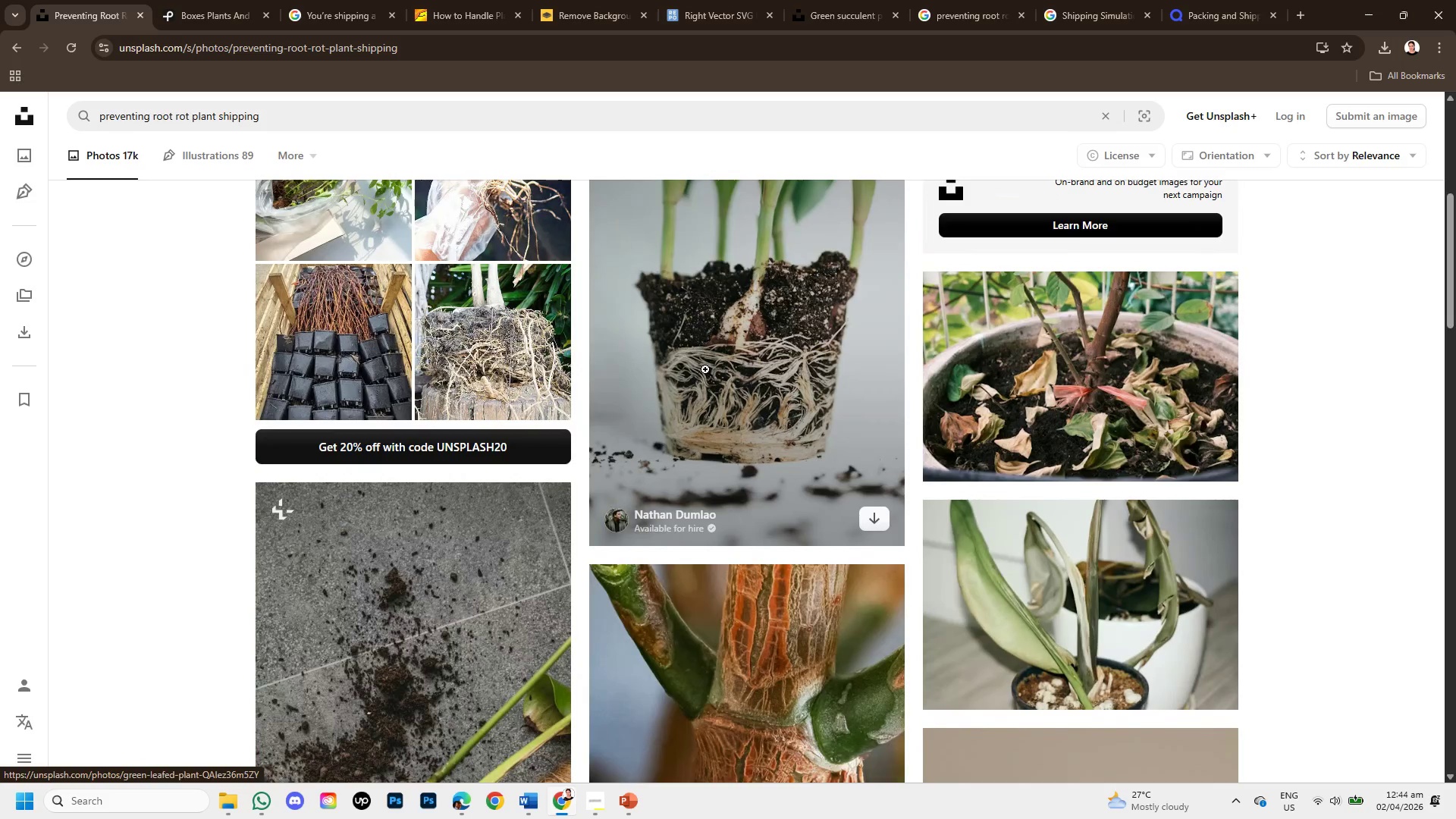 
left_click([705, 369])
 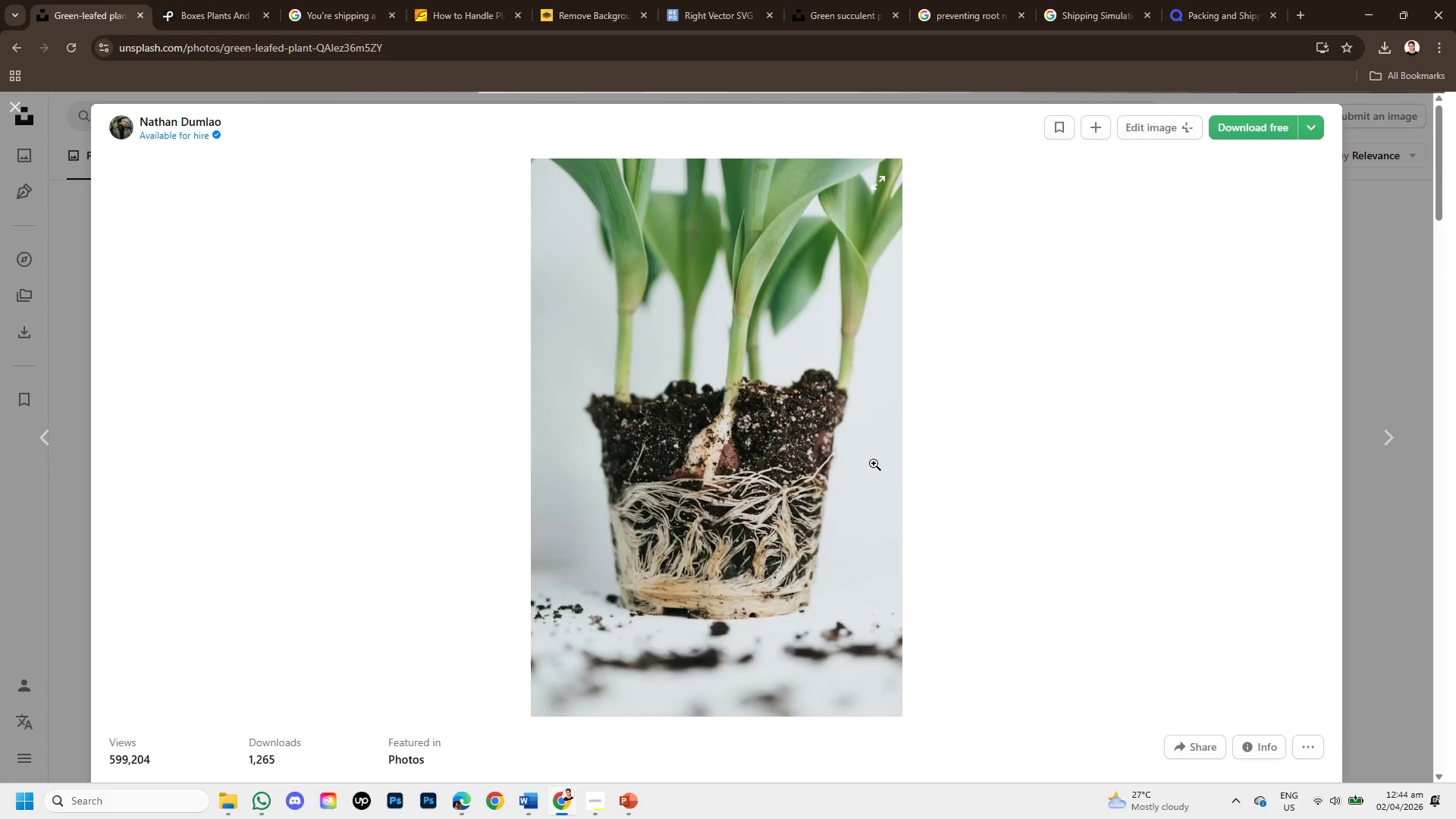 
scroll: coordinate [859, 466], scroll_direction: down, amount: 6.0
 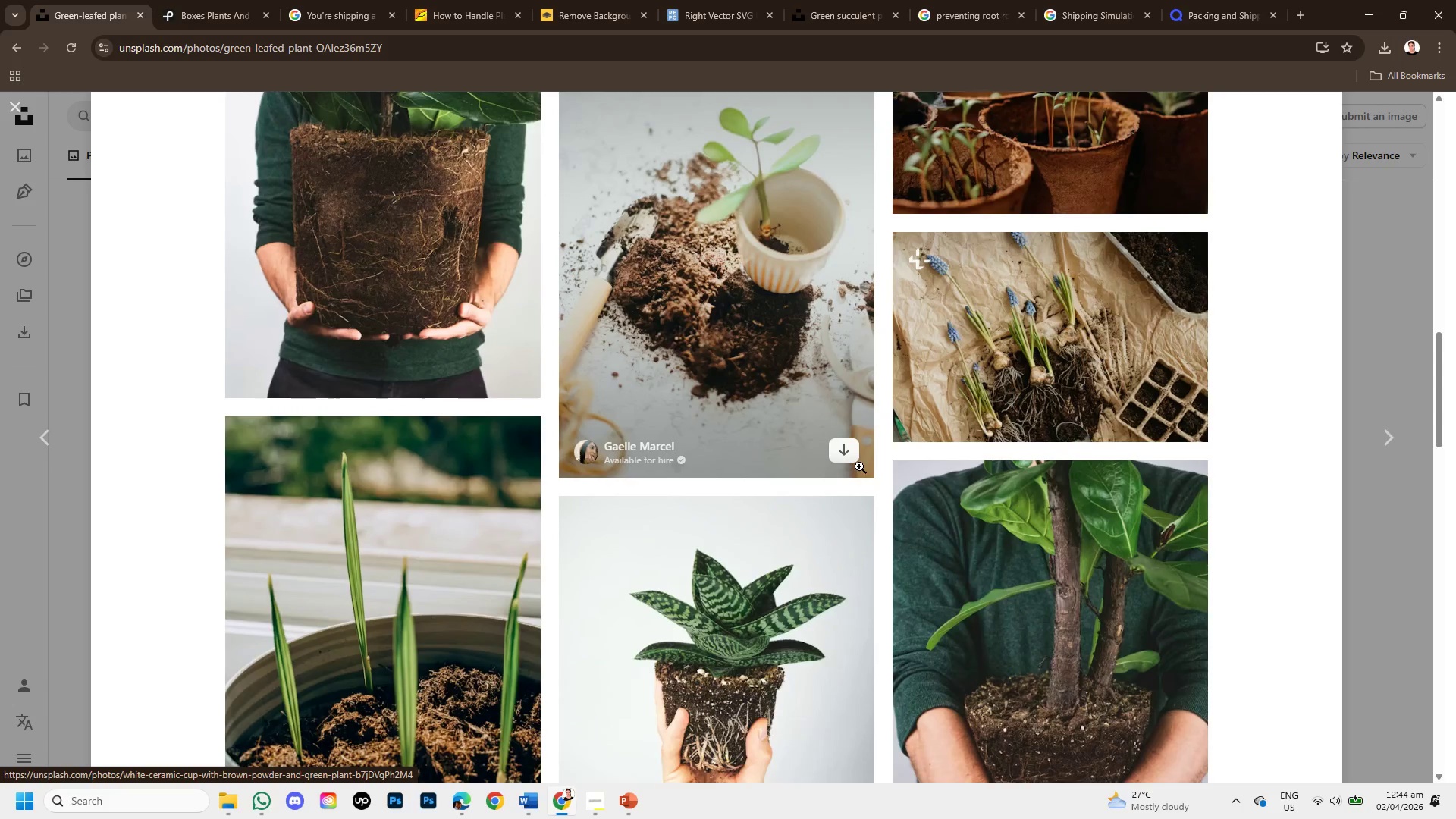 
scroll: coordinate [859, 466], scroll_direction: up, amount: 1.0
 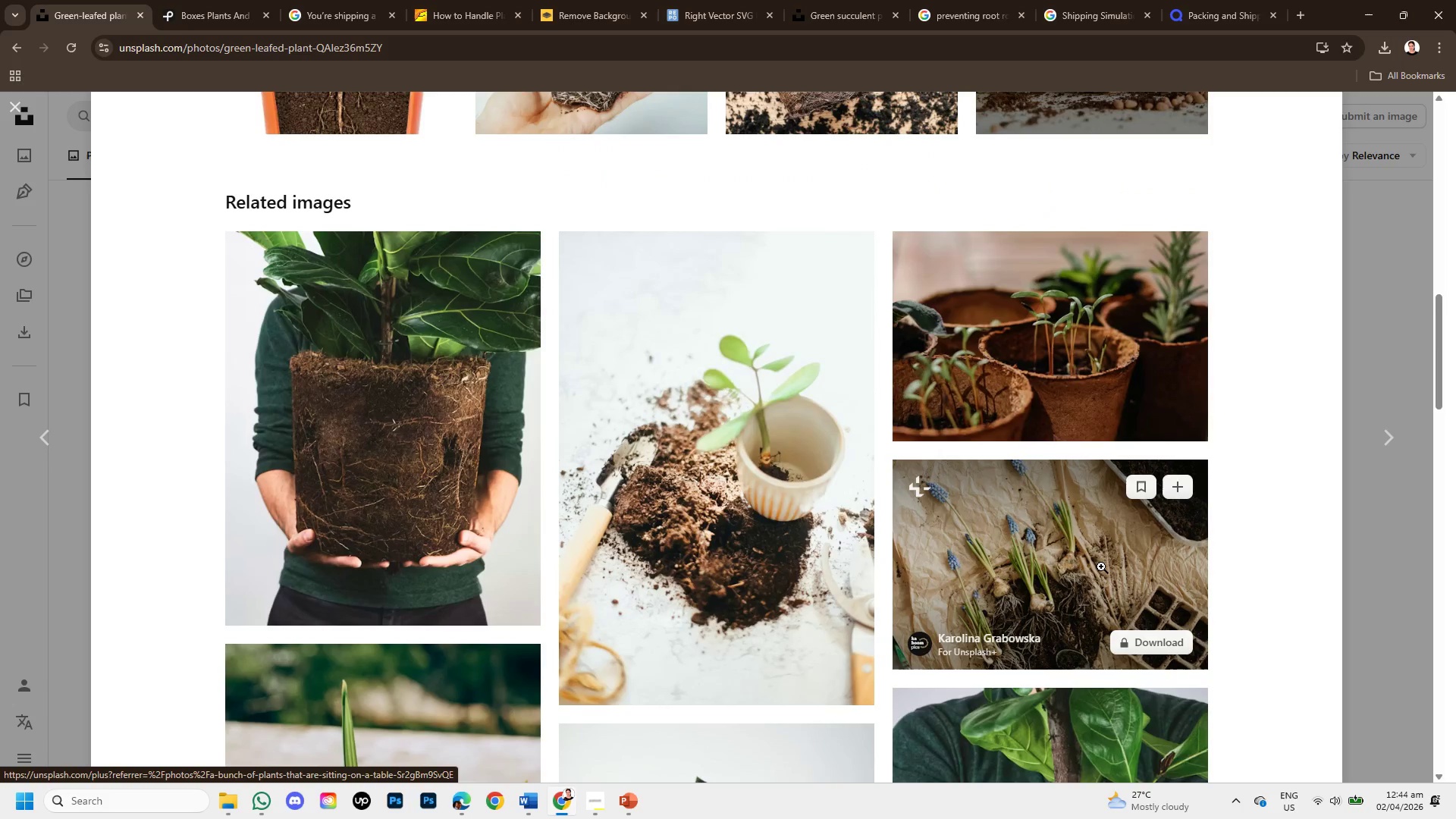 
left_click([1101, 566])
 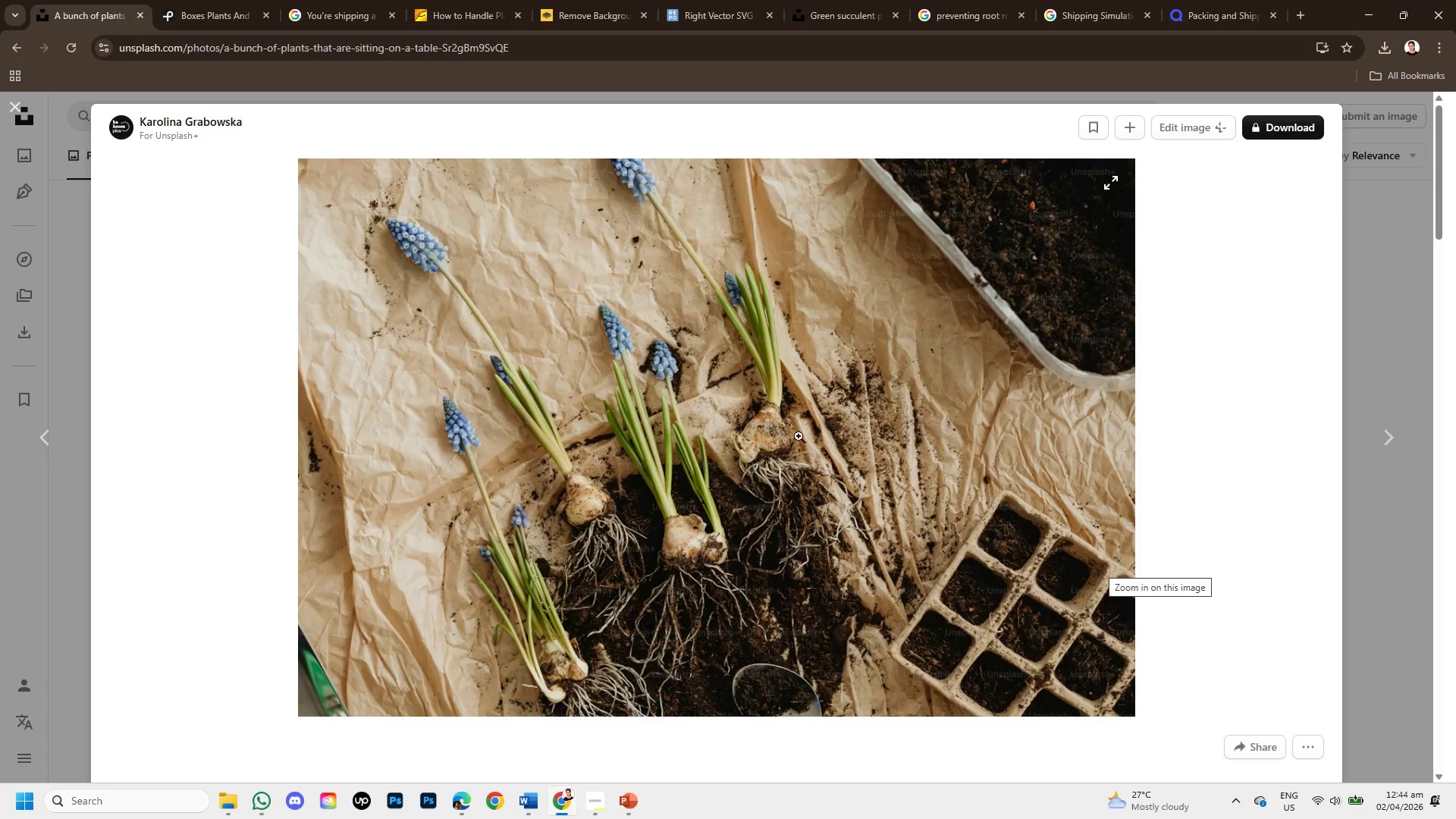 
scroll: coordinate [675, 614], scroll_direction: down, amount: 8.0
 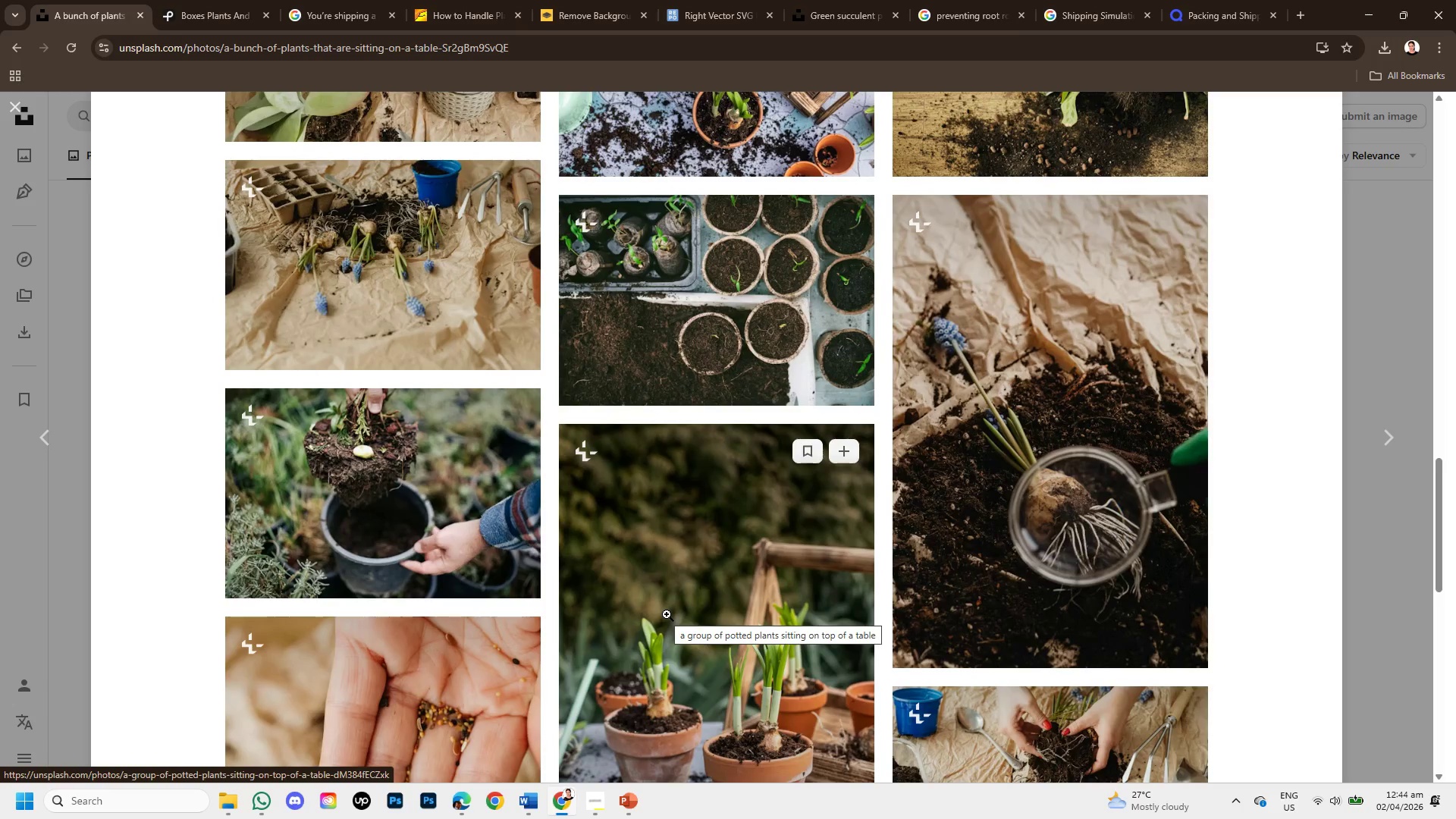 
scroll: coordinate [656, 632], scroll_direction: down, amount: 7.0
 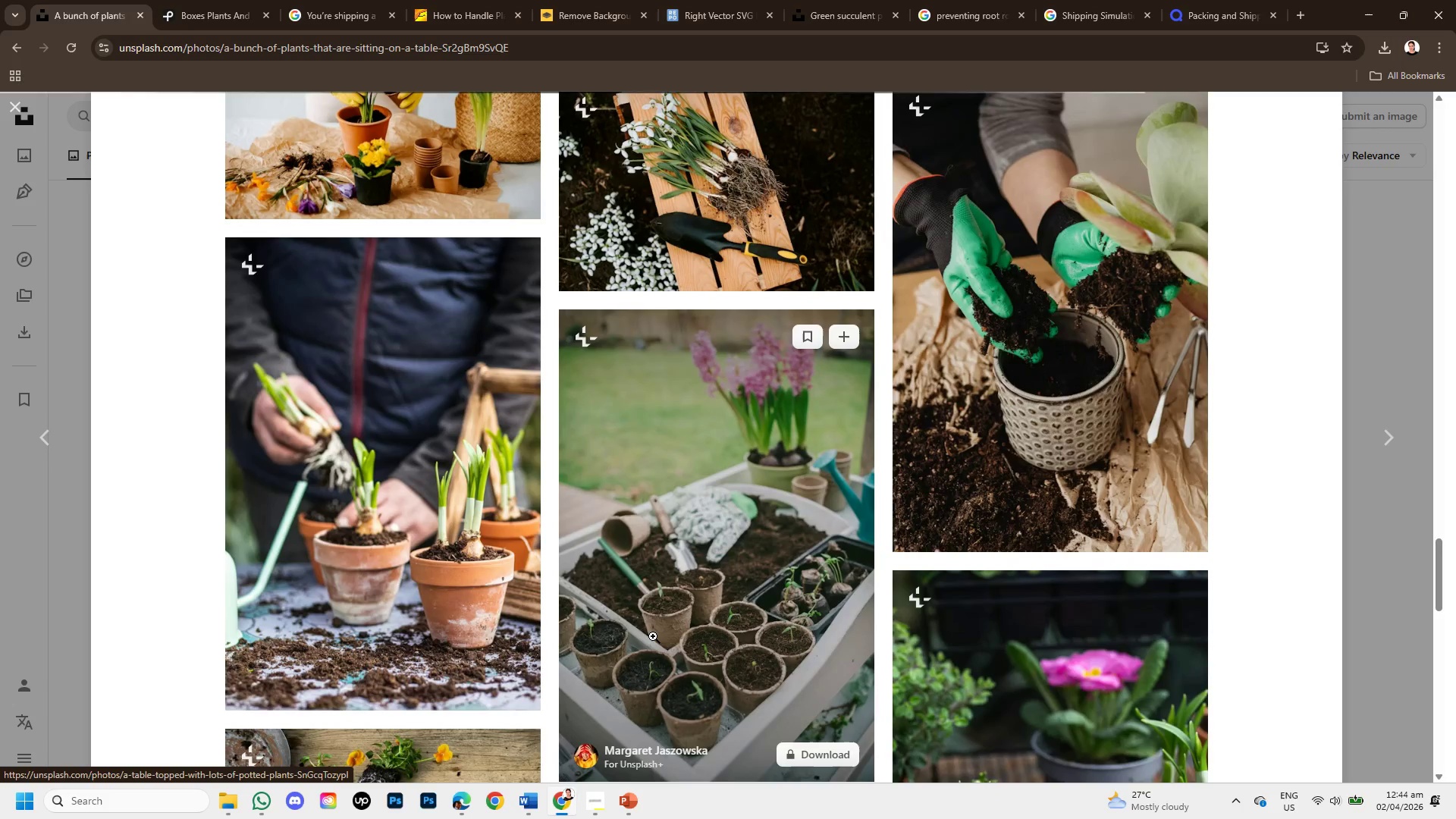 
scroll: coordinate [653, 618], scroll_direction: up, amount: 15.0
 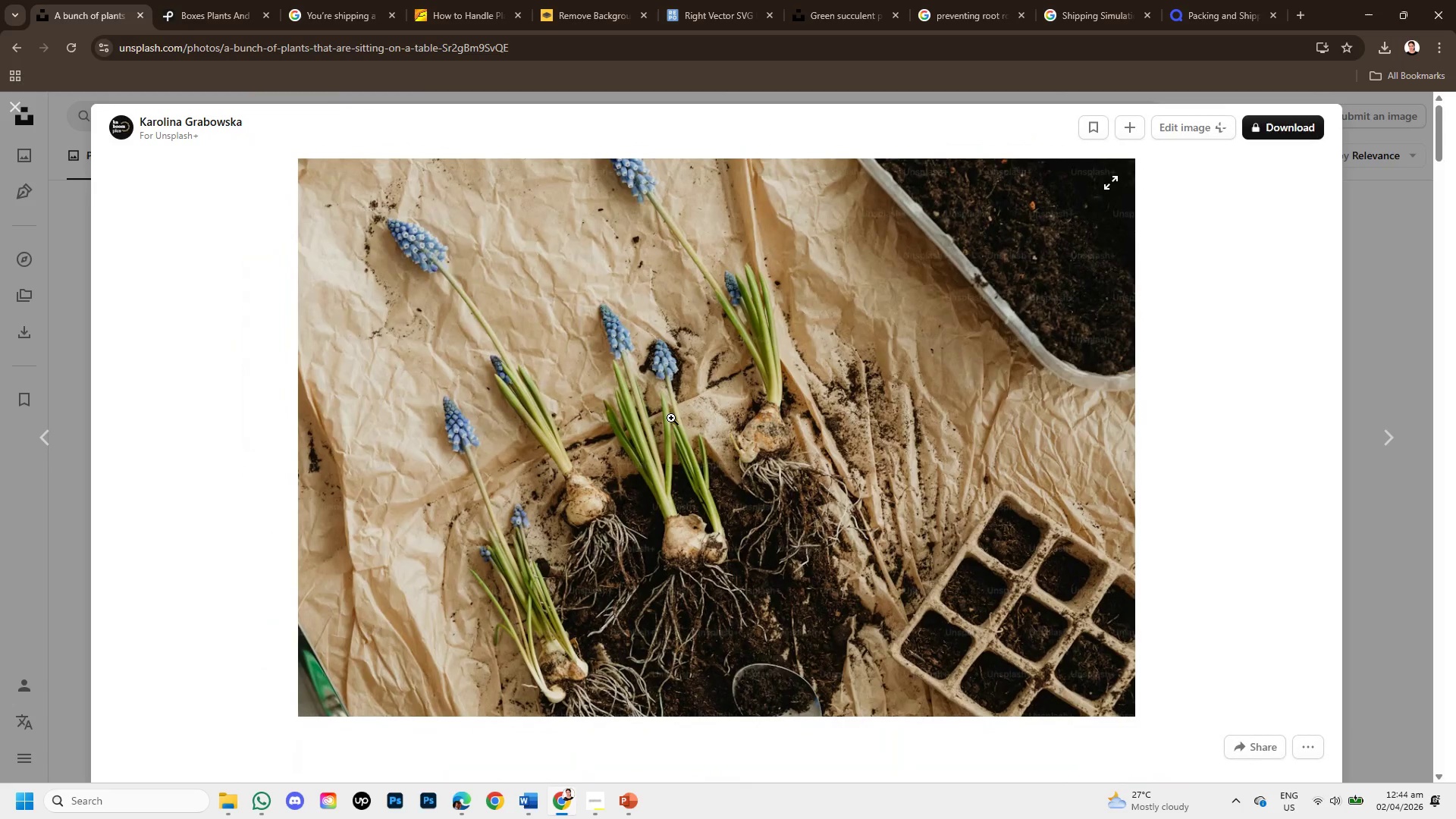 
right_click([671, 418])
 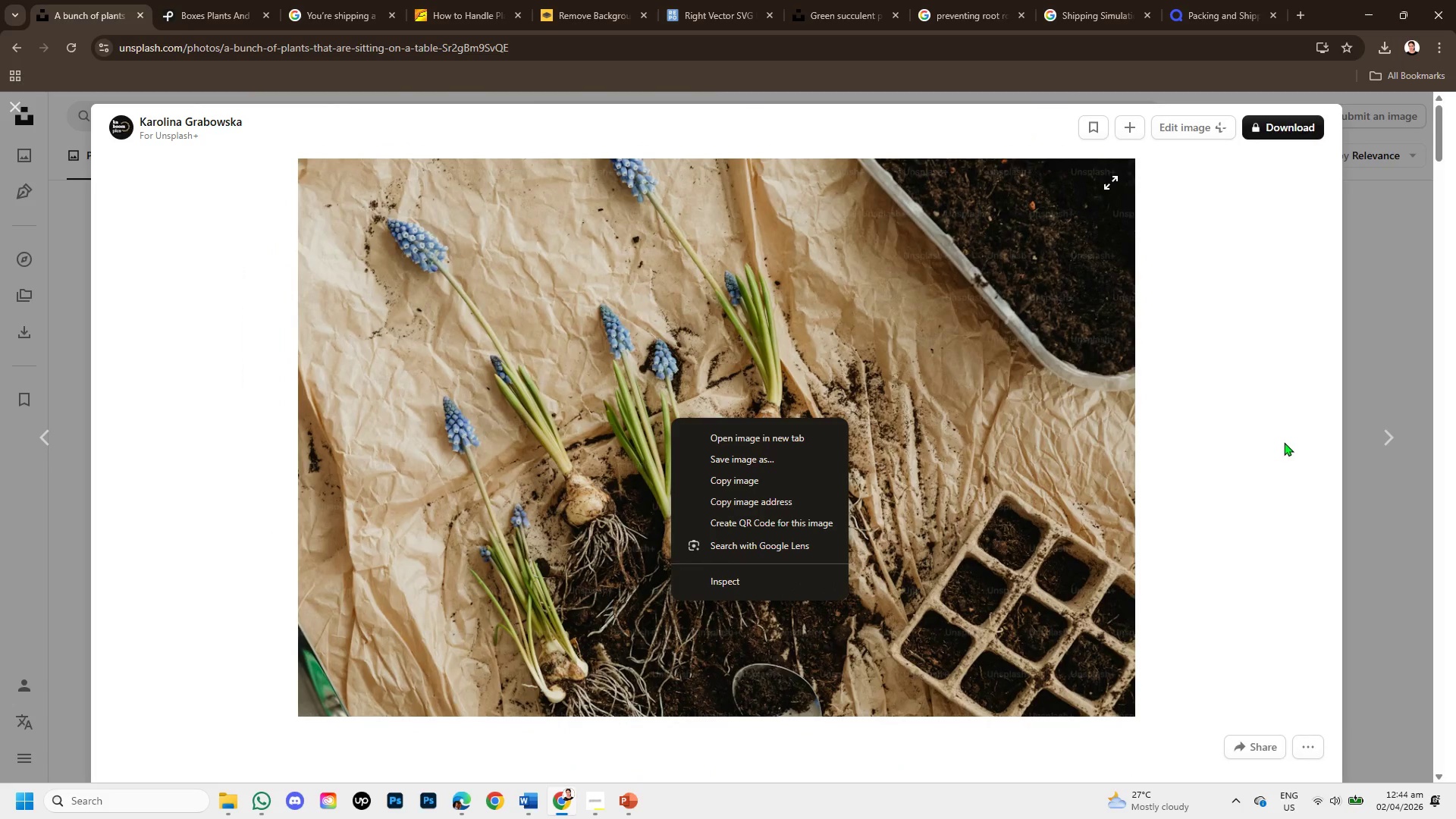 
left_click([1284, 442])
 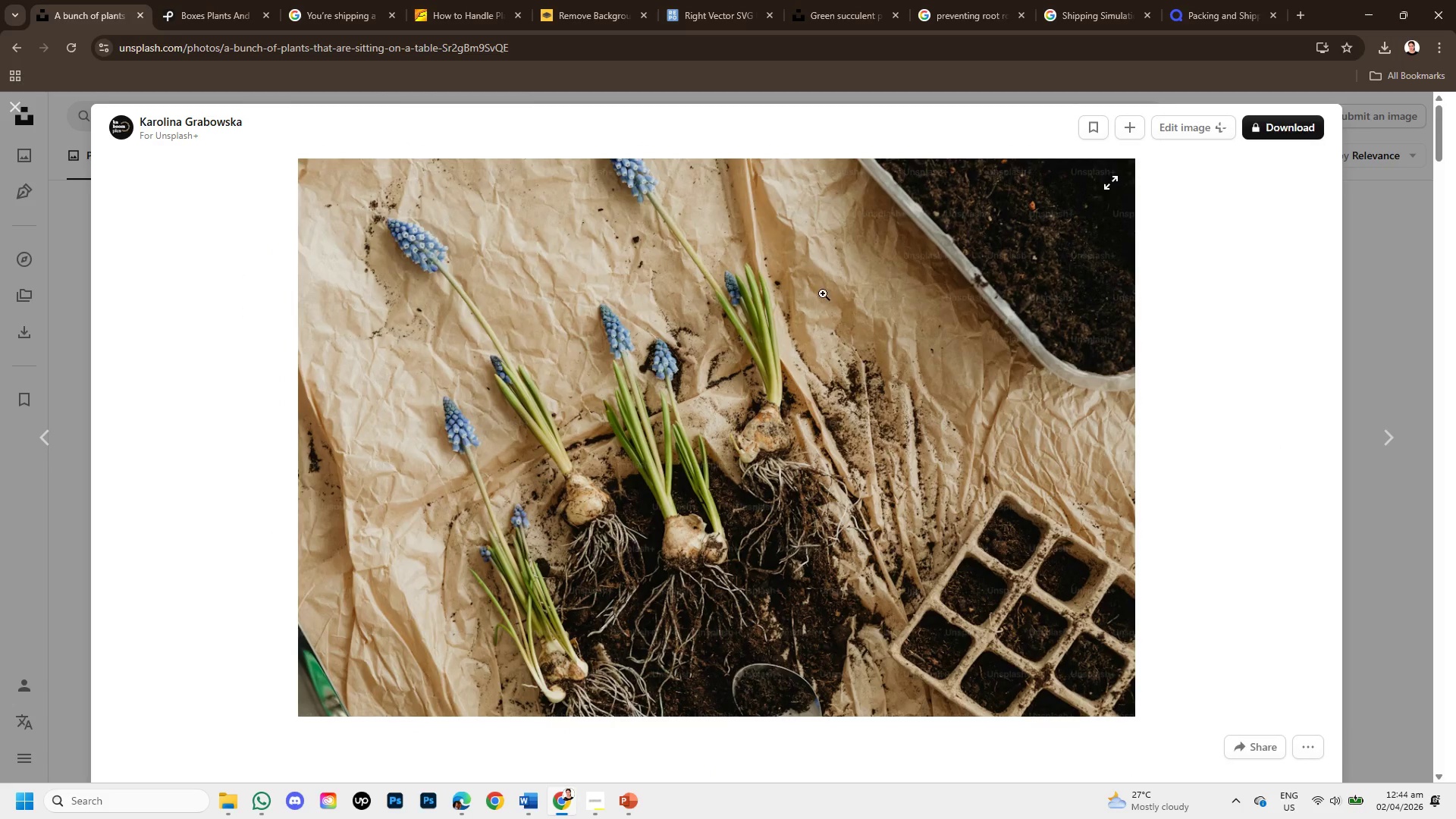 
scroll: coordinate [819, 589], scroll_direction: down, amount: 5.0
 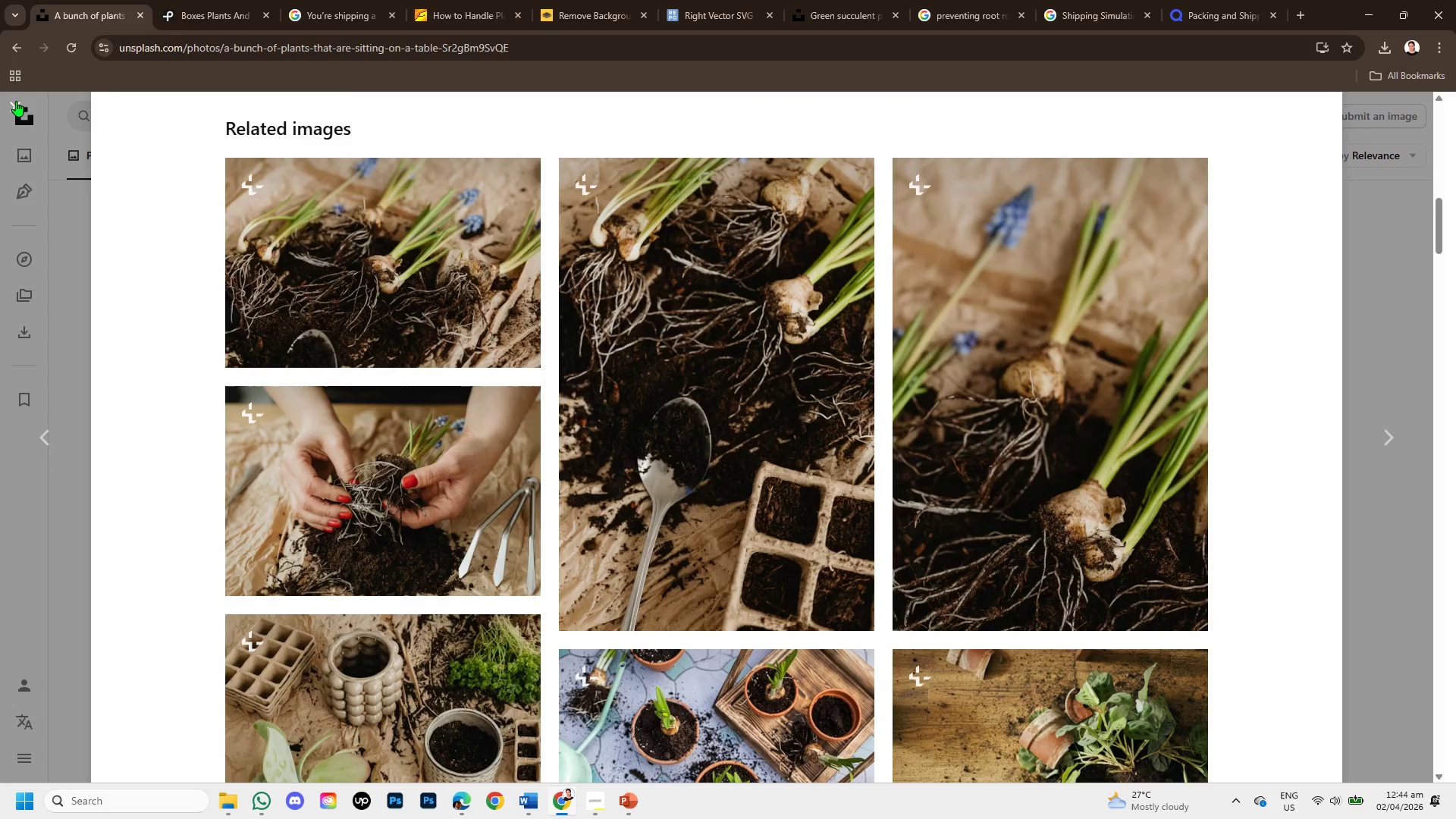 
left_click([17, 101])
 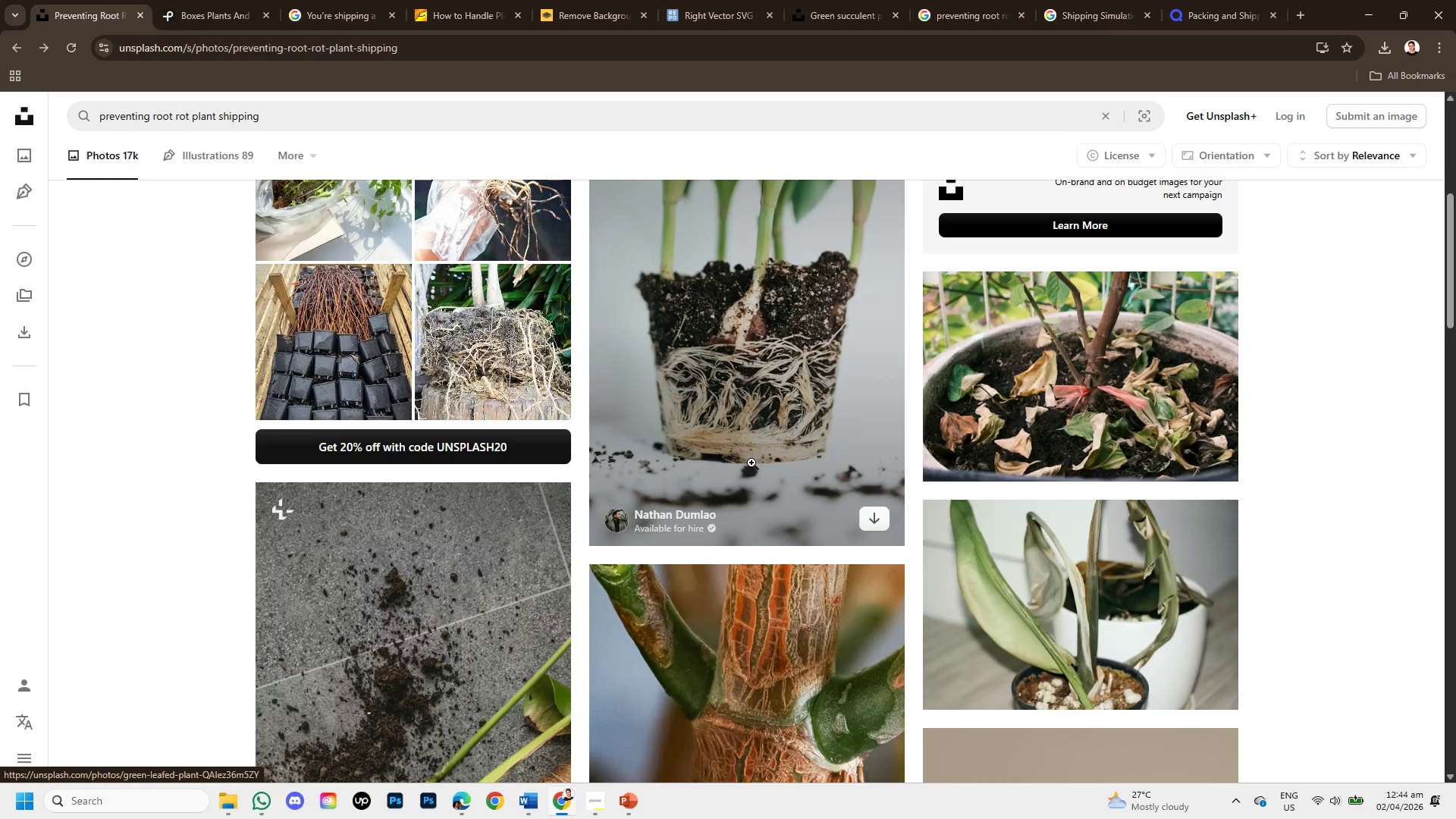 
left_click([756, 383])
 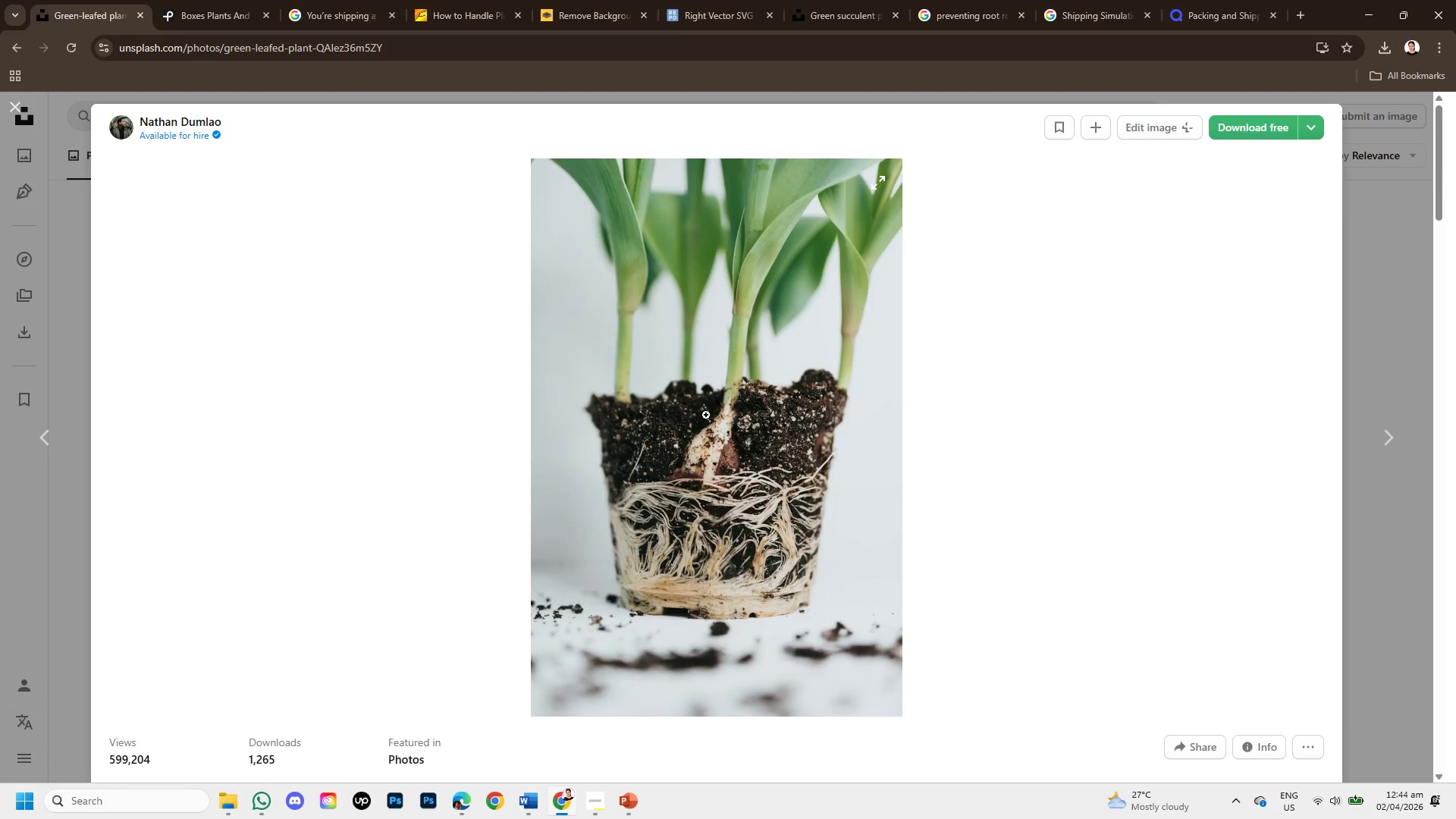 
scroll: coordinate [717, 570], scroll_direction: down, amount: 10.0
 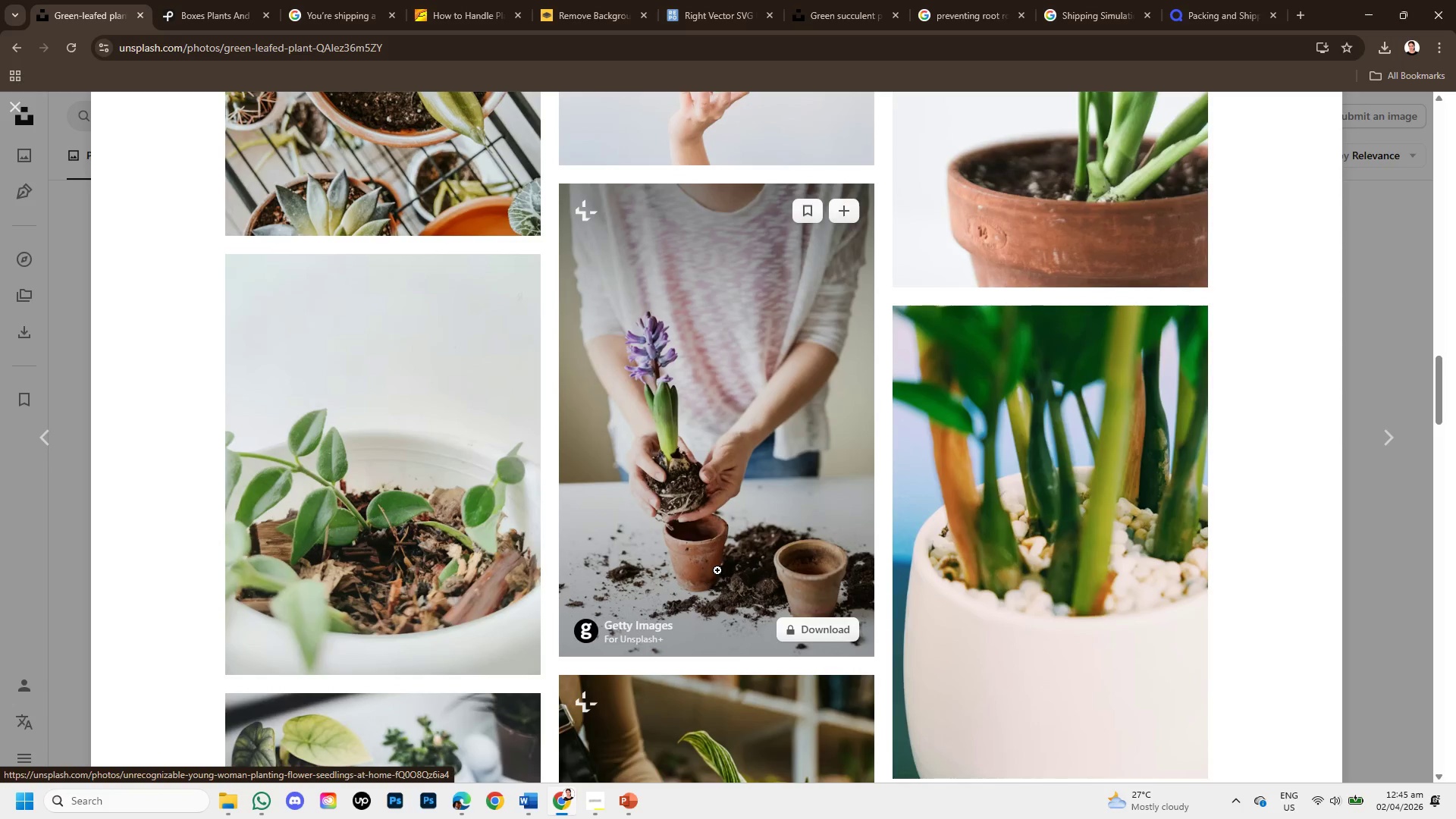 
scroll: coordinate [932, 607], scroll_direction: down, amount: 7.0
 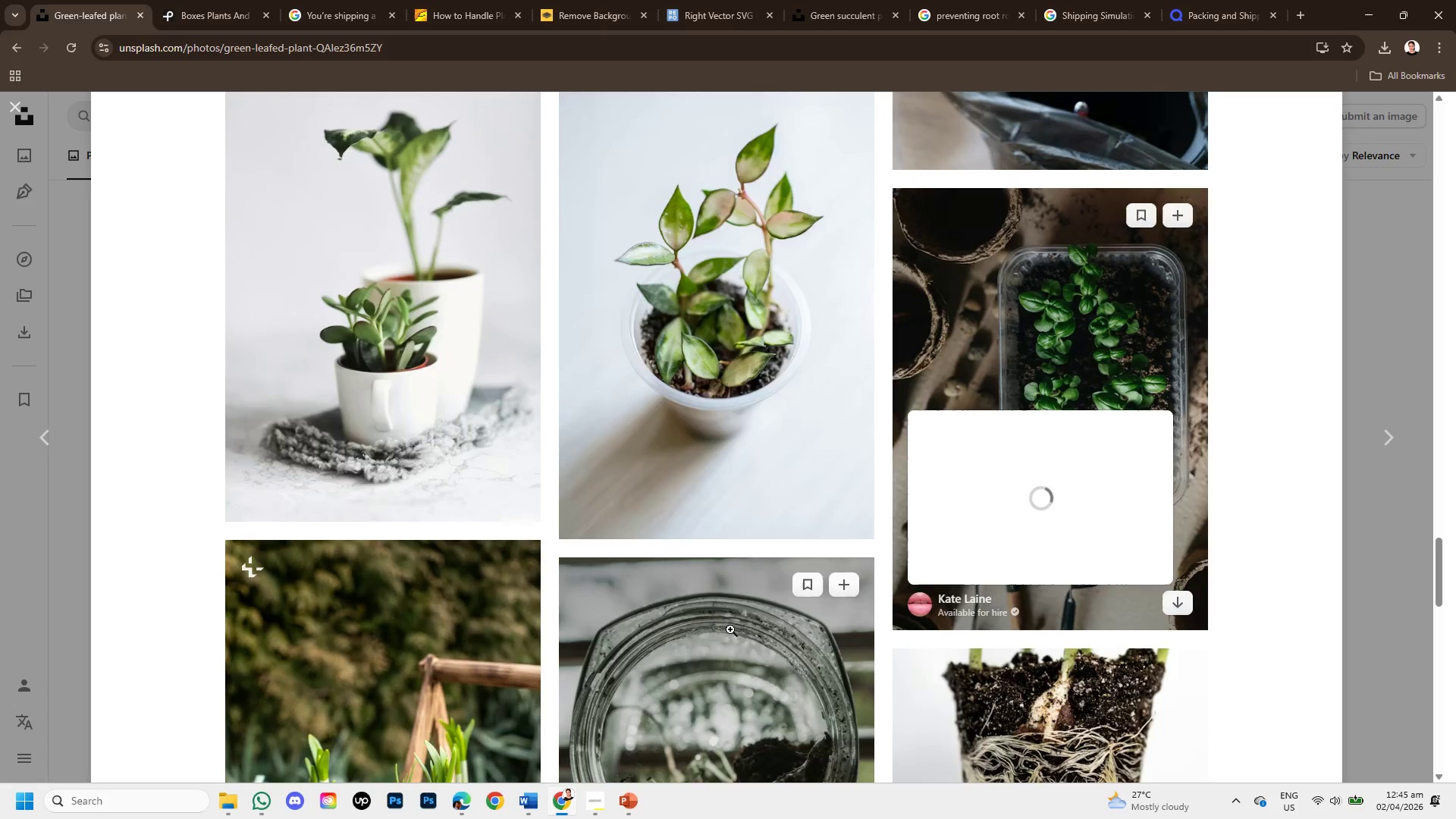 
scroll: coordinate [897, 631], scroll_direction: down, amount: 8.0
 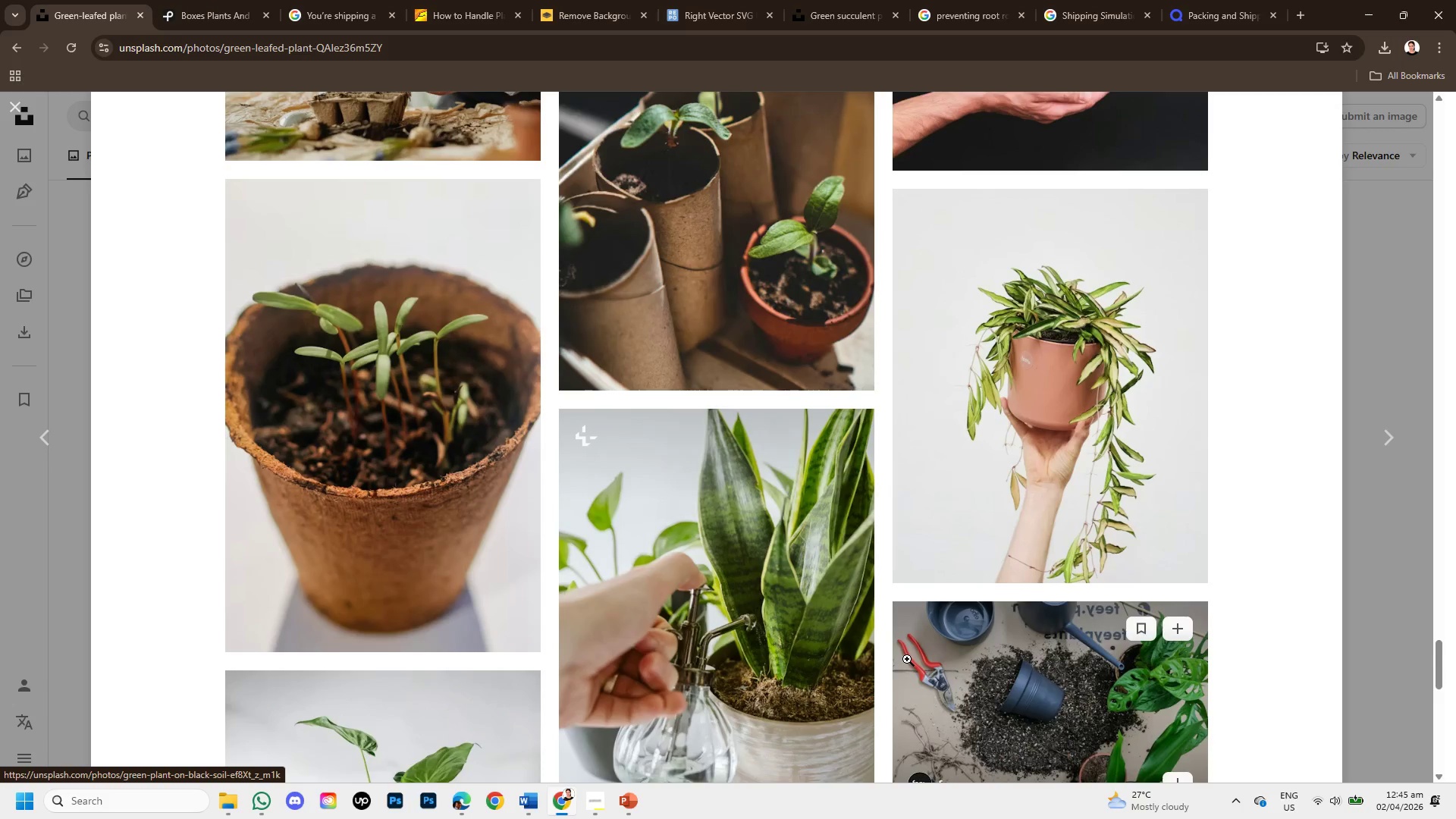 
scroll: coordinate [792, 596], scroll_direction: up, amount: 4.0
 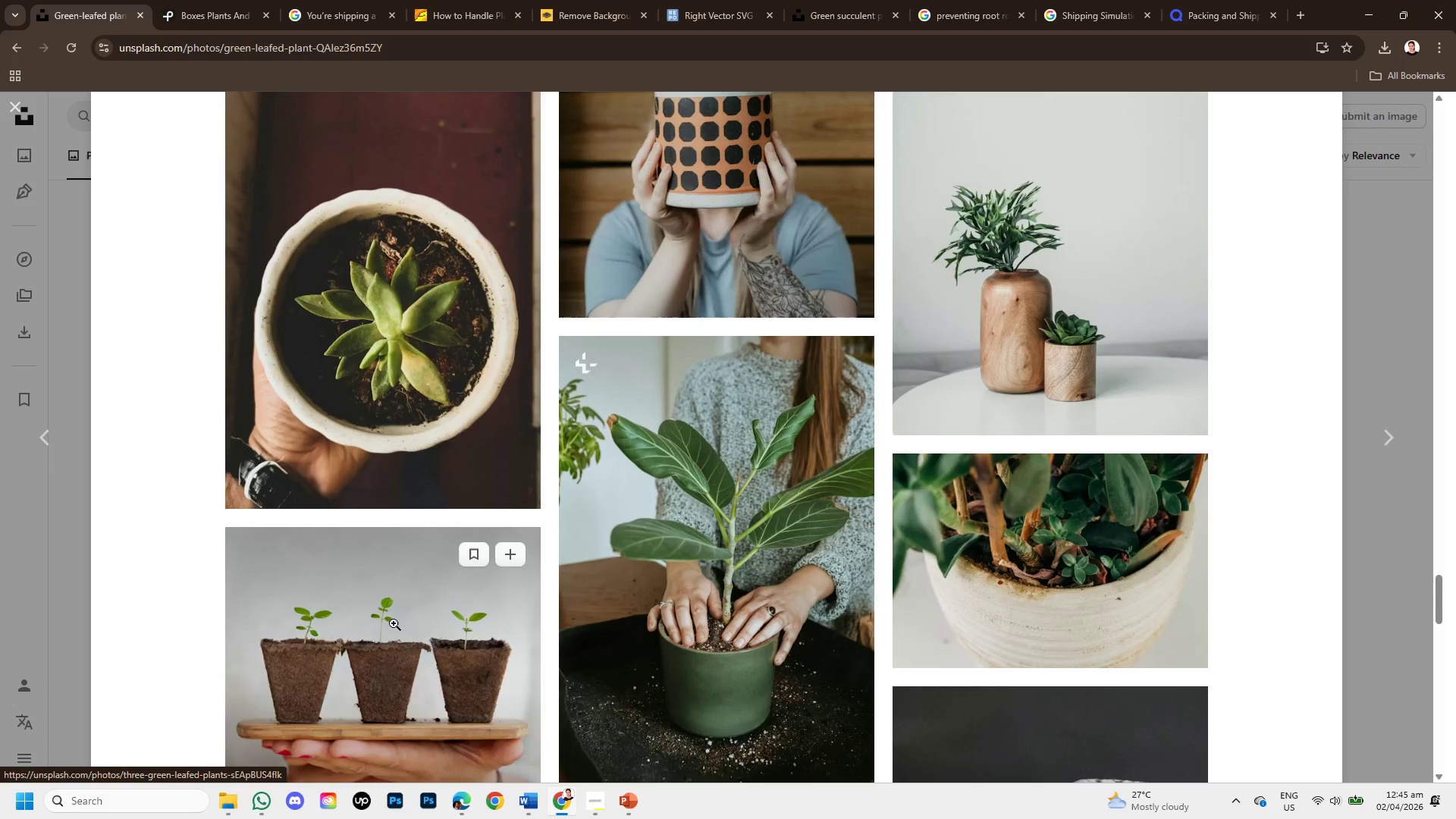 
left_click([394, 623])
 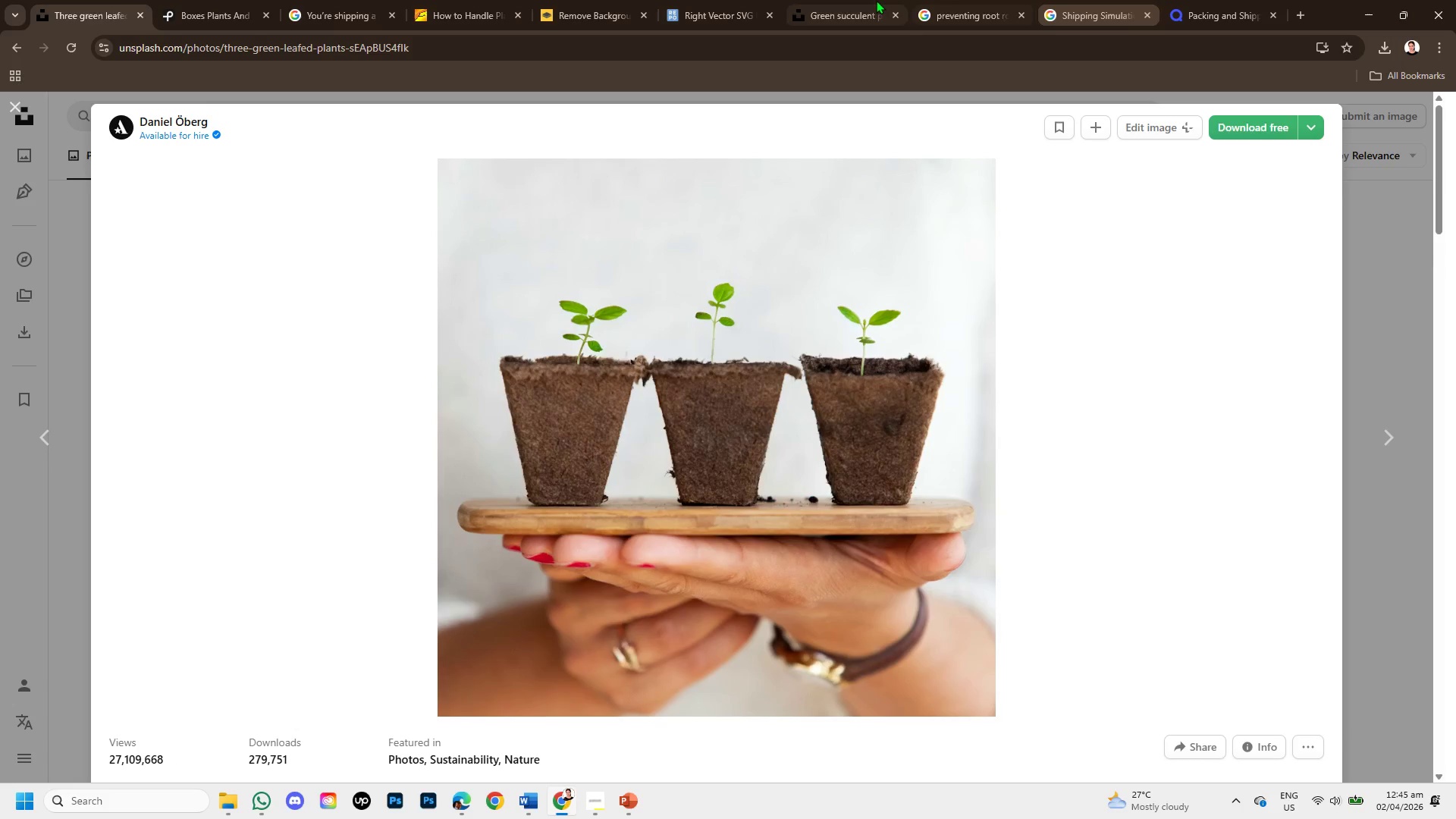 
left_click([965, 16])
 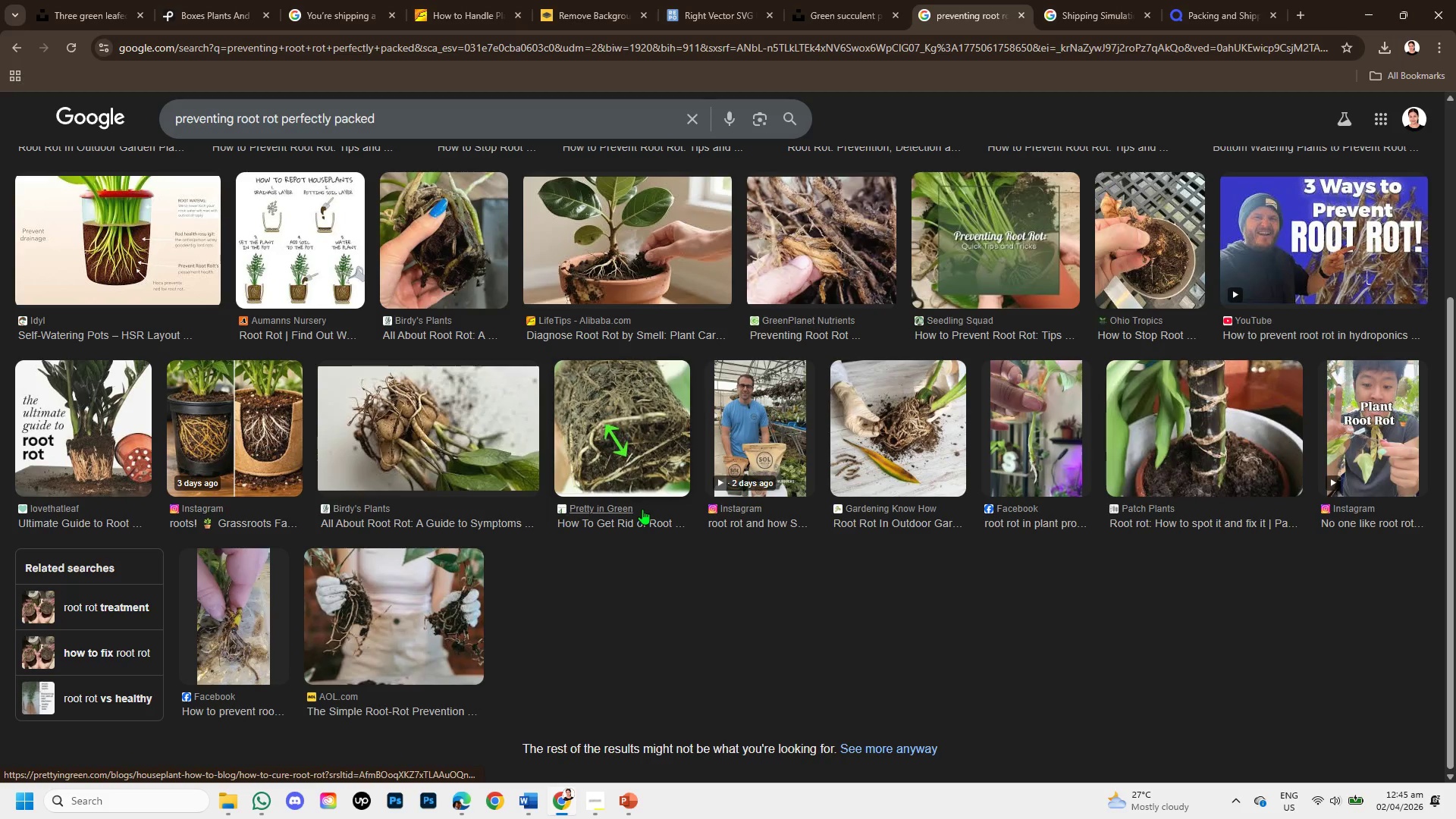 
scroll: coordinate [642, 509], scroll_direction: up, amount: 4.0
 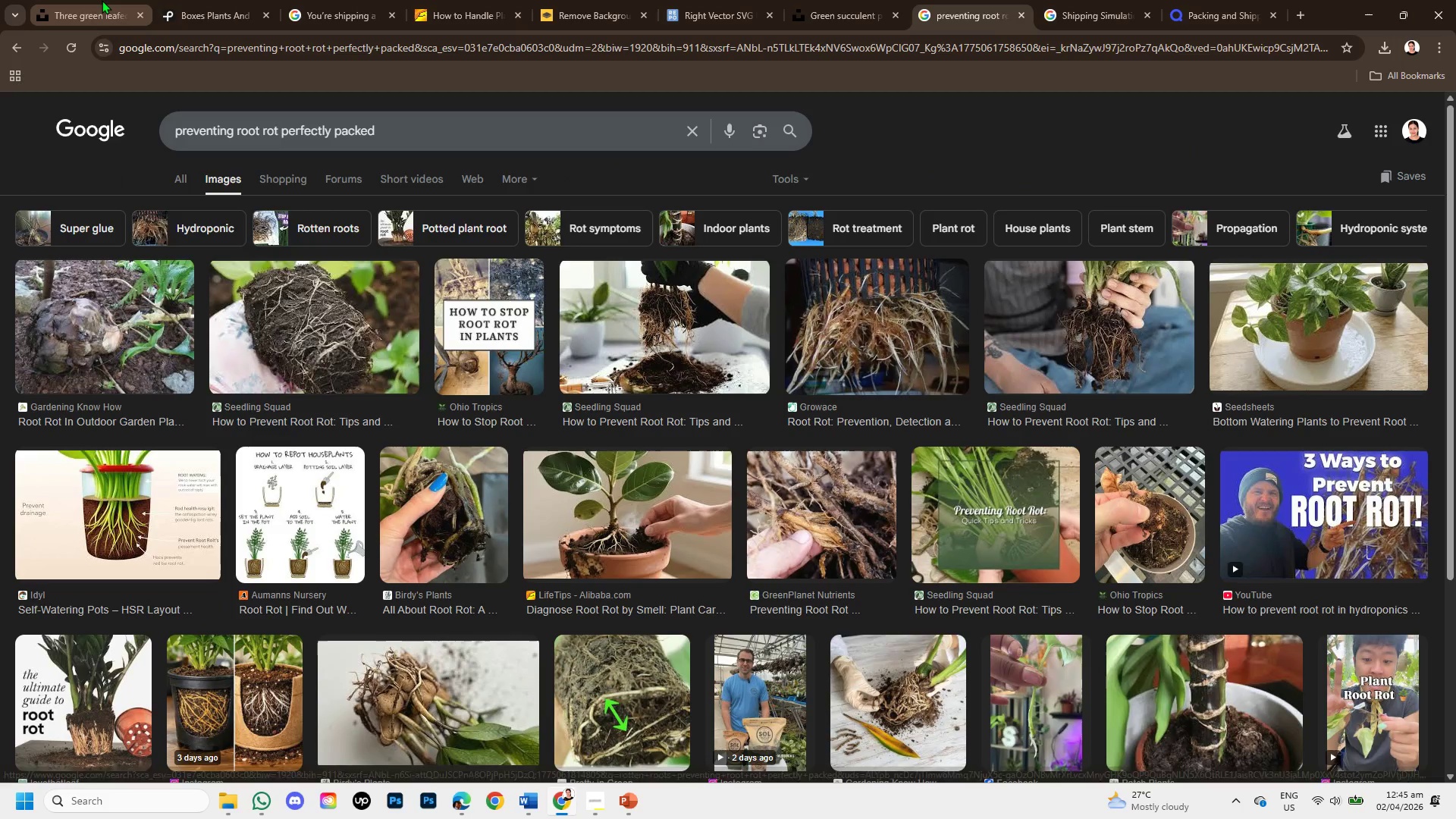 
left_click([102, 0])
 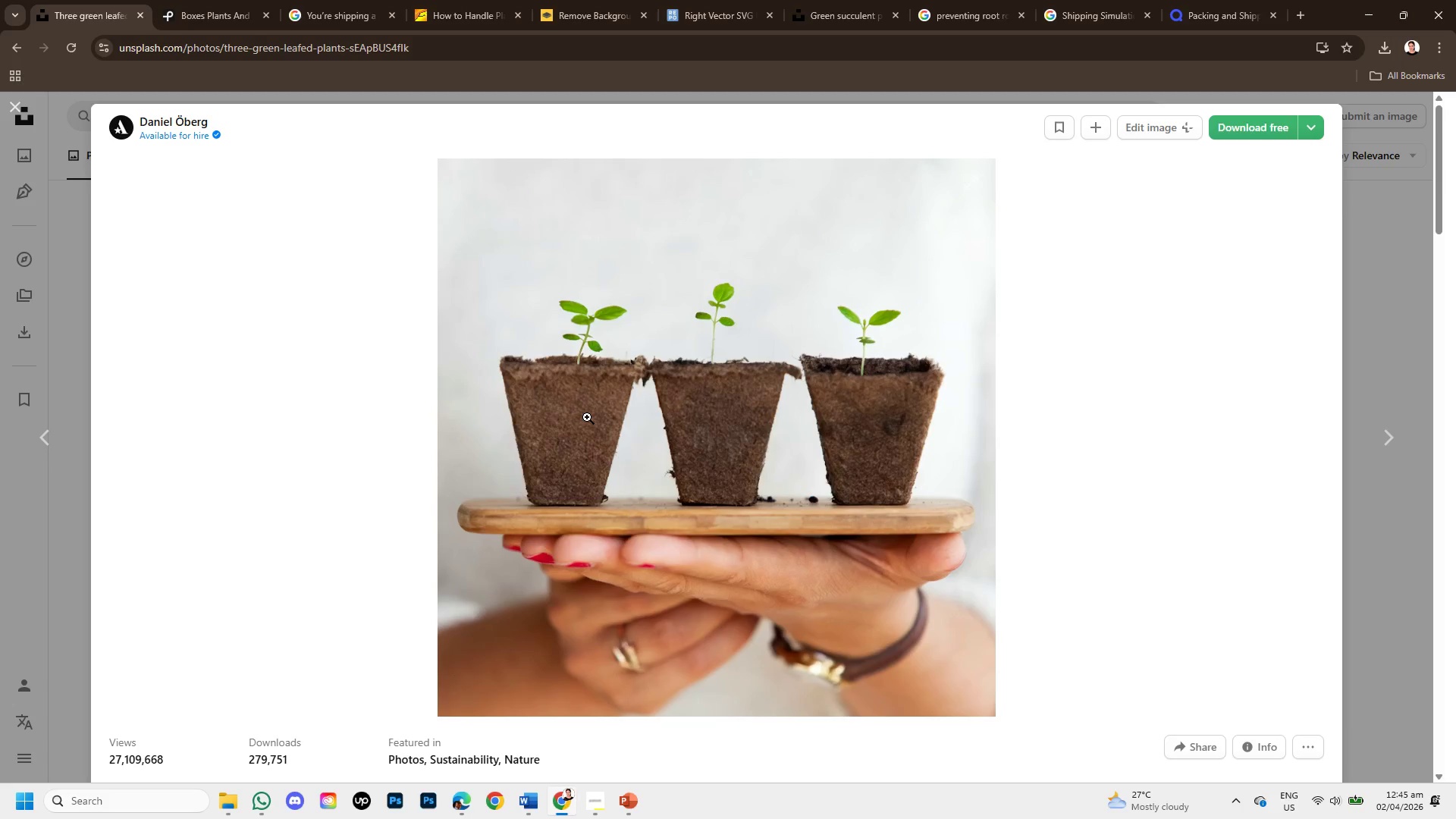 
scroll: coordinate [616, 464], scroll_direction: down, amount: 7.0
 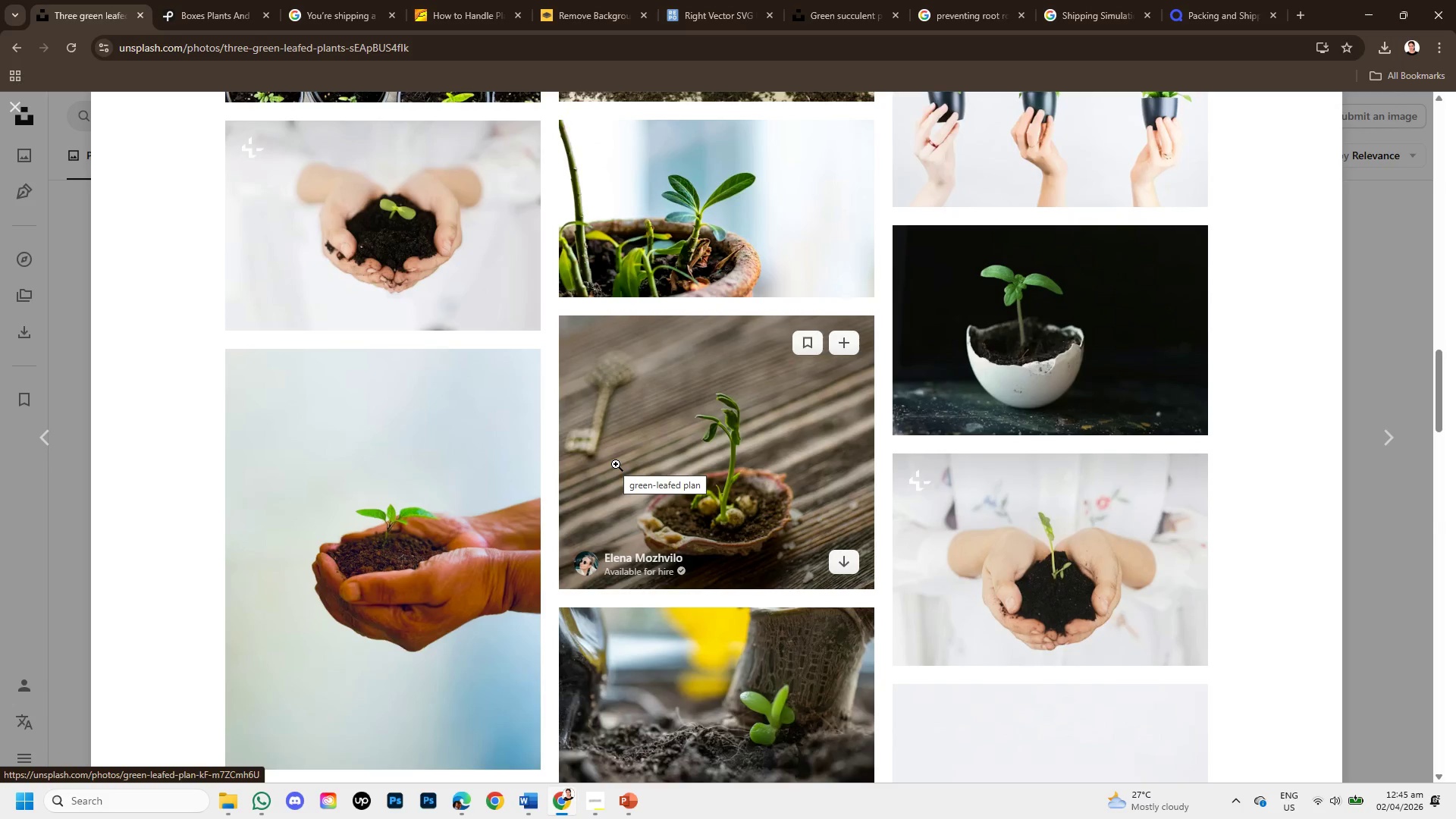 
scroll: coordinate [616, 479], scroll_direction: down, amount: 16.0
 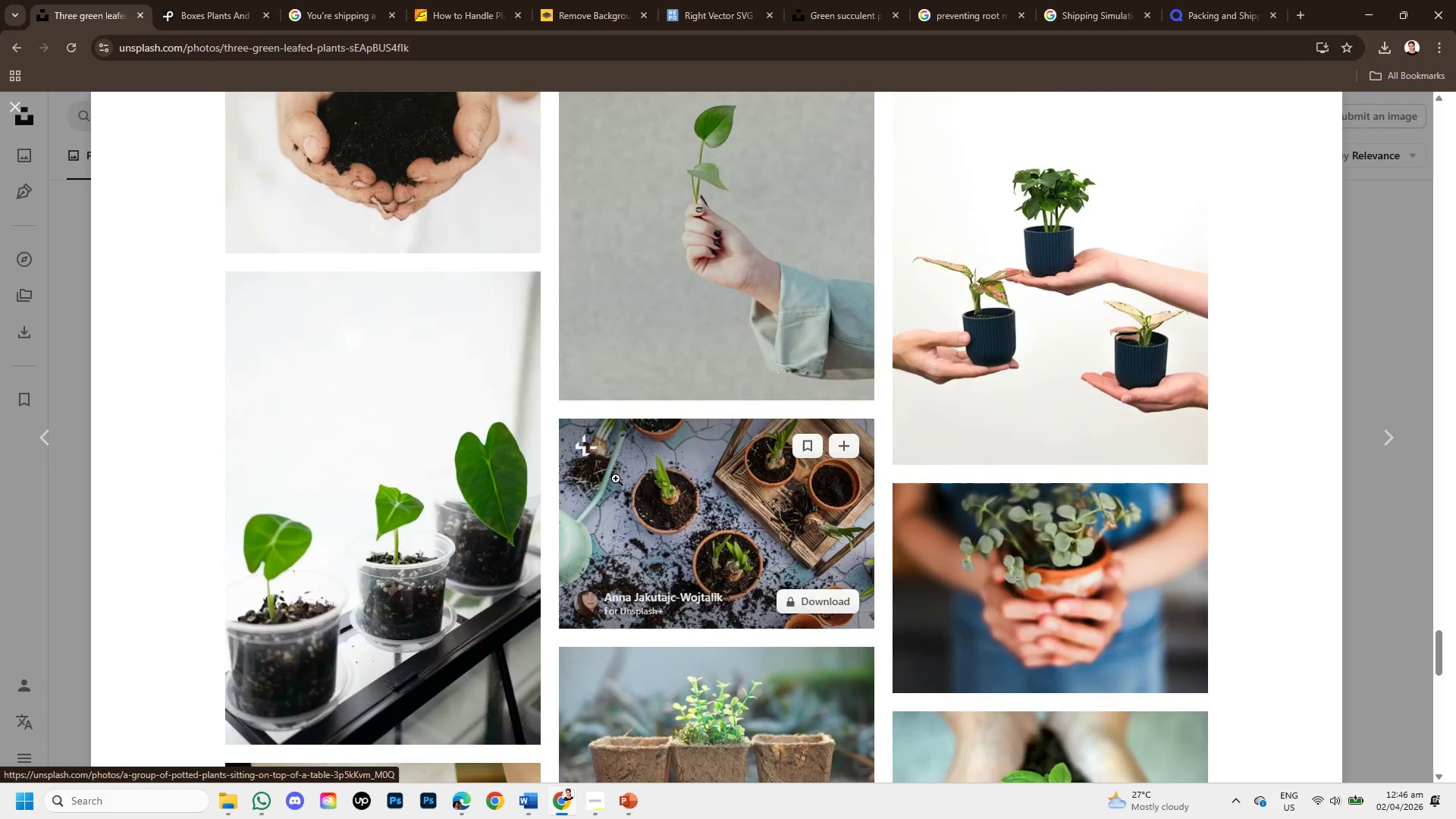 
scroll: coordinate [693, 328], scroll_direction: up, amount: 40.0
 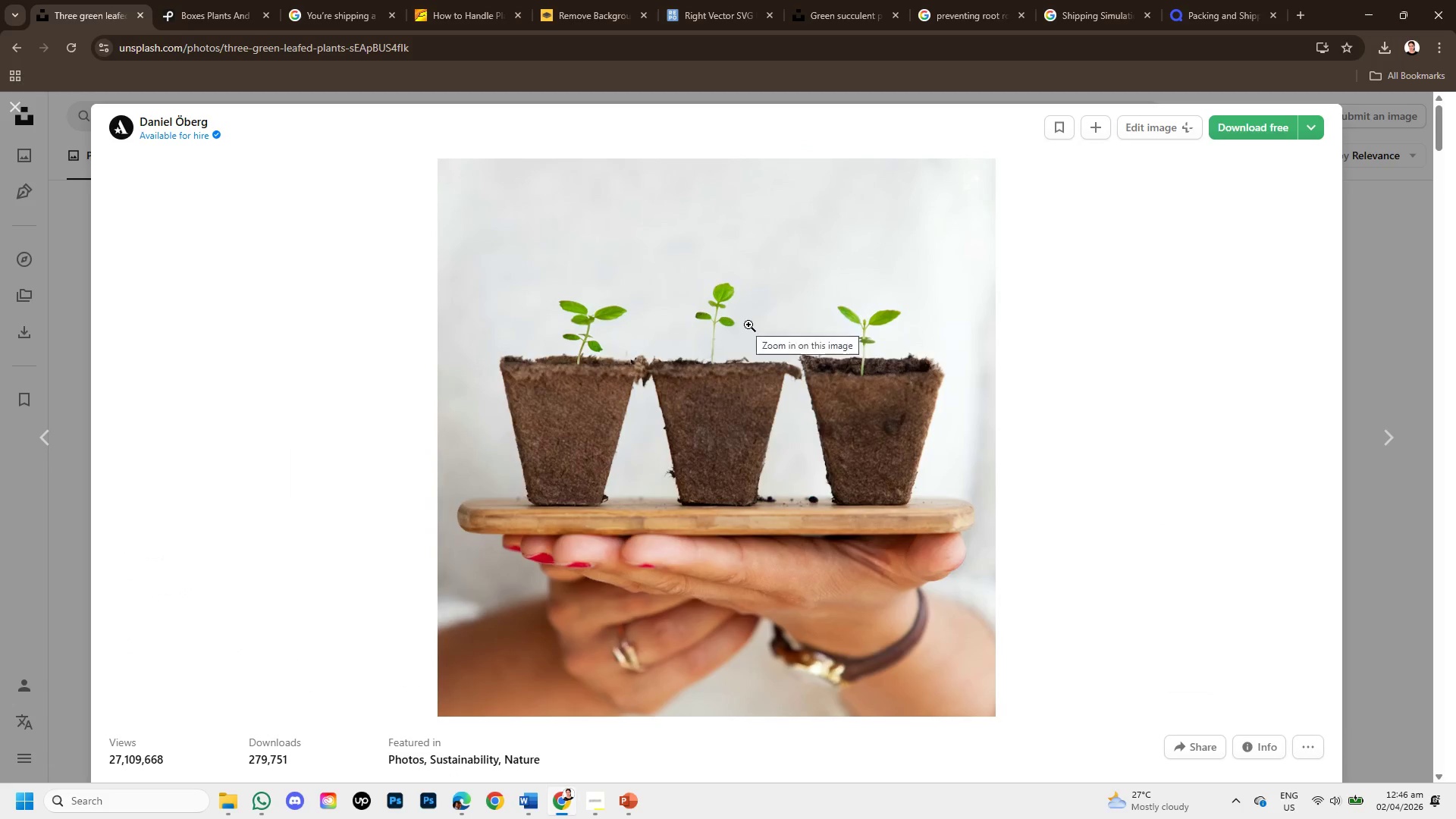 
right_click([748, 325])
 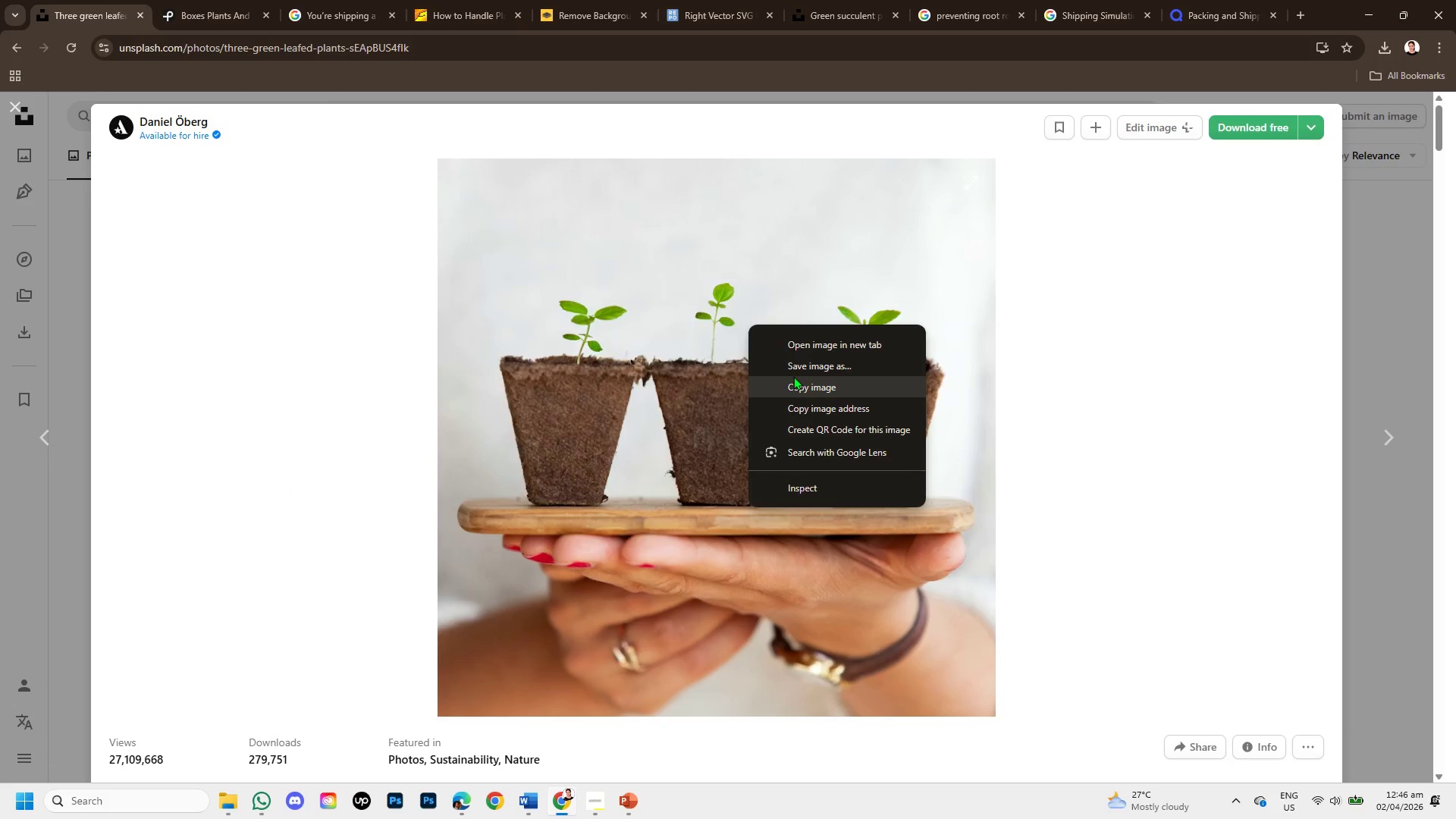 
left_click([793, 376])
 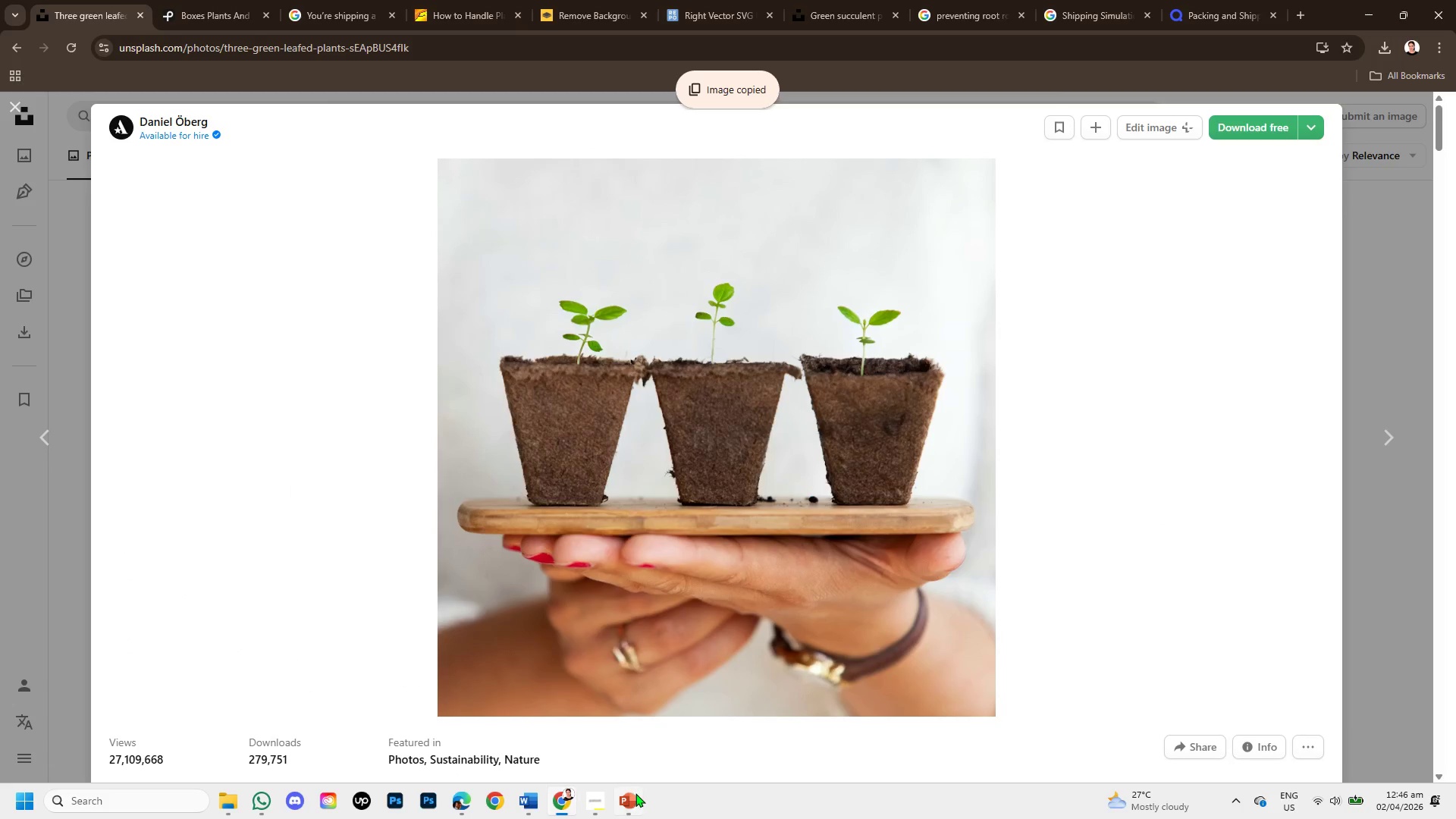 
left_click([635, 793])
 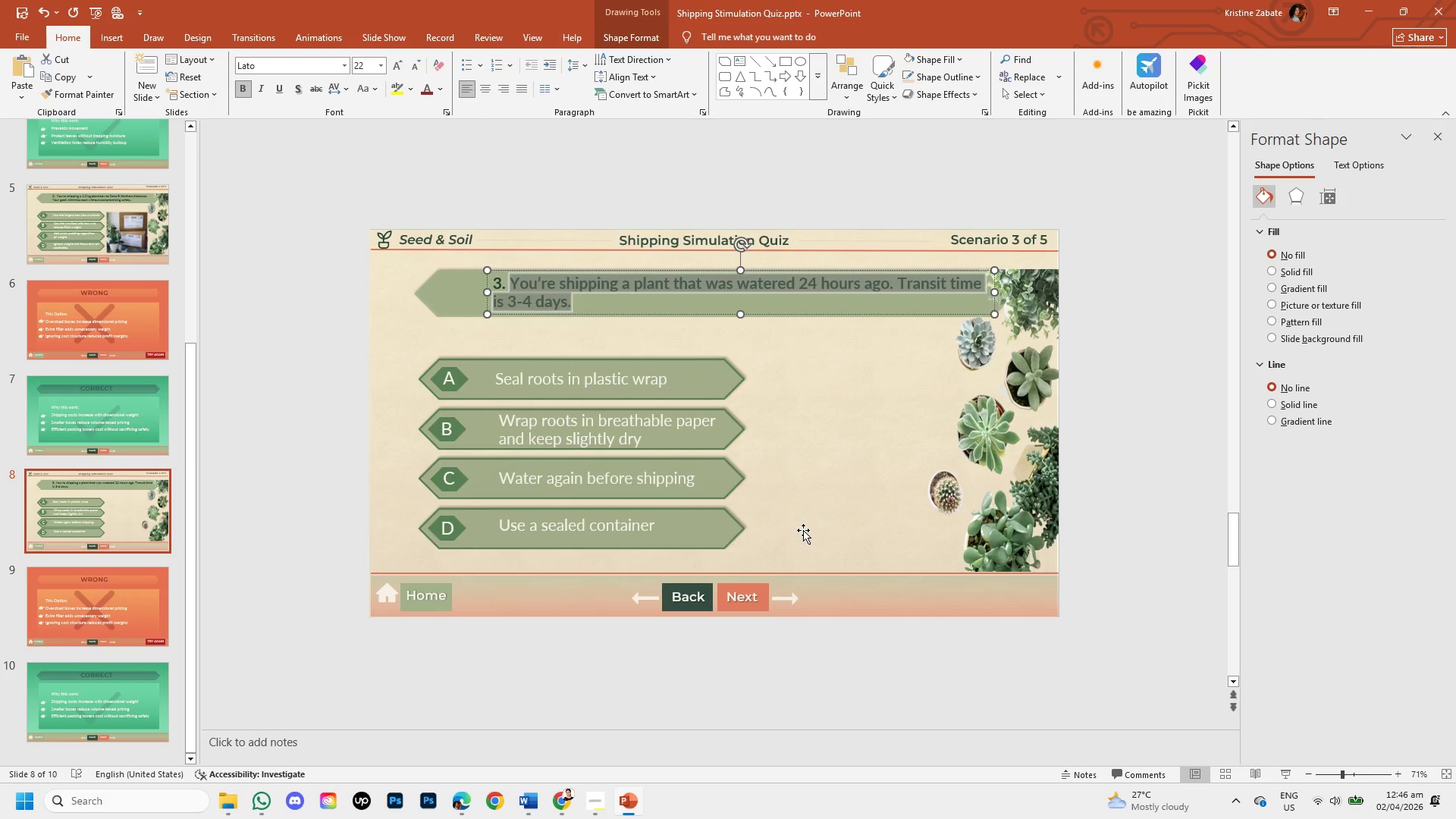 
left_click([803, 530])
 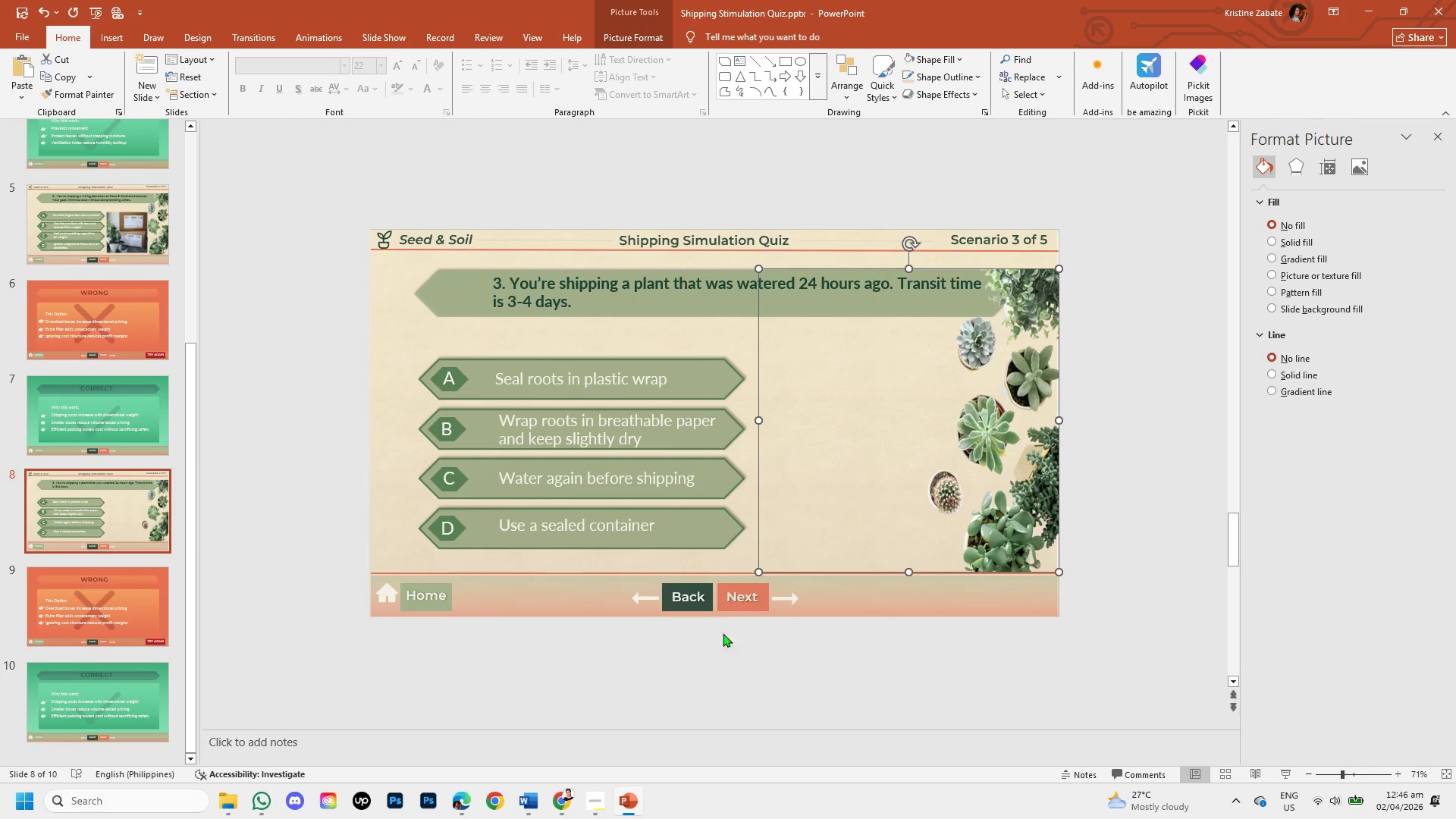 
left_click([726, 704])
 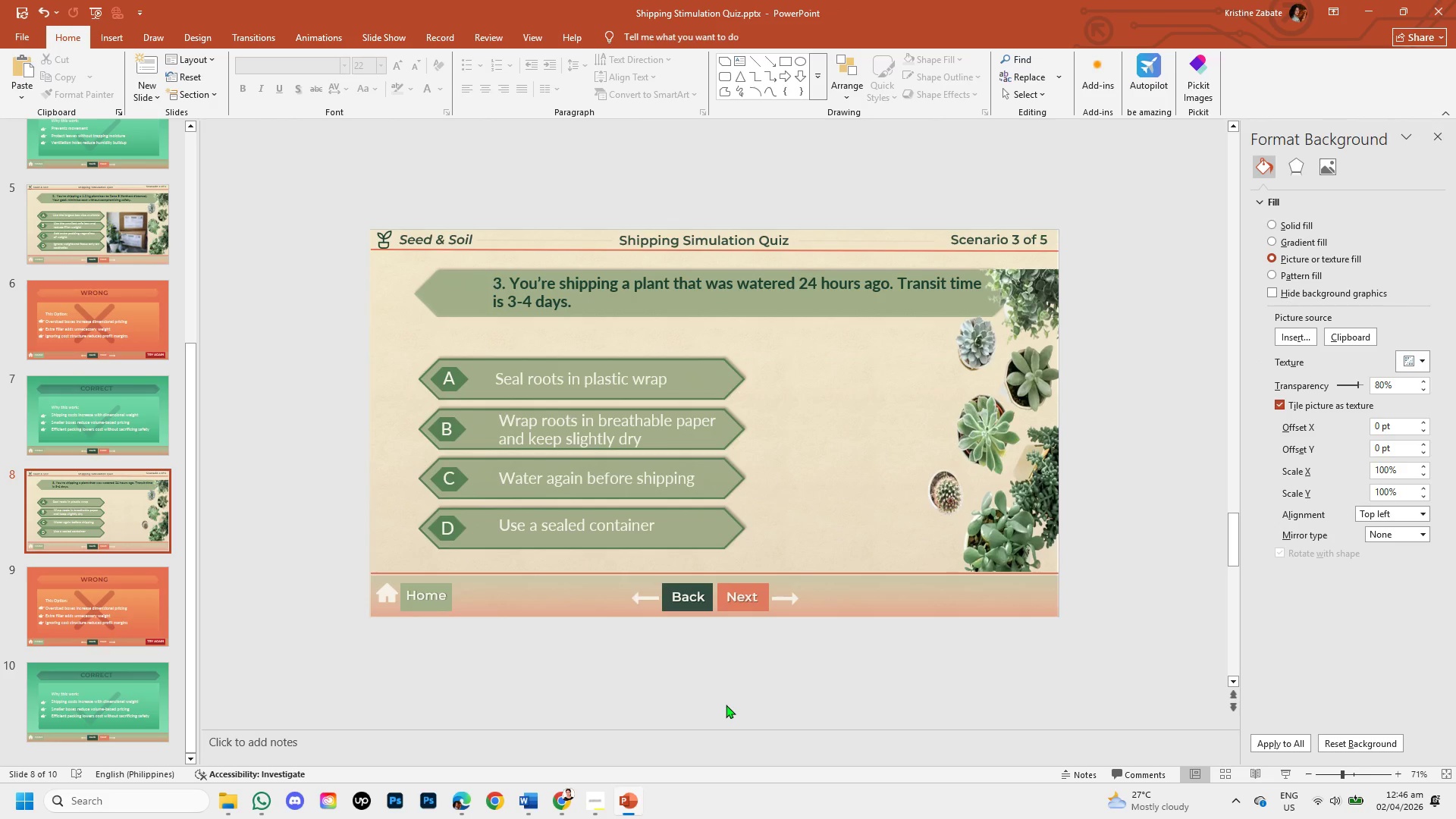 
key(Control+ControlLeft)
 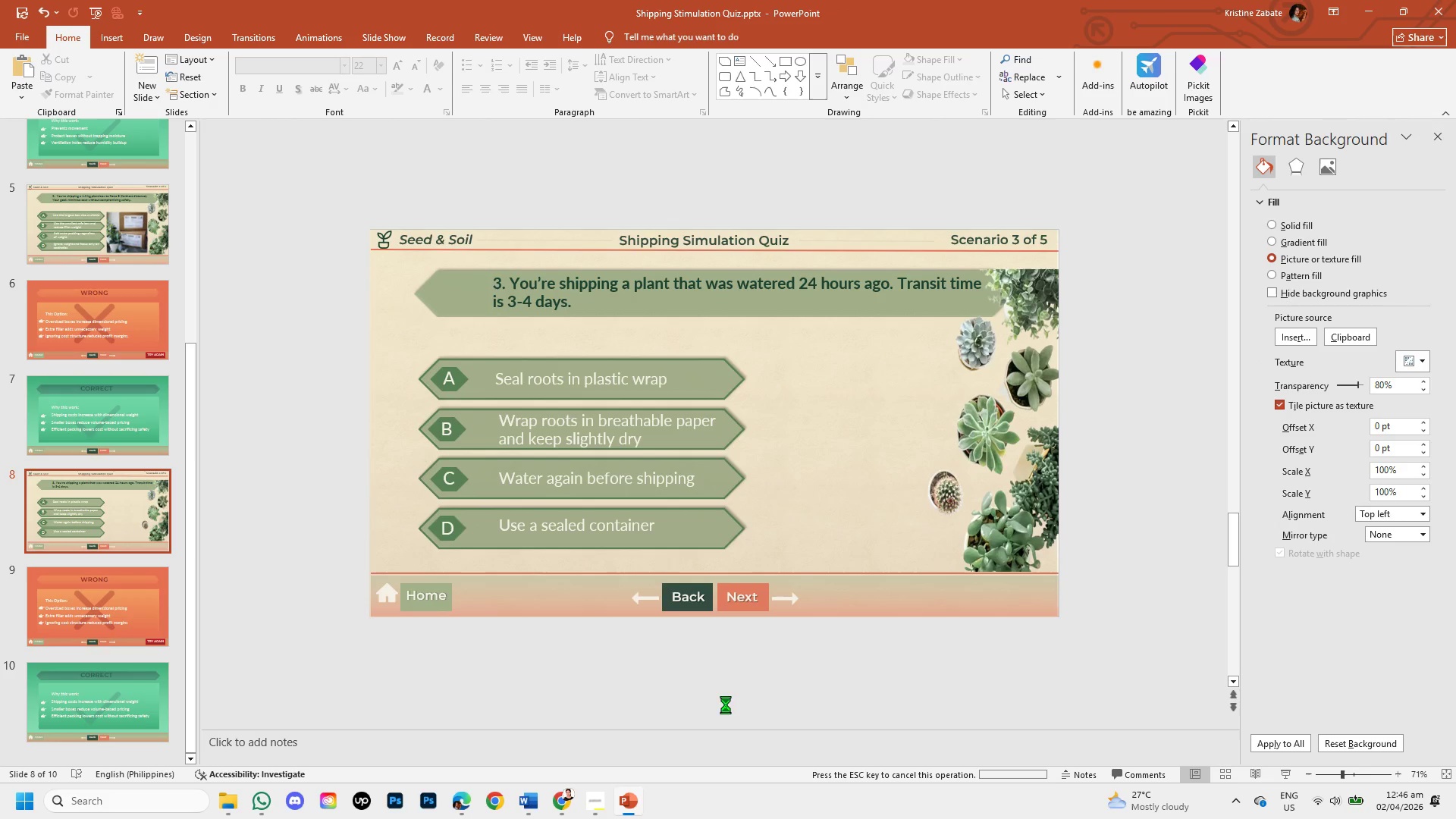 
key(Control+ControlLeft)
 